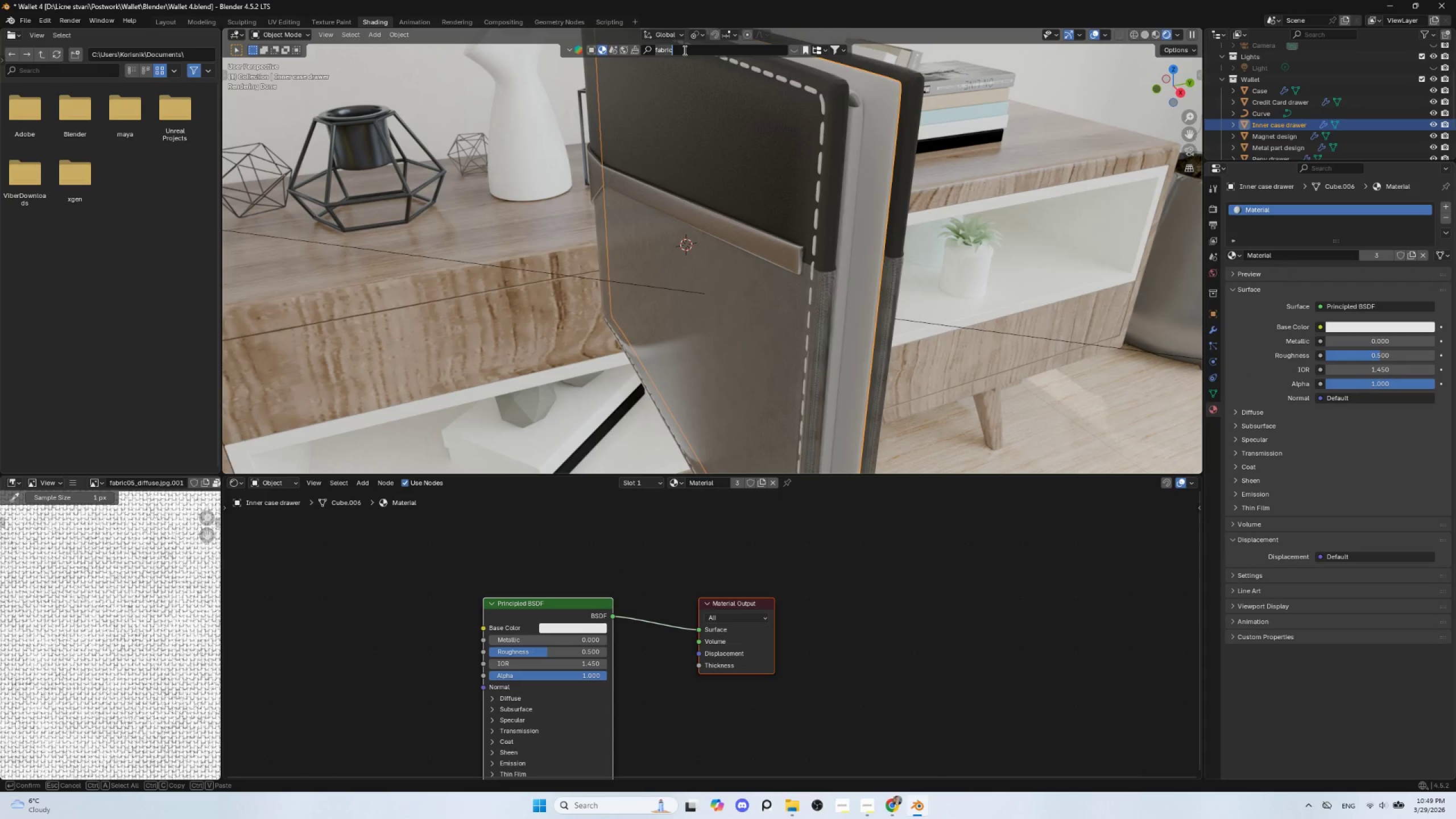 
type(leather)
 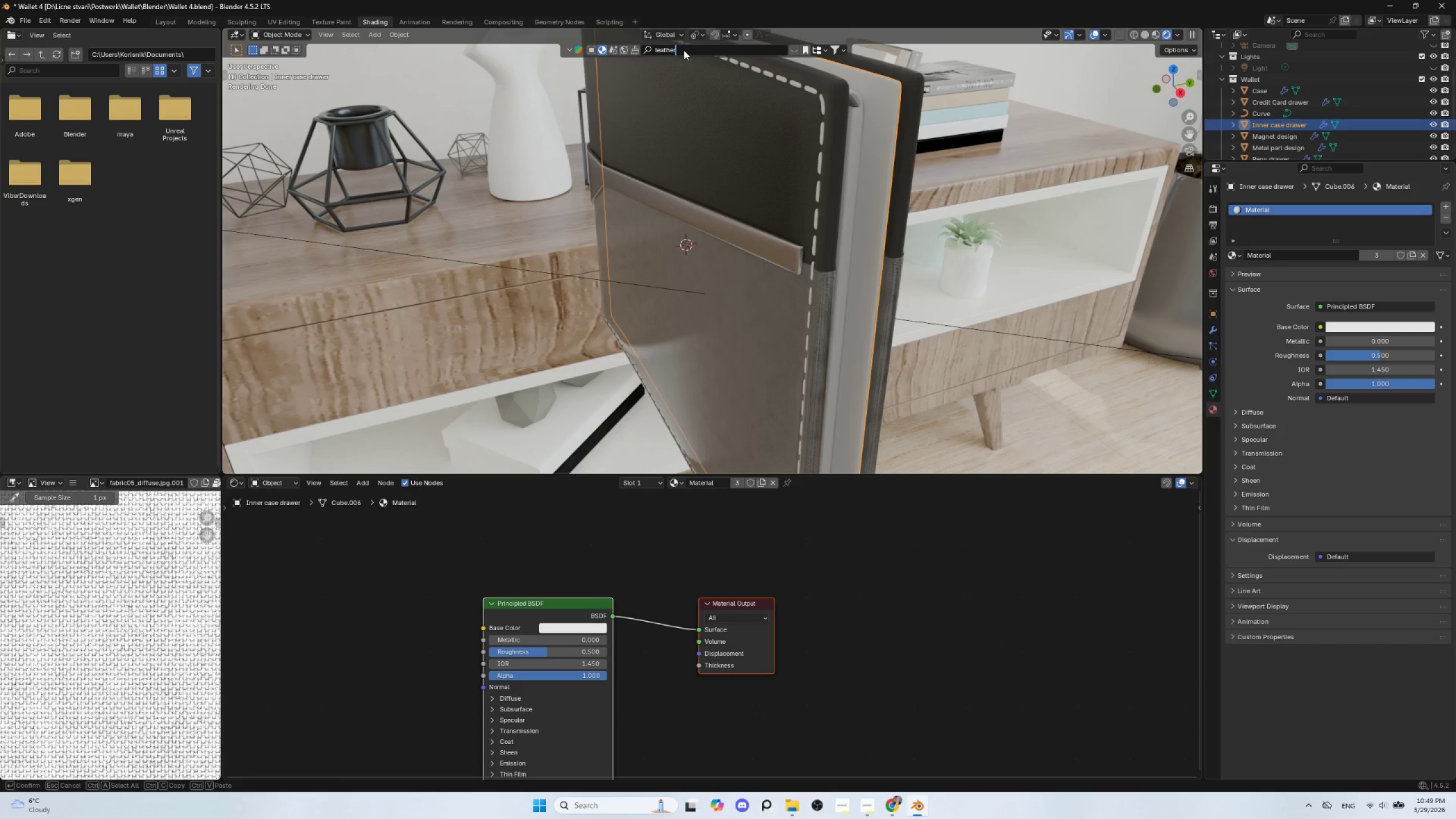 
key(Enter)
 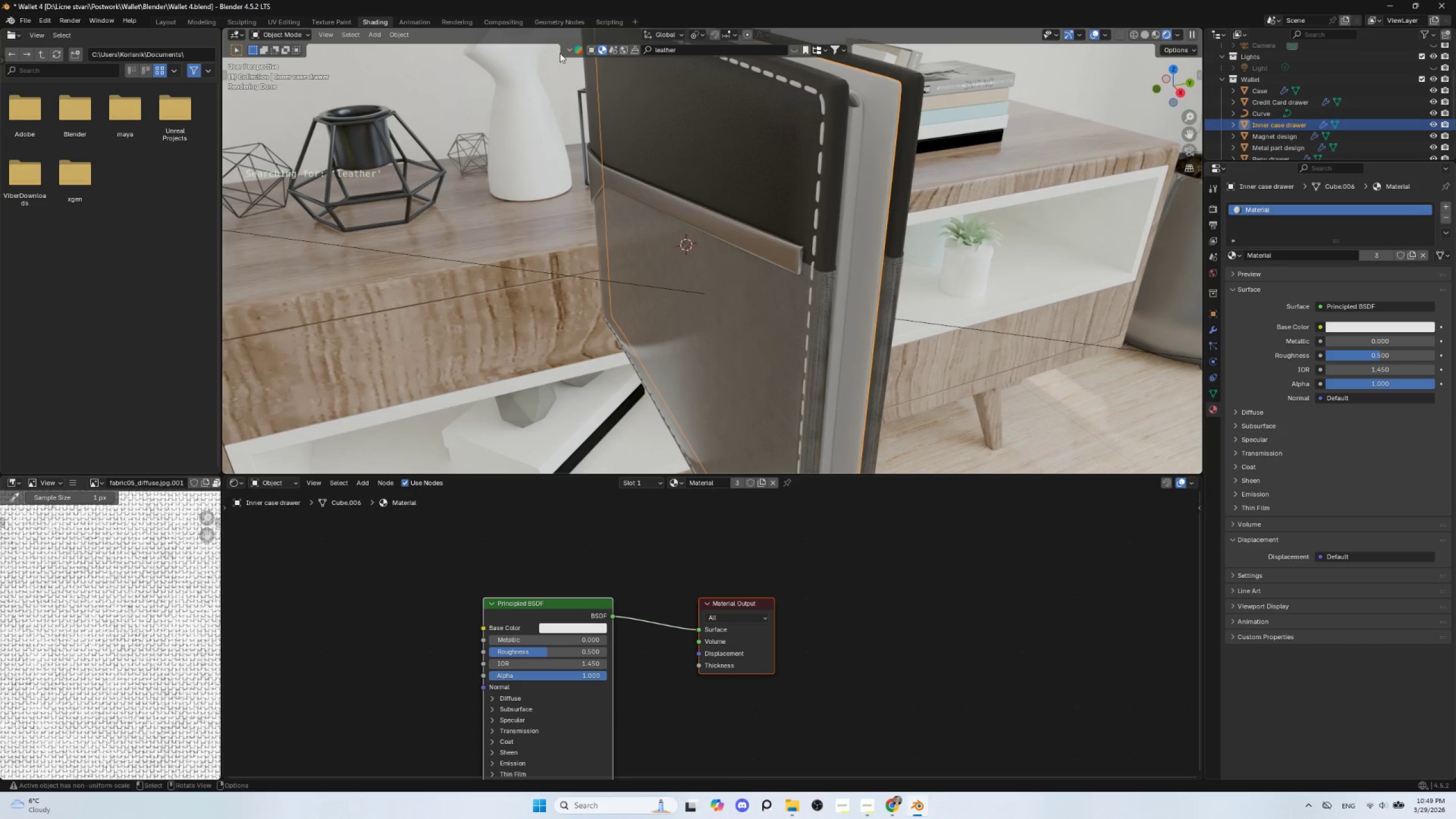 
left_click([677, 48])
 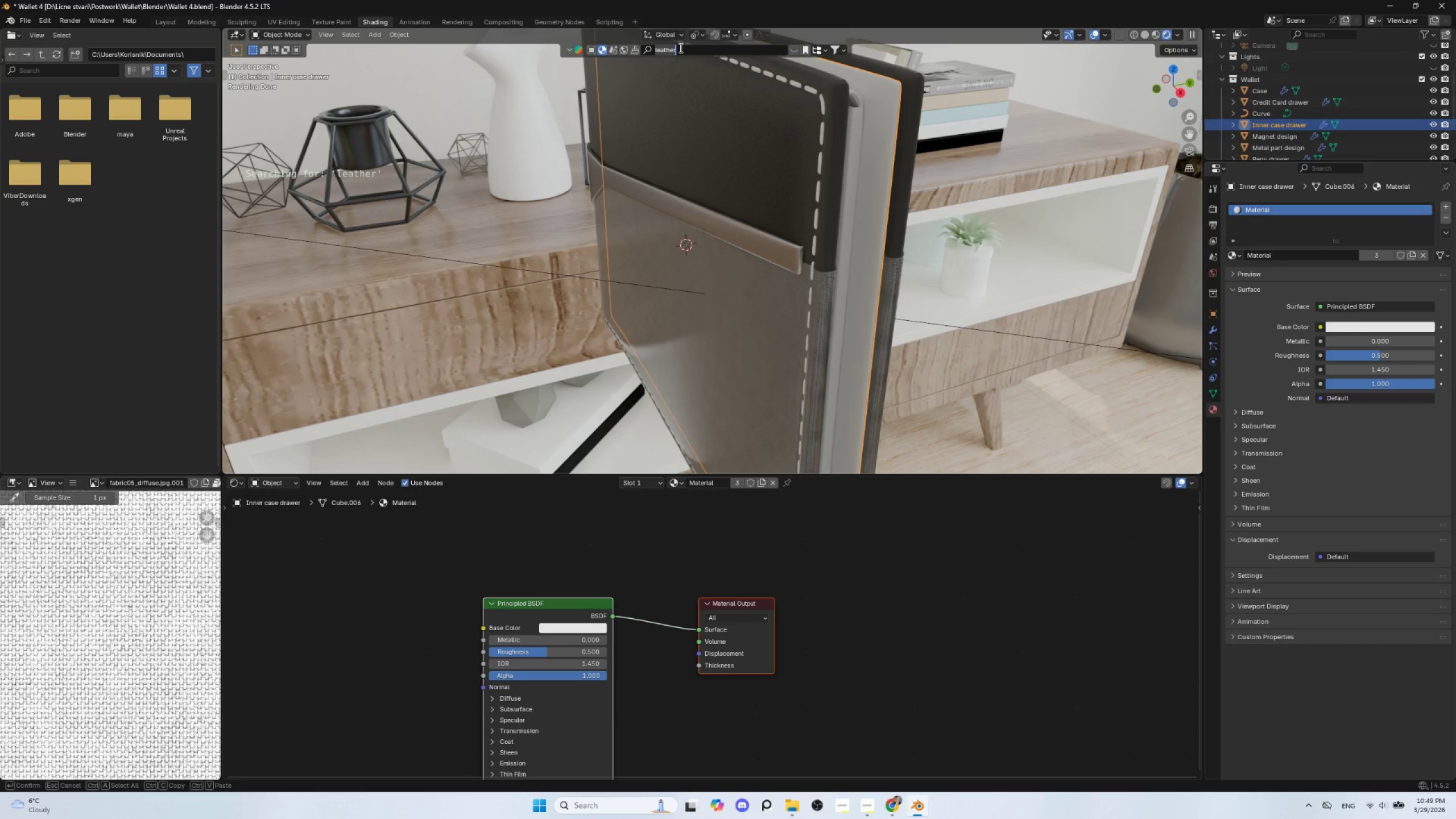 
key(Enter)
 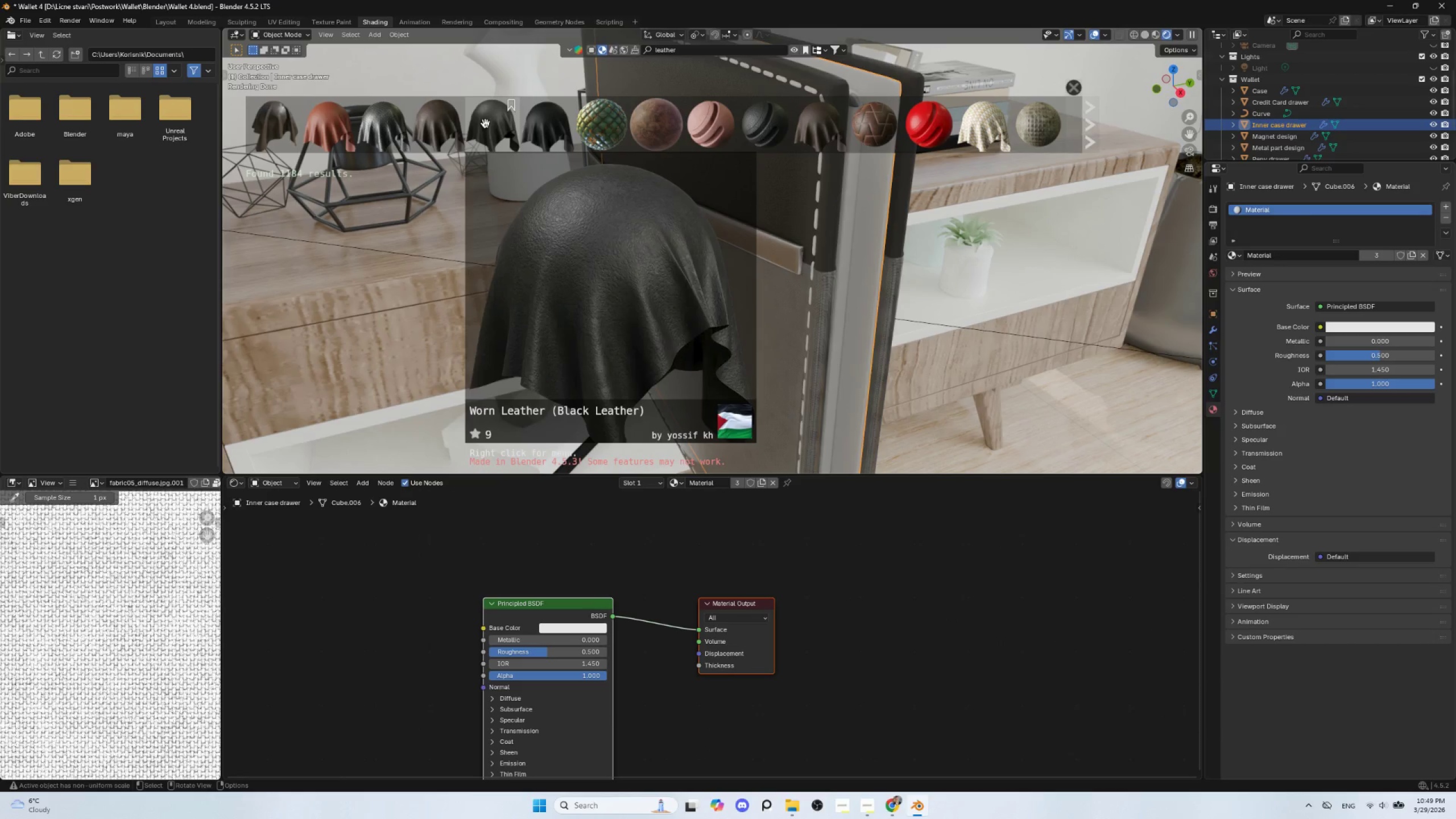 
wait(7.89)
 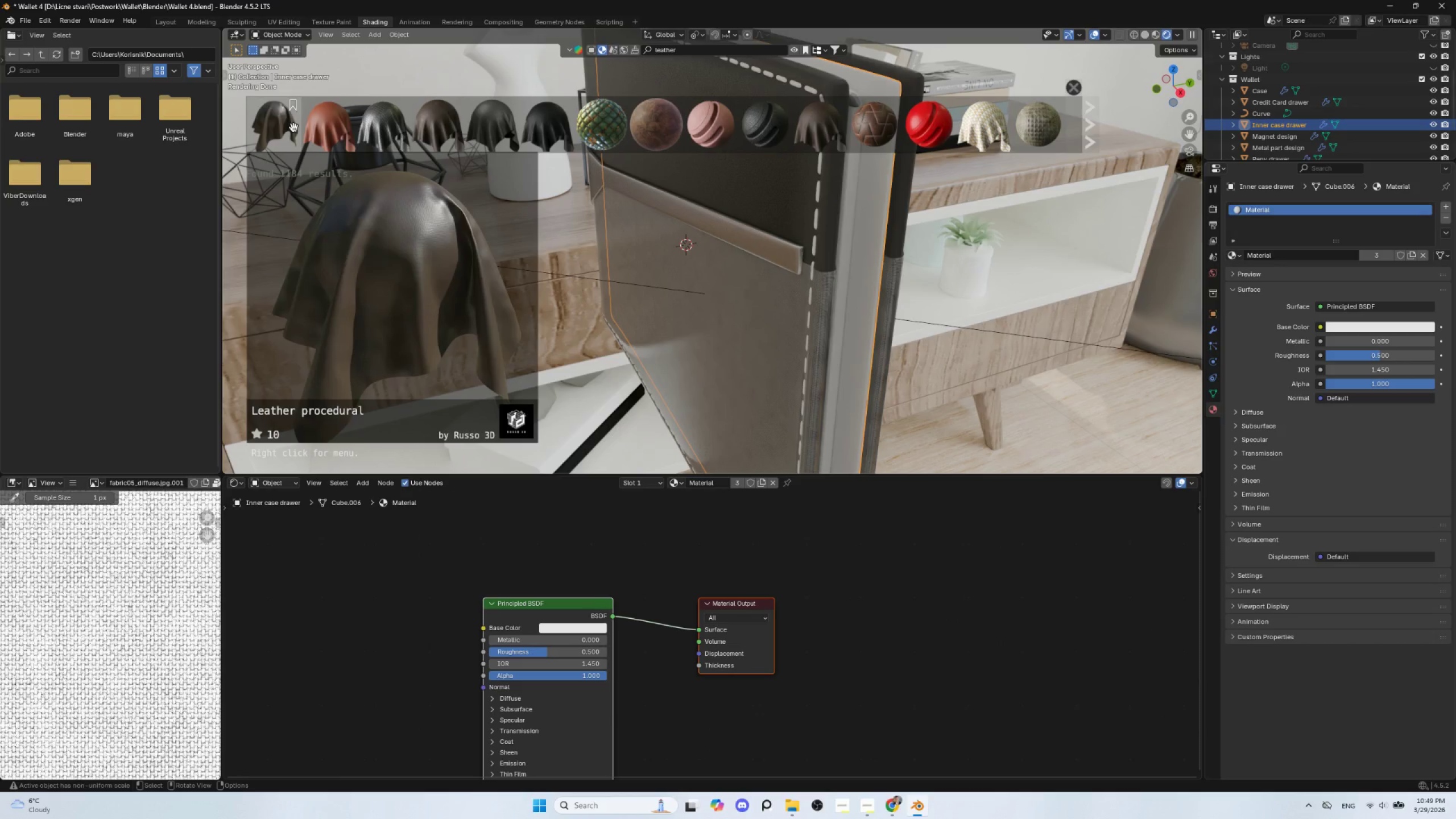 
left_click([549, 125])
 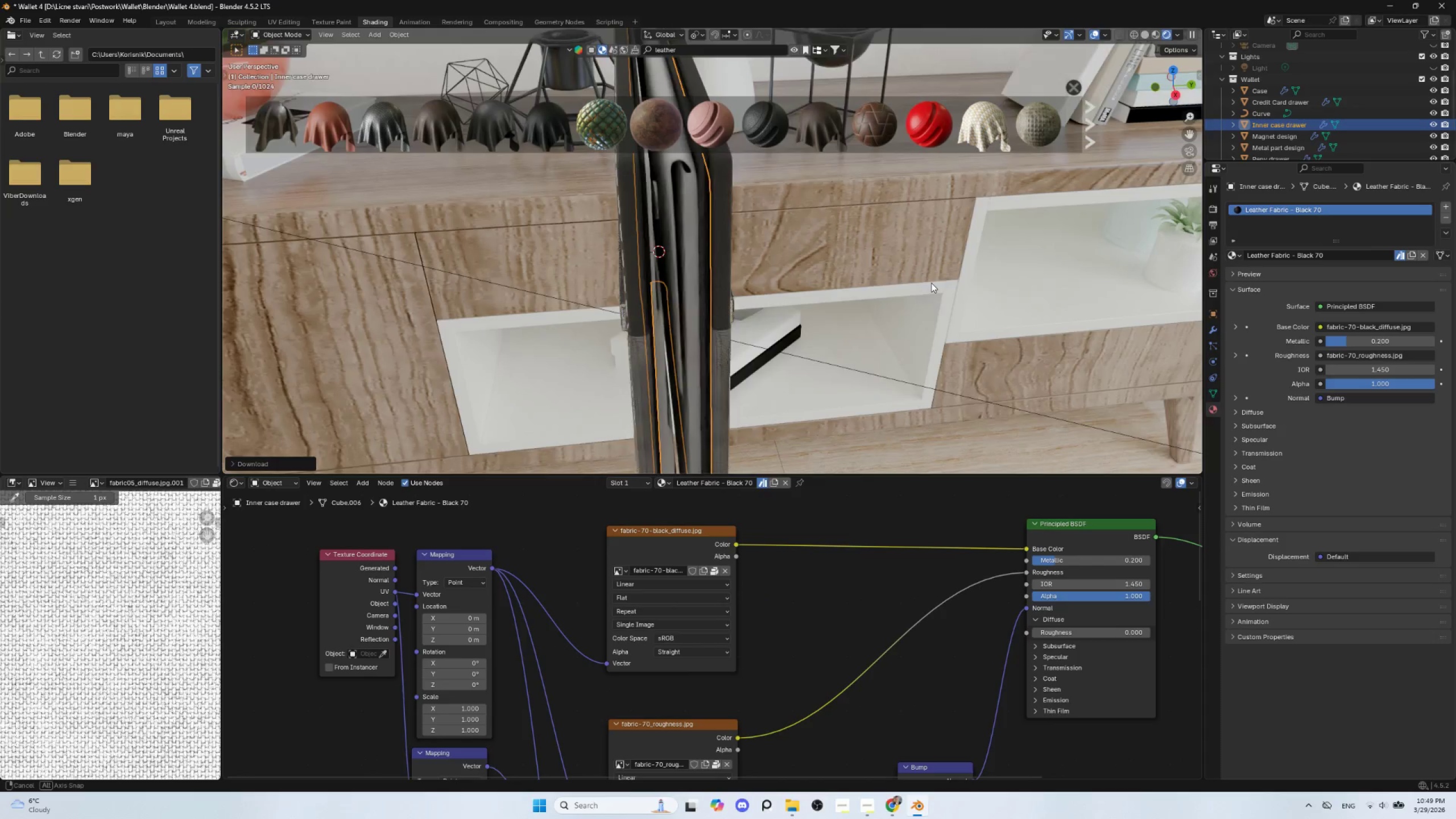 
key(NumpadDivide)
 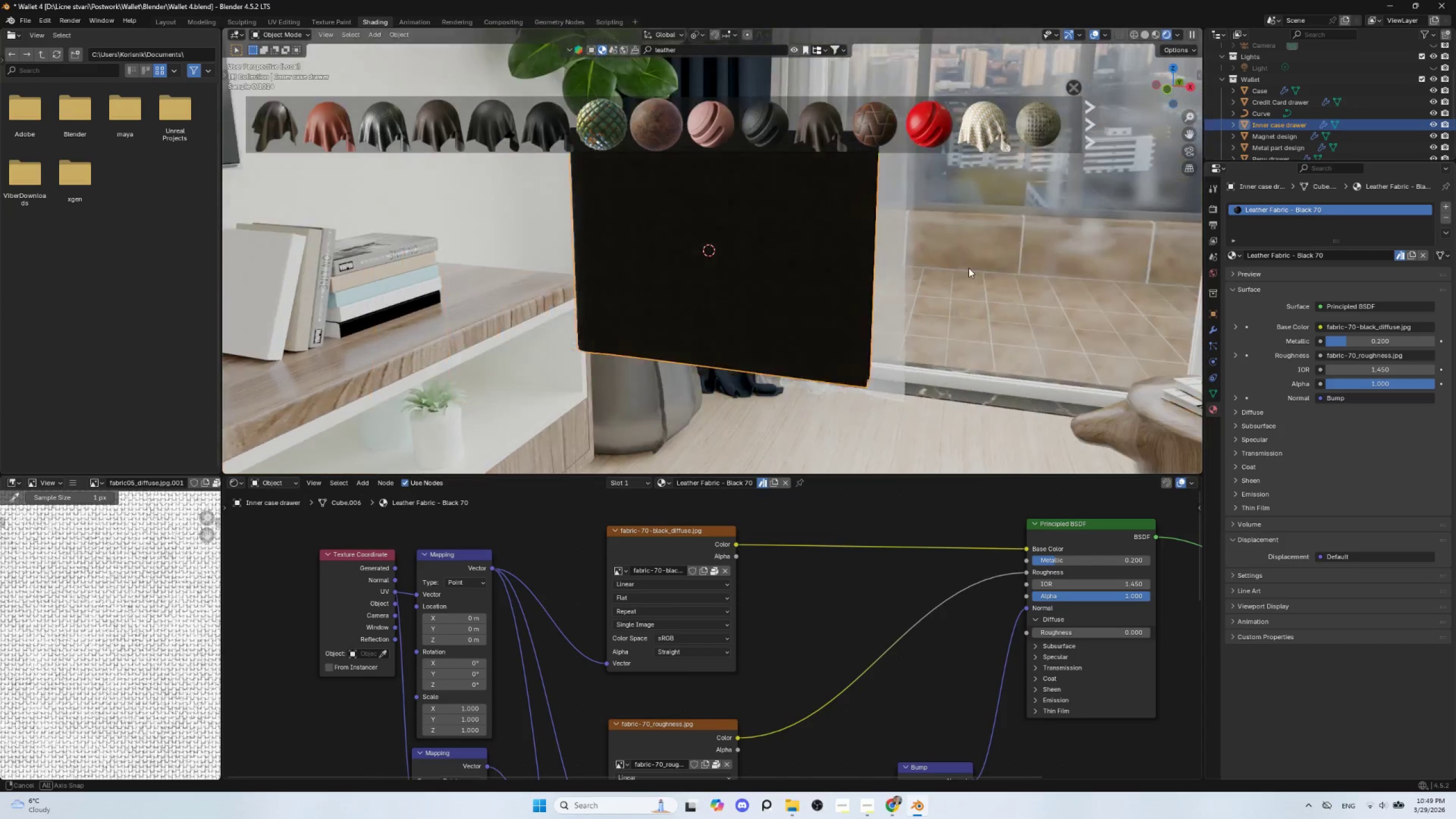 
scroll: coordinate [838, 275], scroll_direction: up, amount: 6.0
 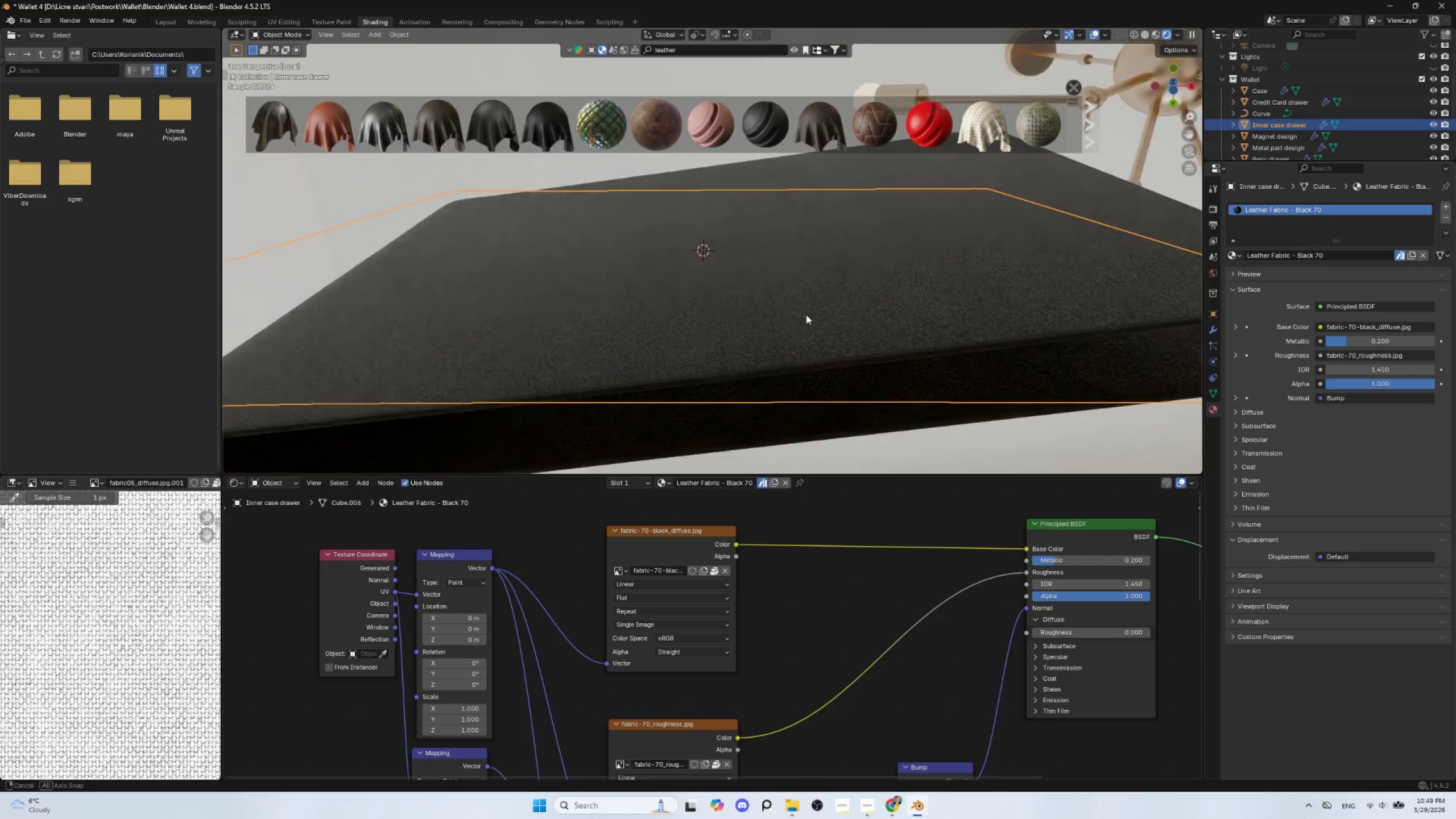 
wait(10.67)
 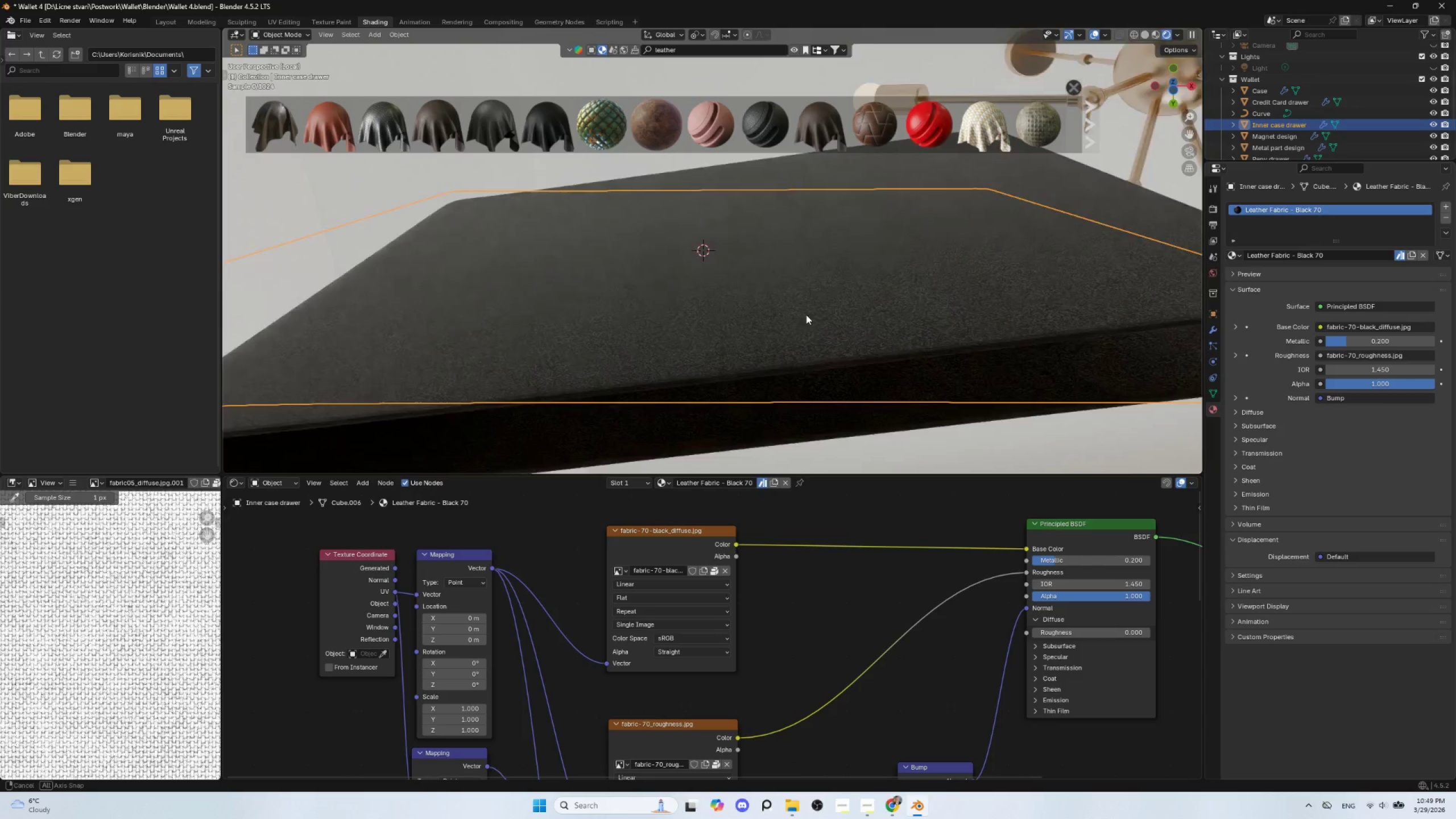 
left_click([1214, 206])
 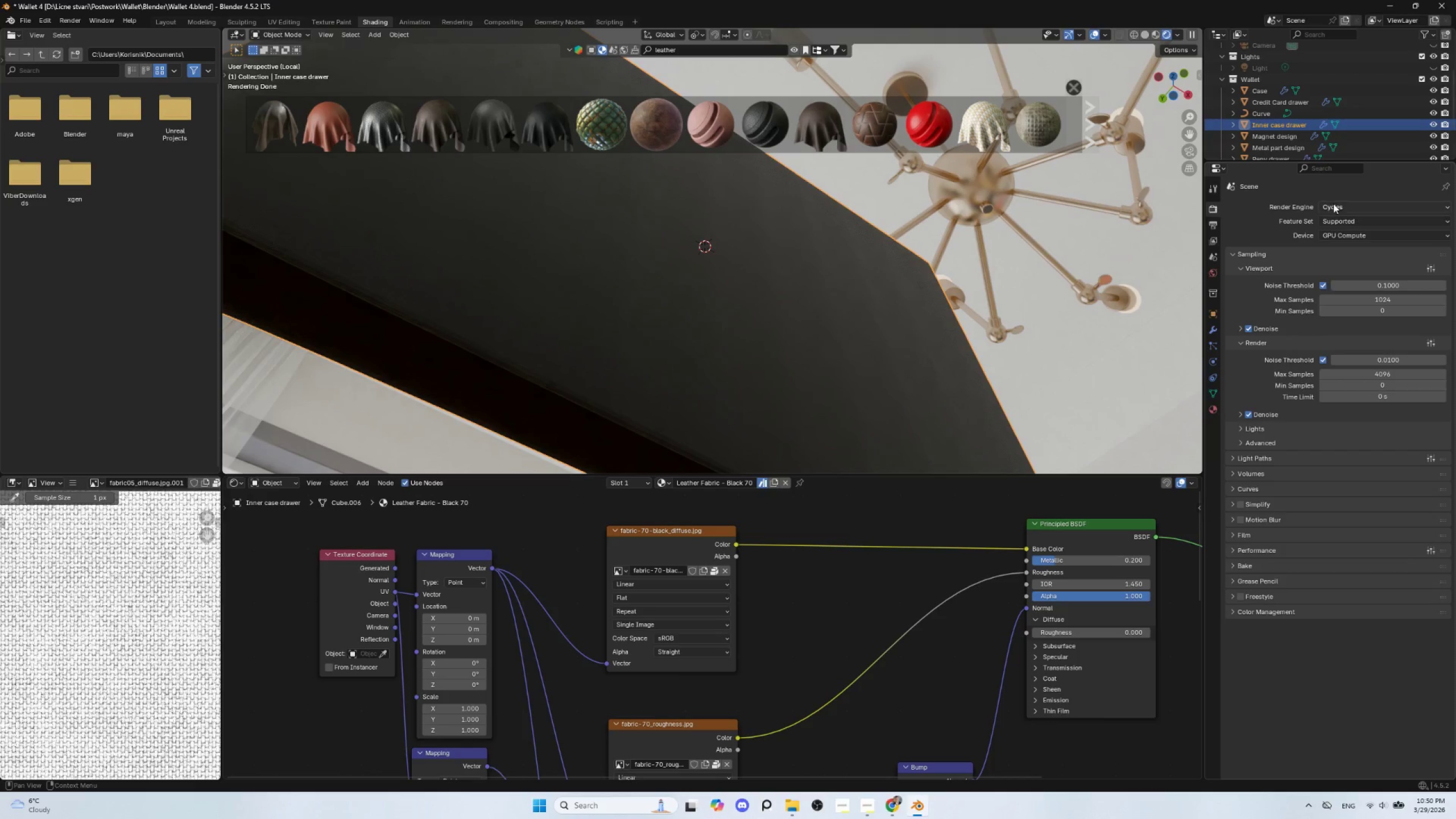 
left_click([1345, 204])
 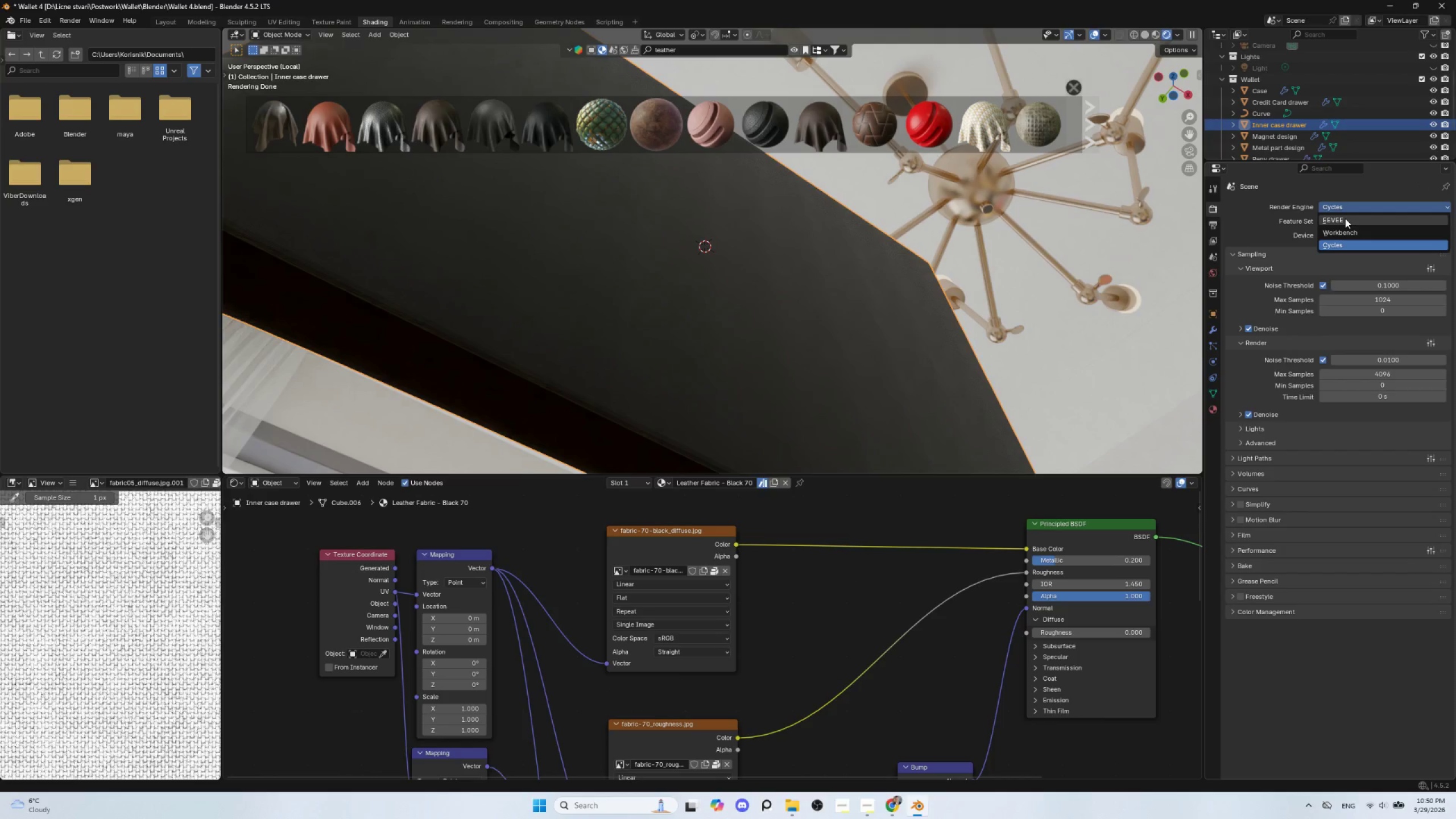 
left_click([1345, 218])
 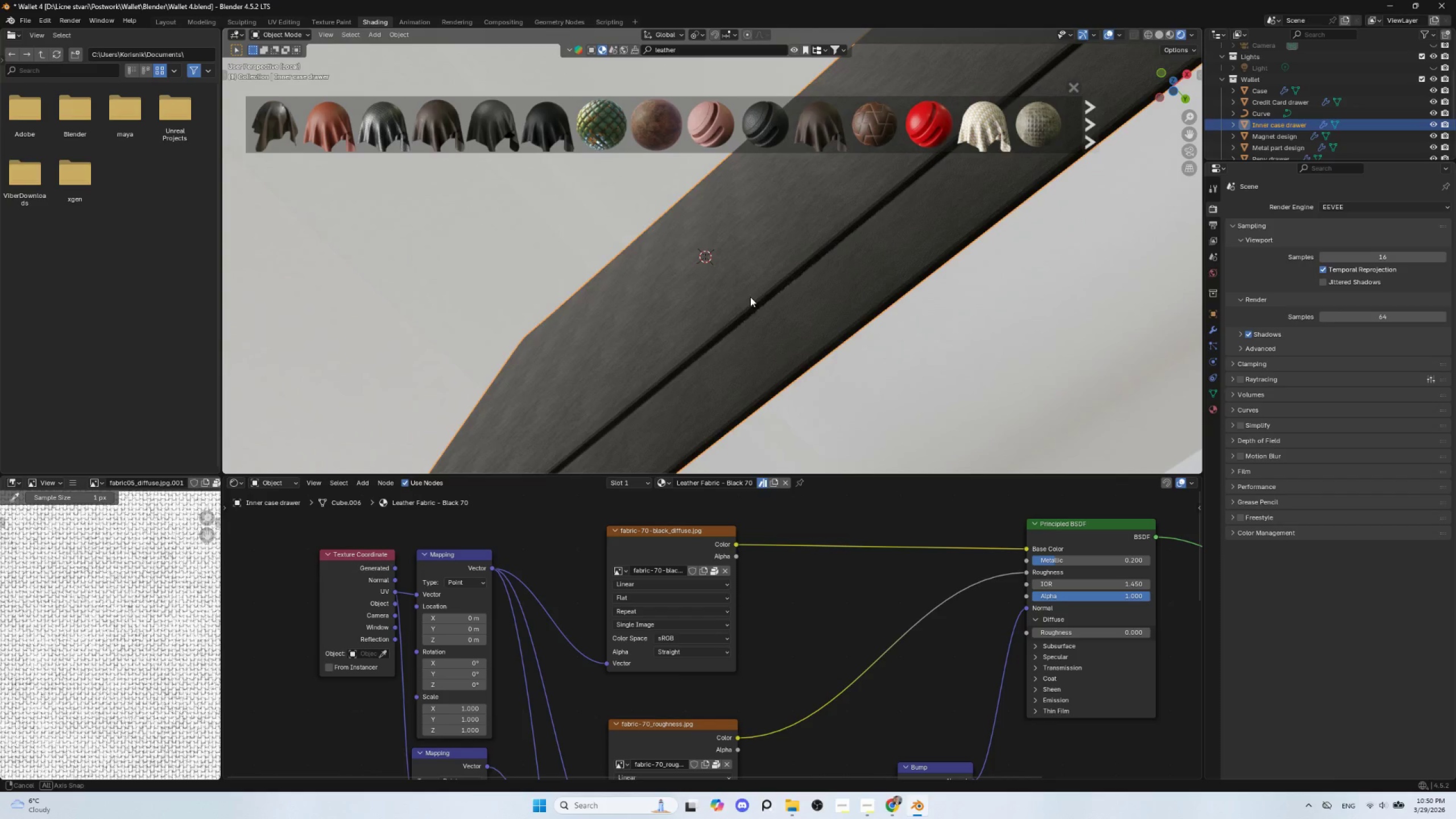 
hold_key(key=ShiftLeft, duration=0.53)
 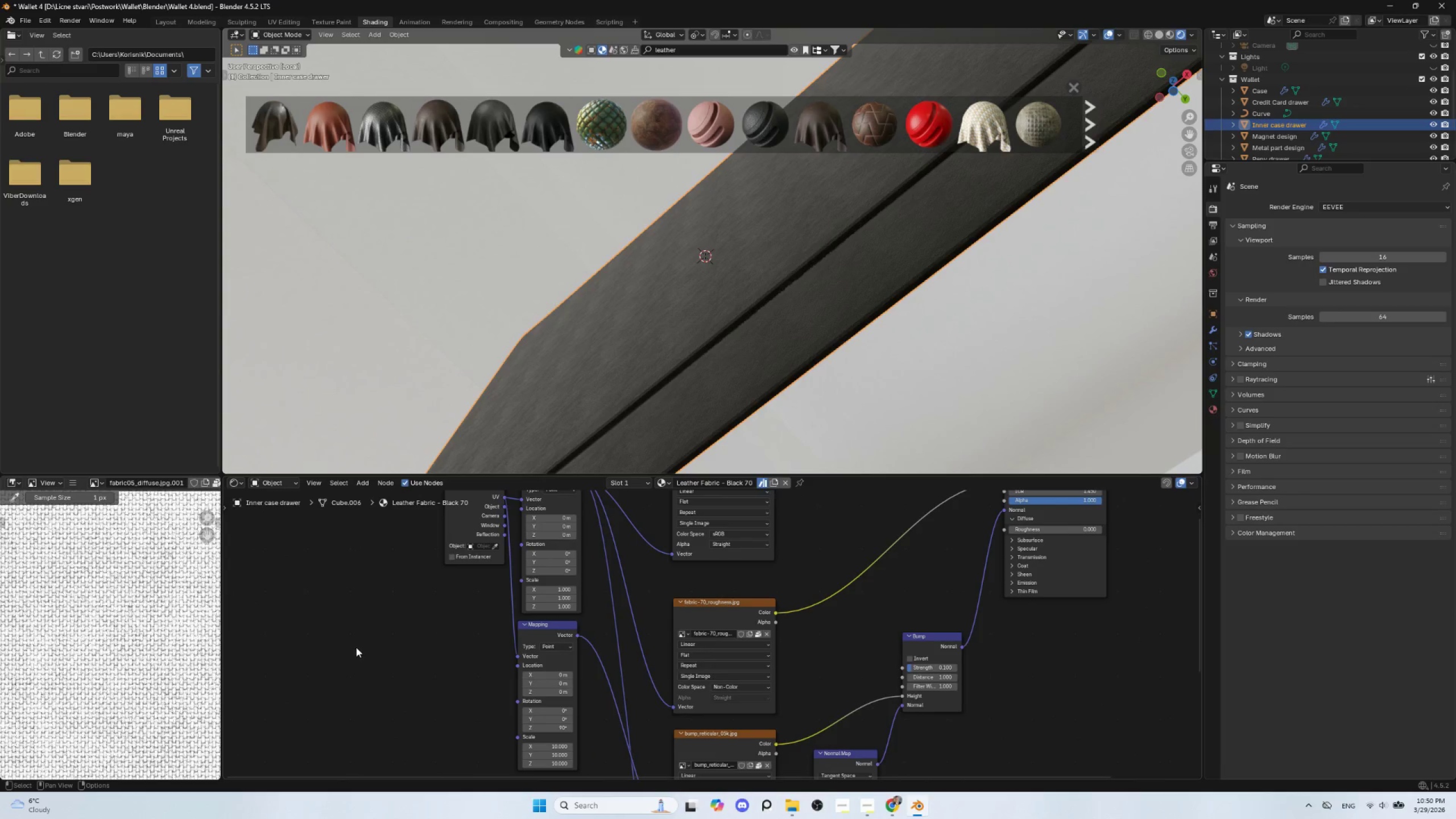 
scroll: coordinate [304, 718], scroll_direction: down, amount: 3.0
 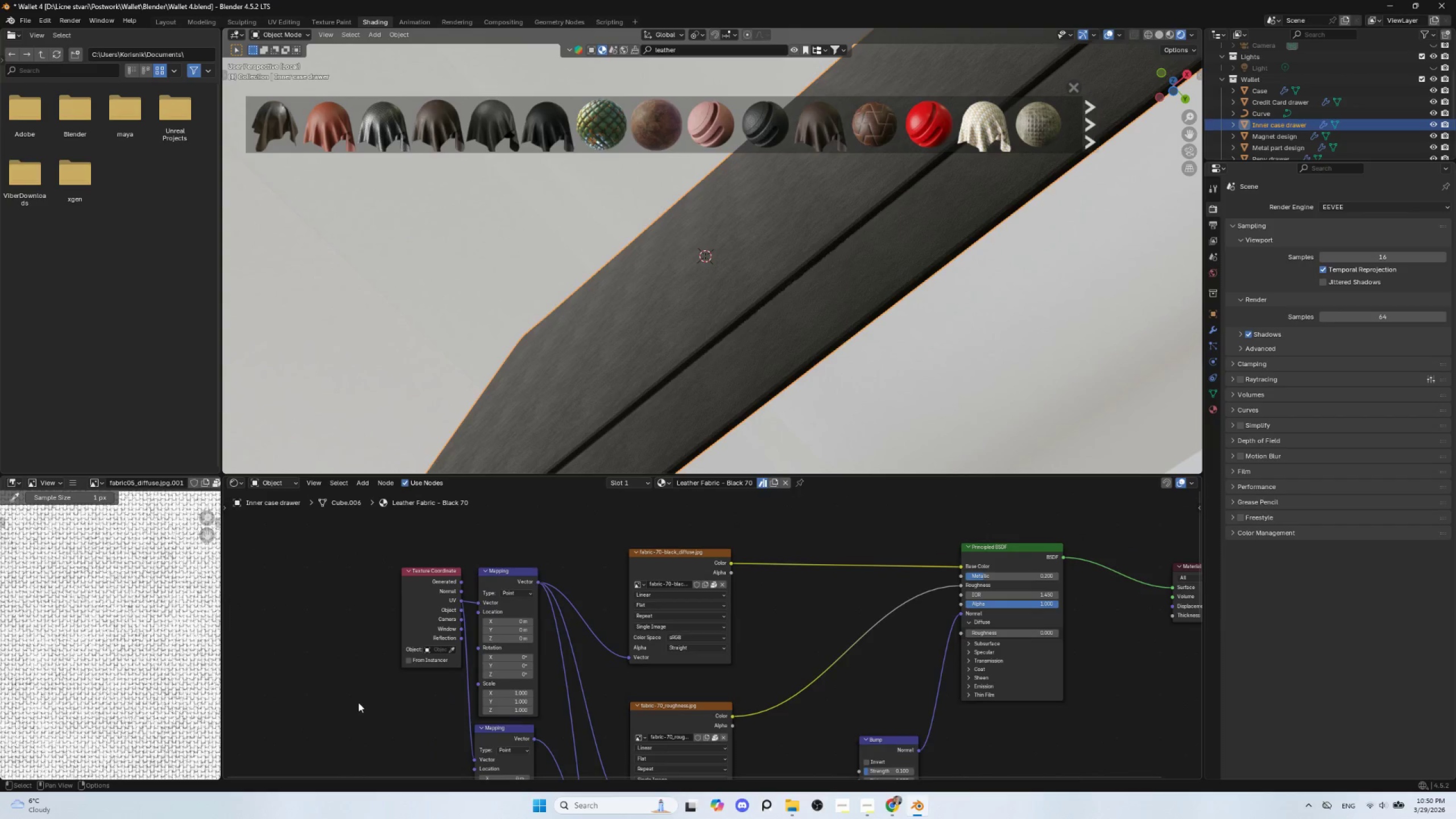 
left_click([356, 647])
 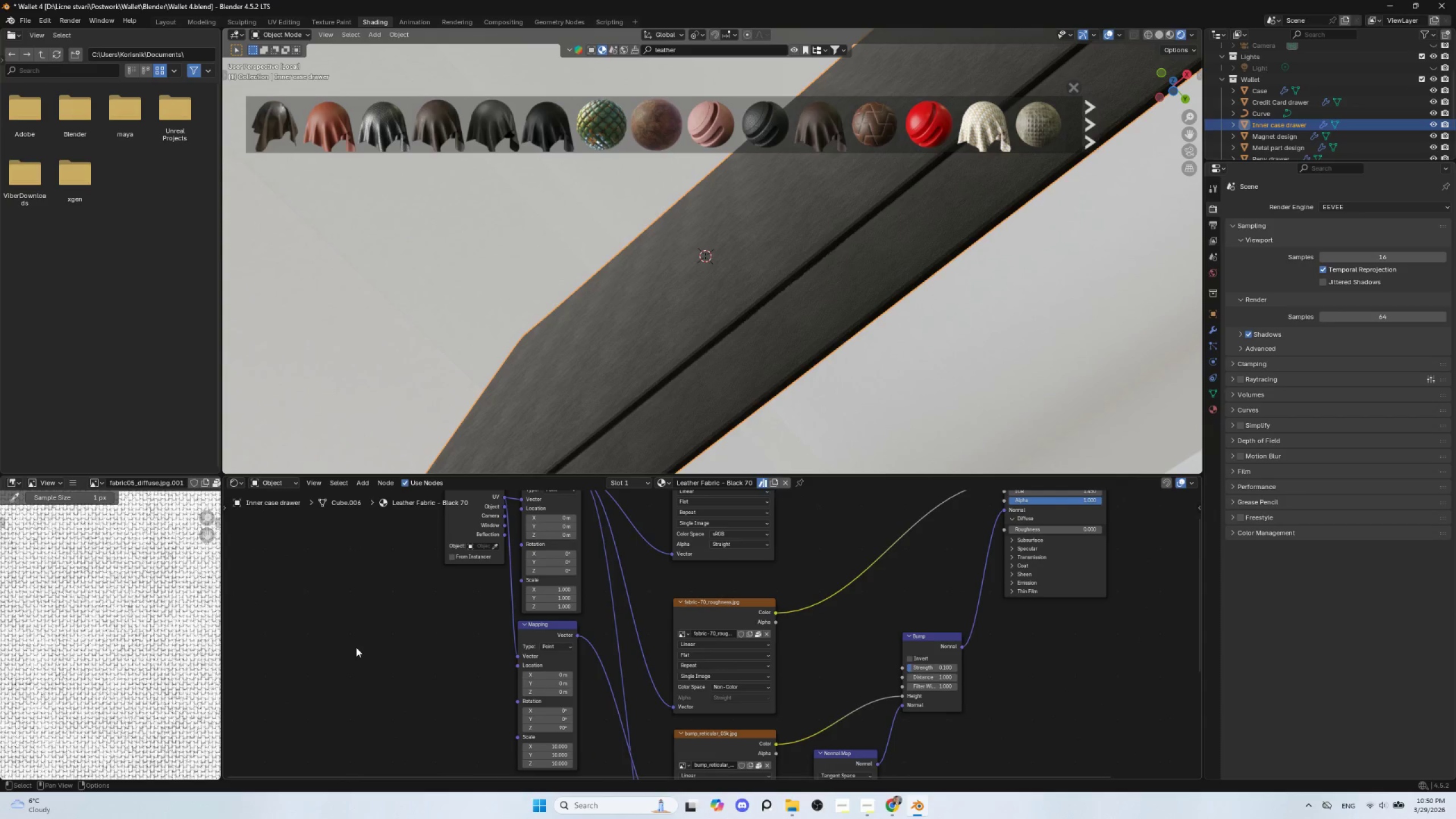 
key(Shift+A)
 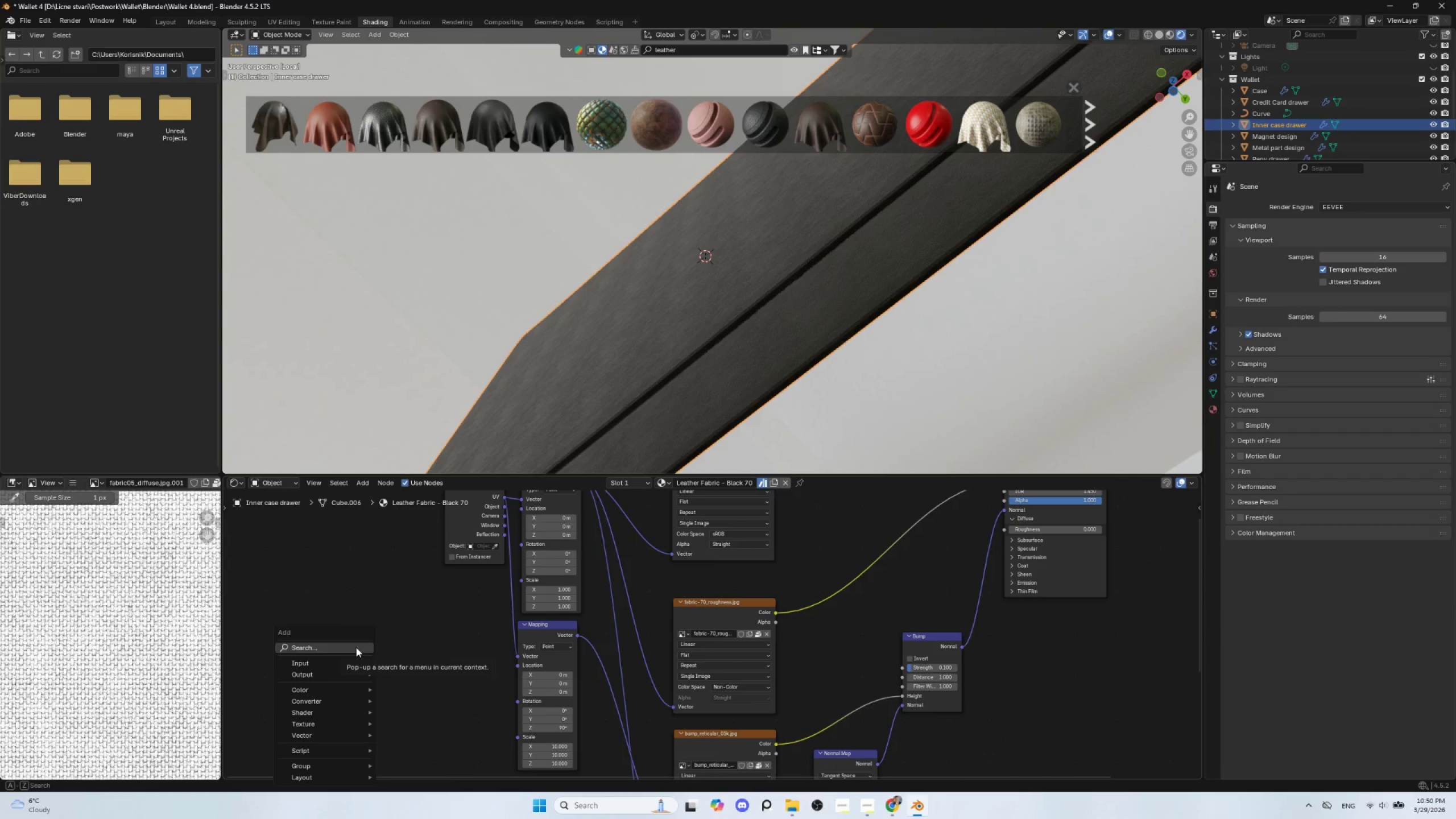 
left_click([356, 647])
 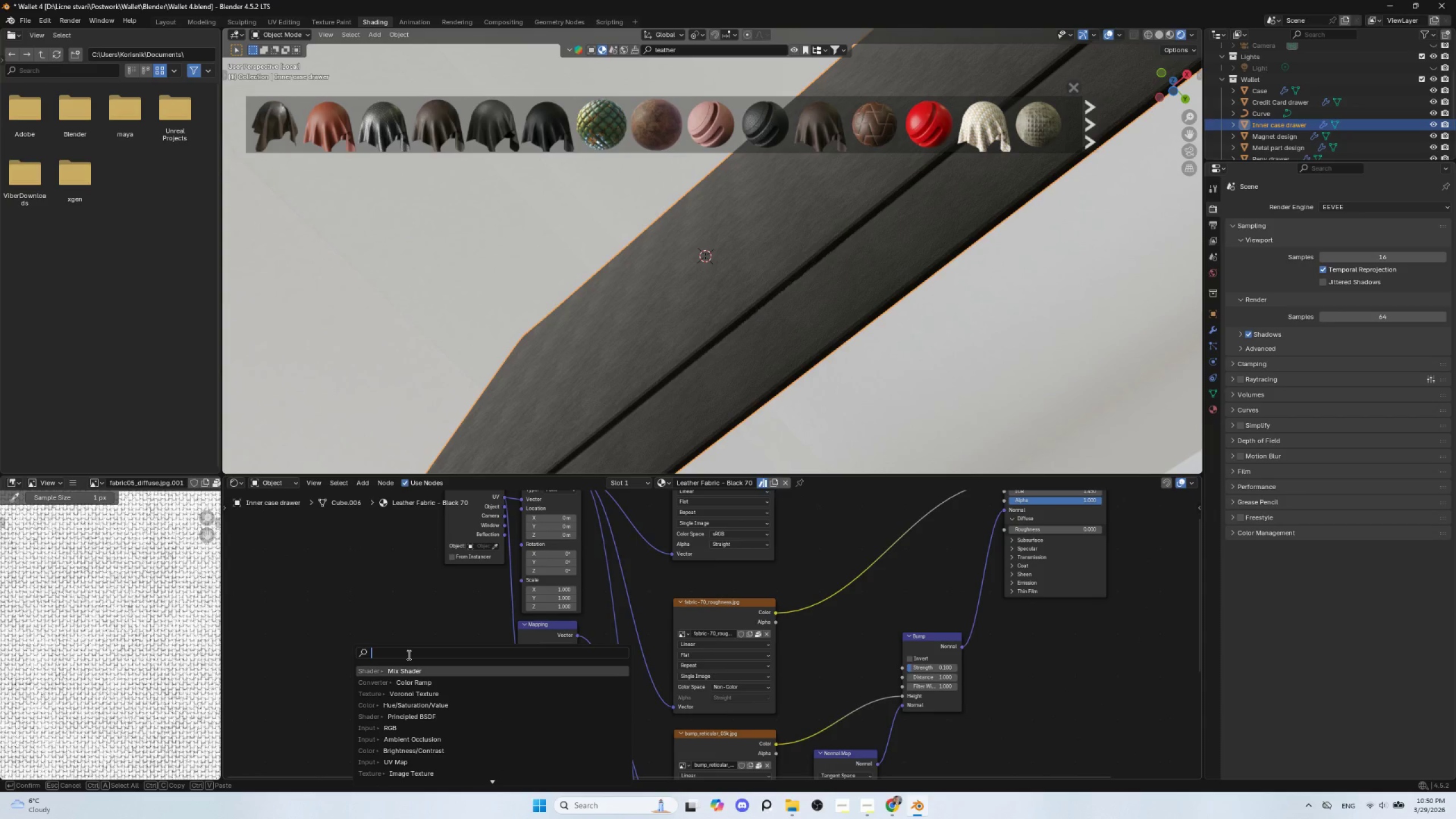 
type(vo)
 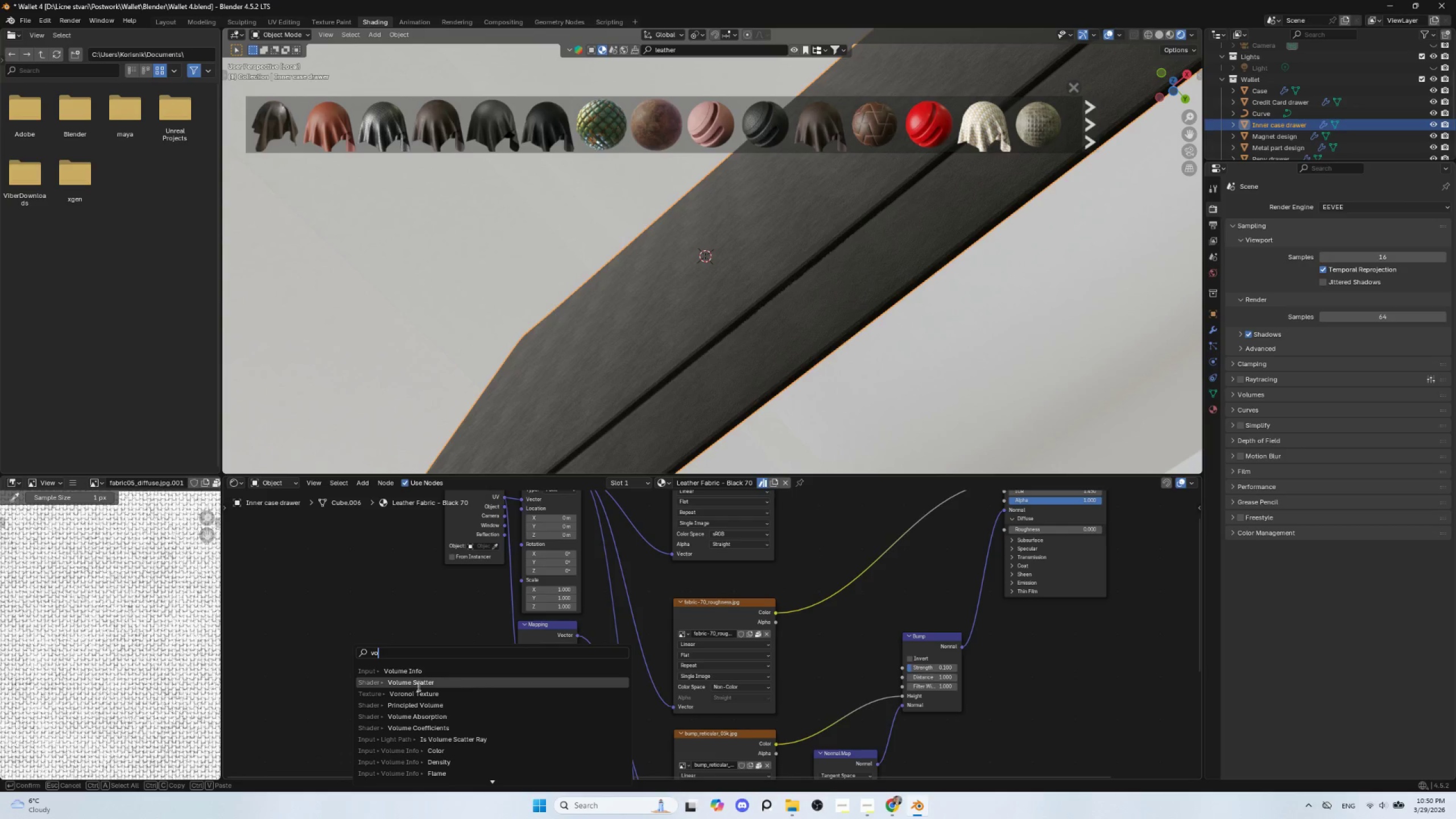 
left_click([416, 689])
 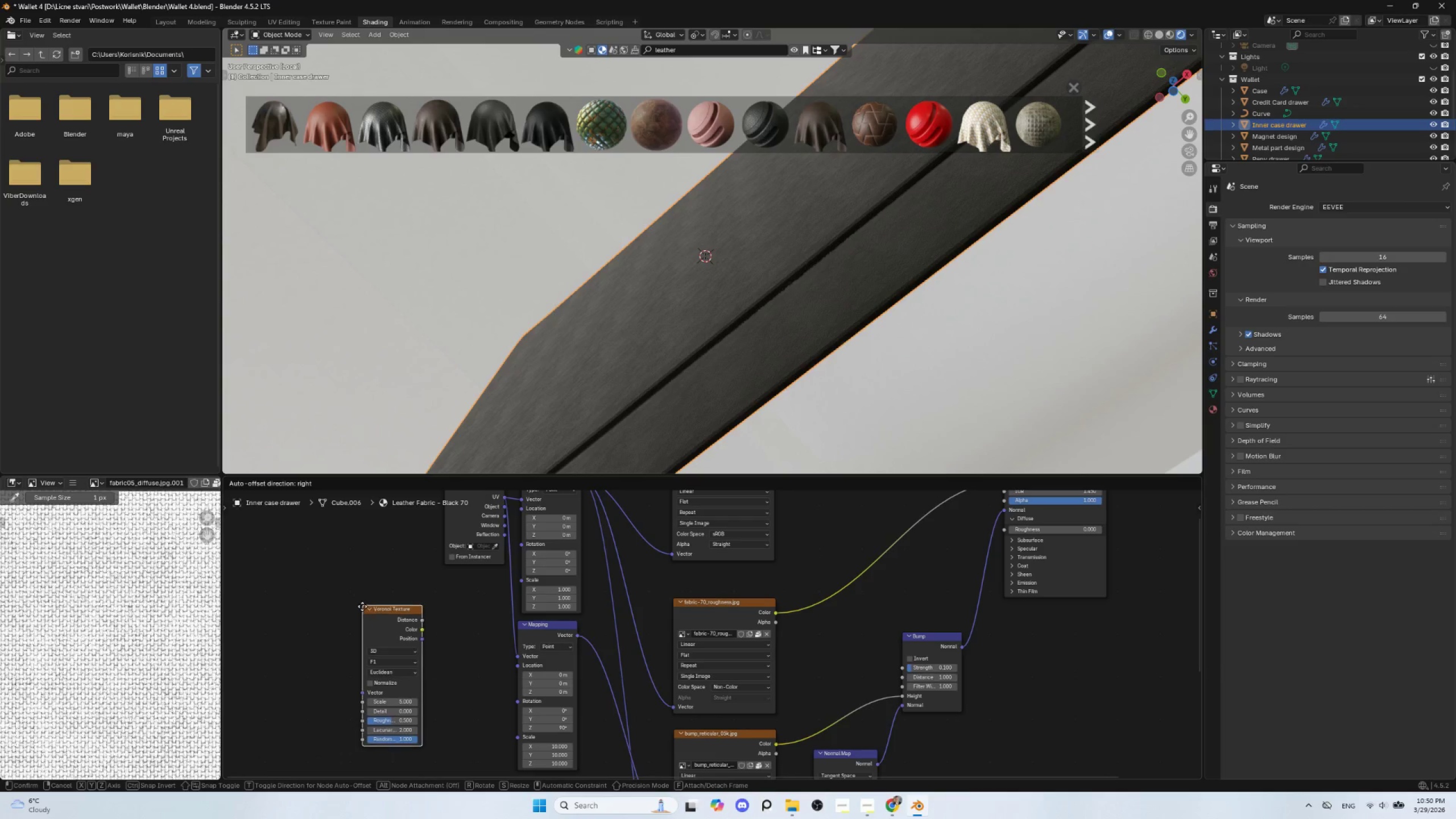 
left_click([367, 611])
 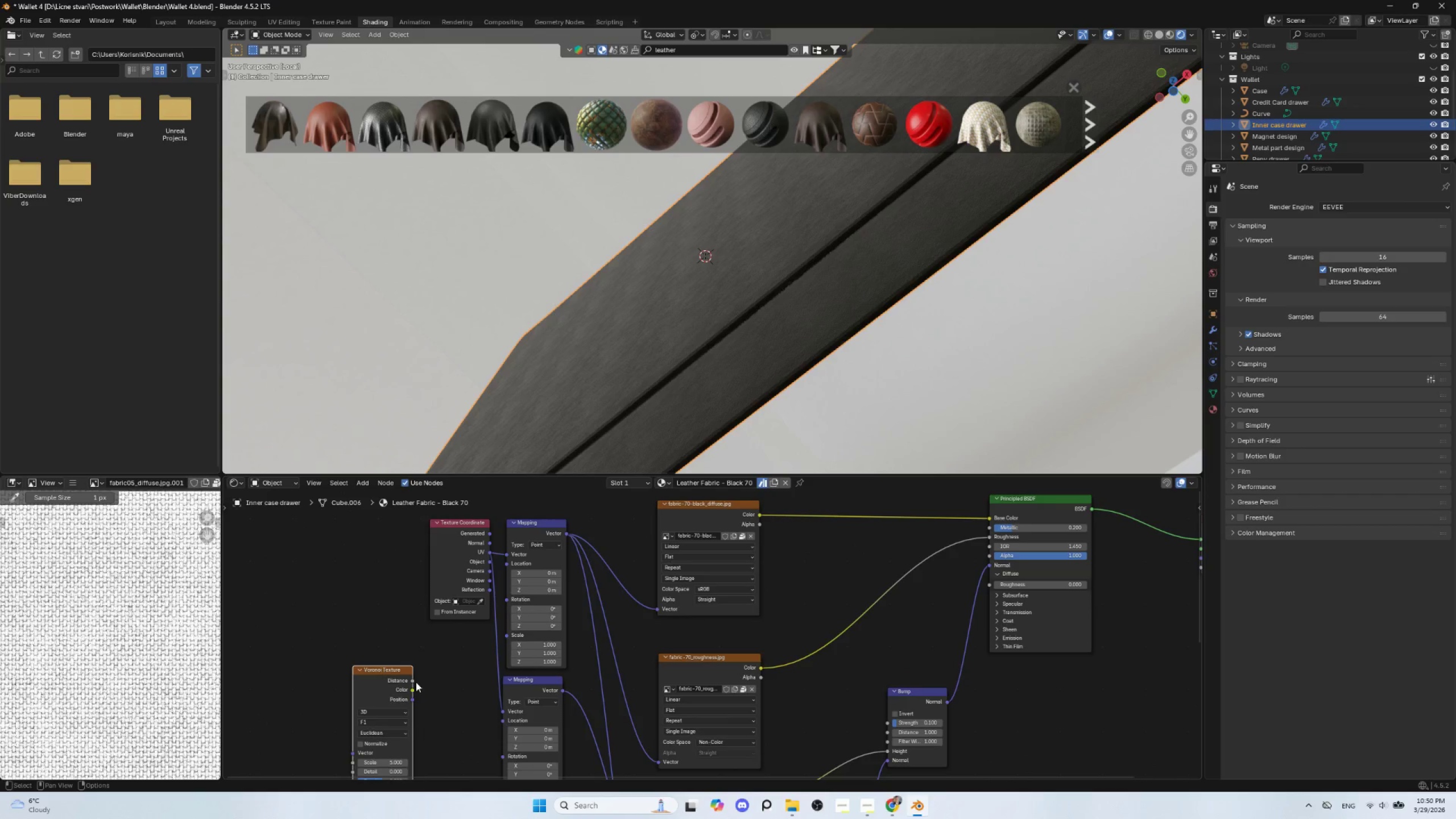 
hold_key(key=ShiftLeft, duration=0.83)
hold_key(key=ControlLeft, duration=0.78)
left_click([390, 667])
 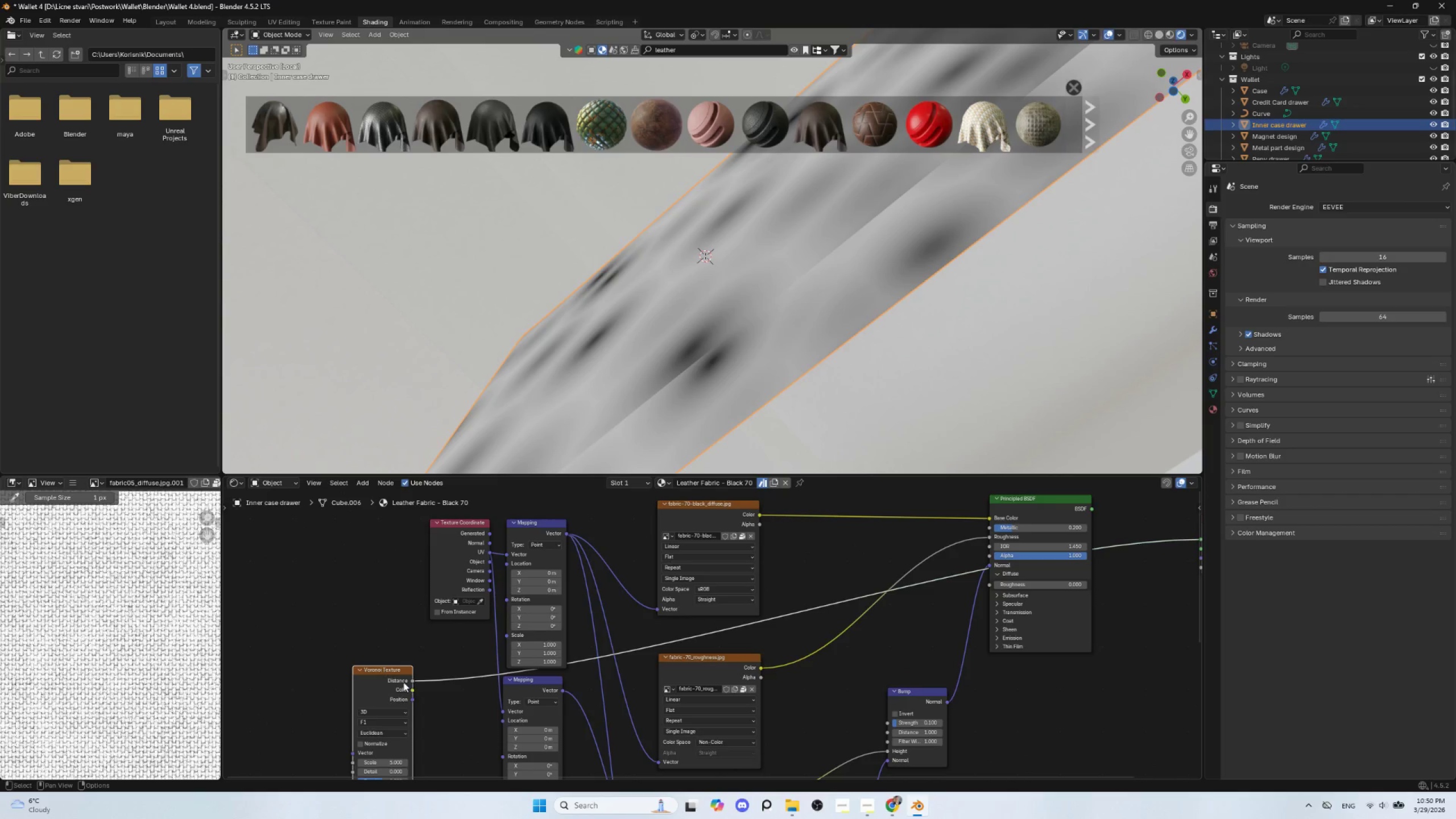 
hold_key(key=ShiftLeft, duration=0.77)
hold_key(key=ControlLeft, duration=0.73)
left_click([394, 671])
 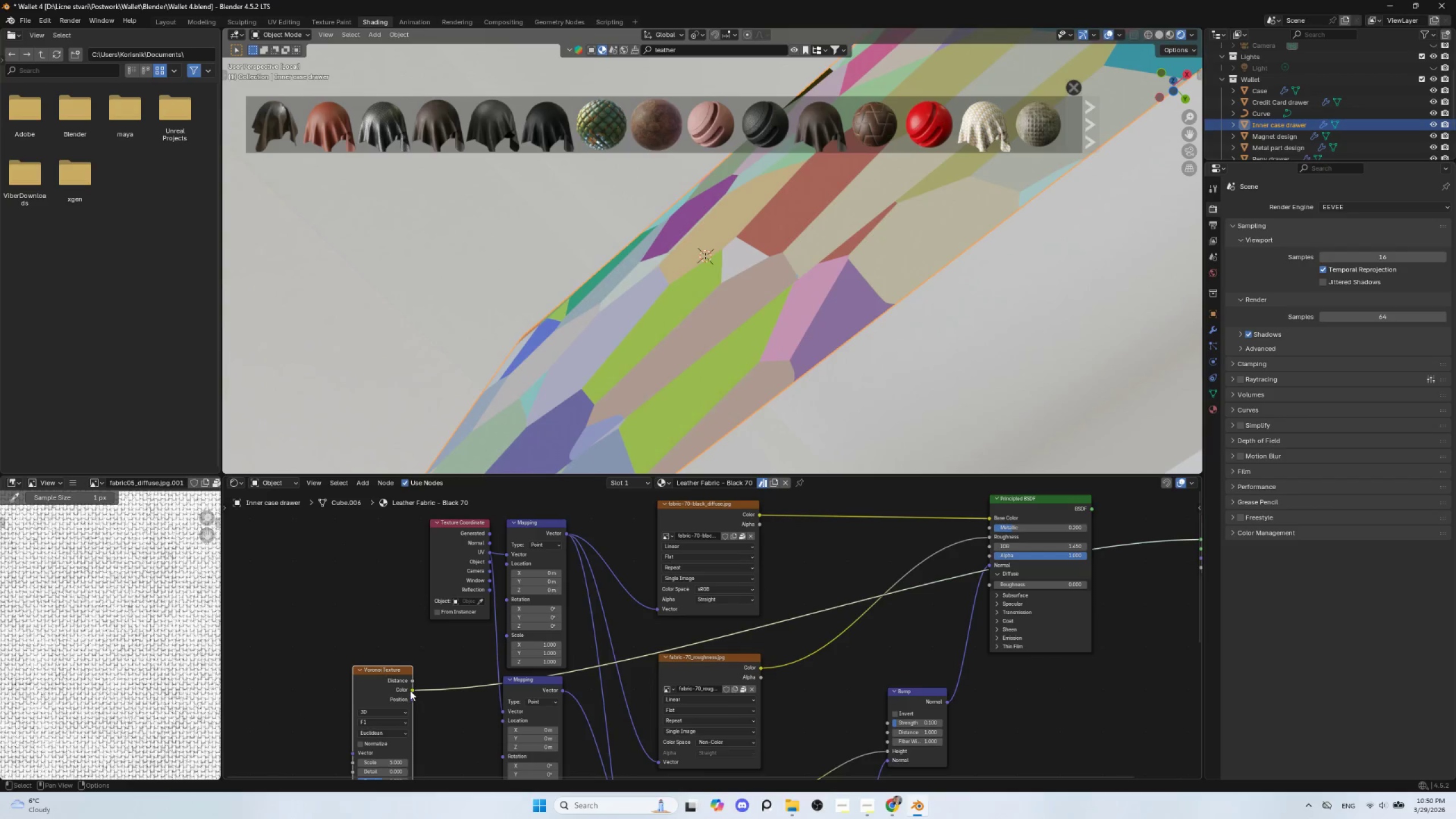 
left_click_drag(start_coordinate=[410, 689], to_coordinate=[504, 605])
 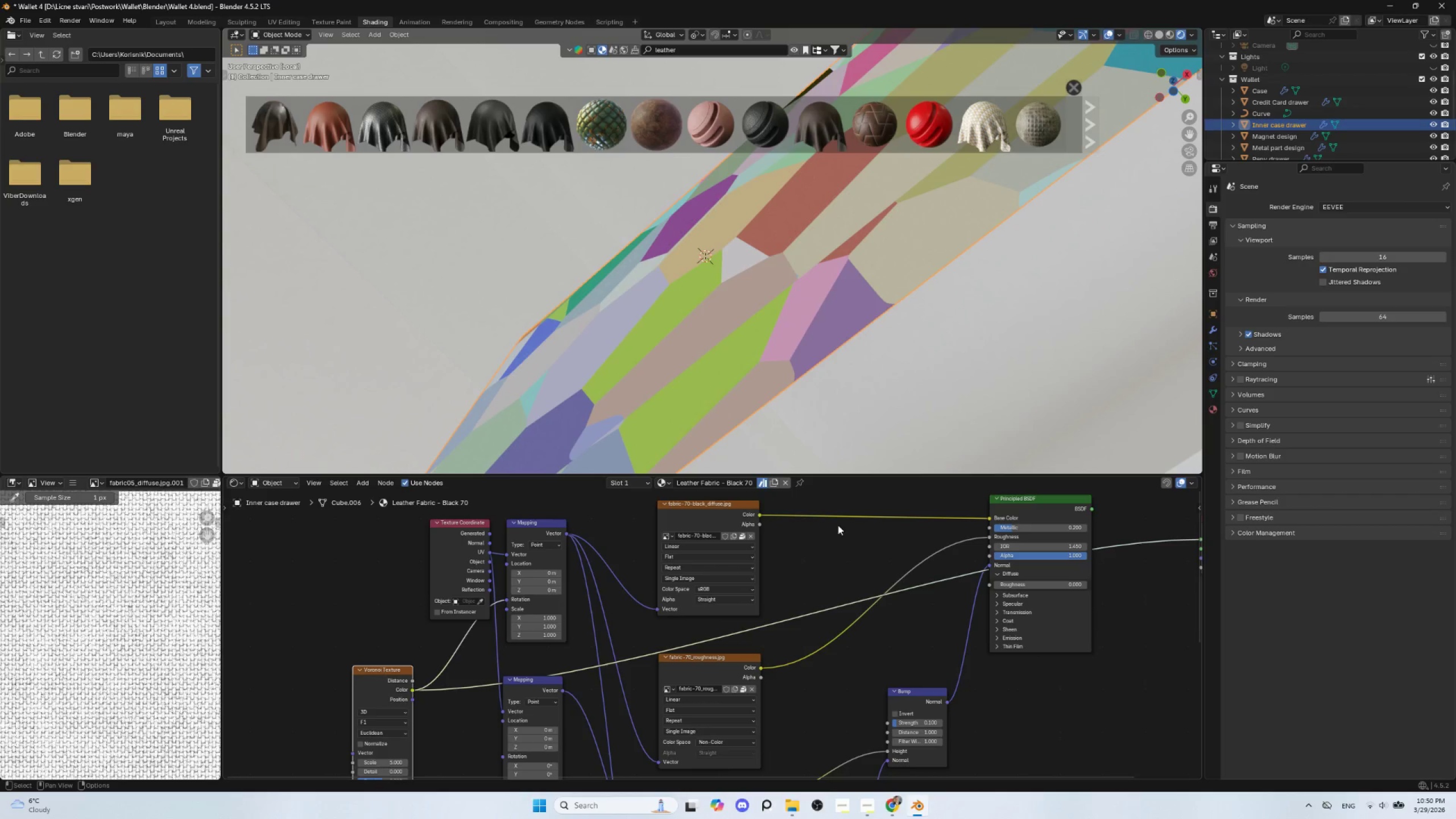 
hold_key(key=ShiftLeft, duration=1.17)
hold_key(key=ControlLeft, duration=1.17)
left_click([1021, 500])
 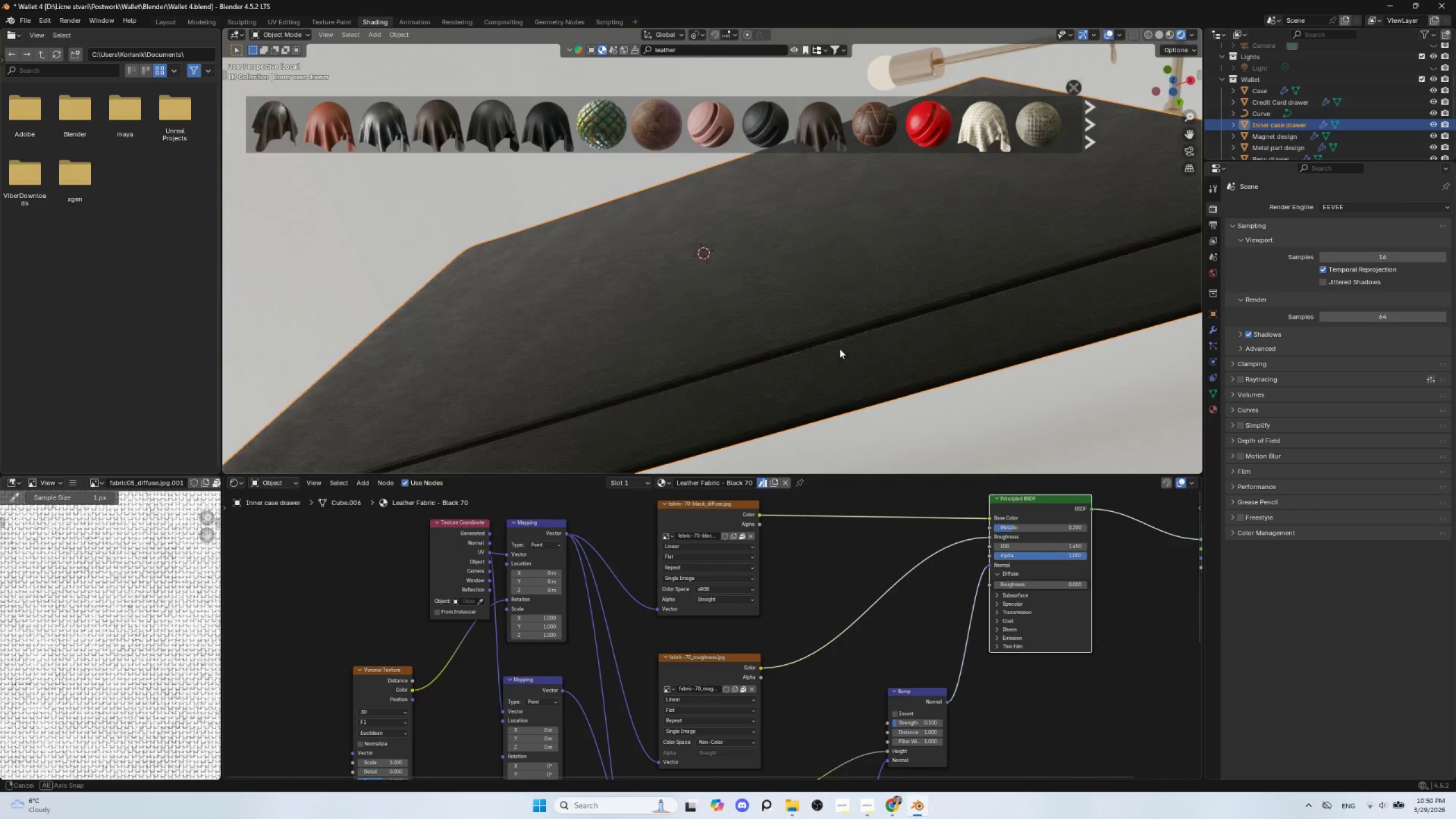 
scroll: coordinate [838, 350], scroll_direction: down, amount: 3.0
 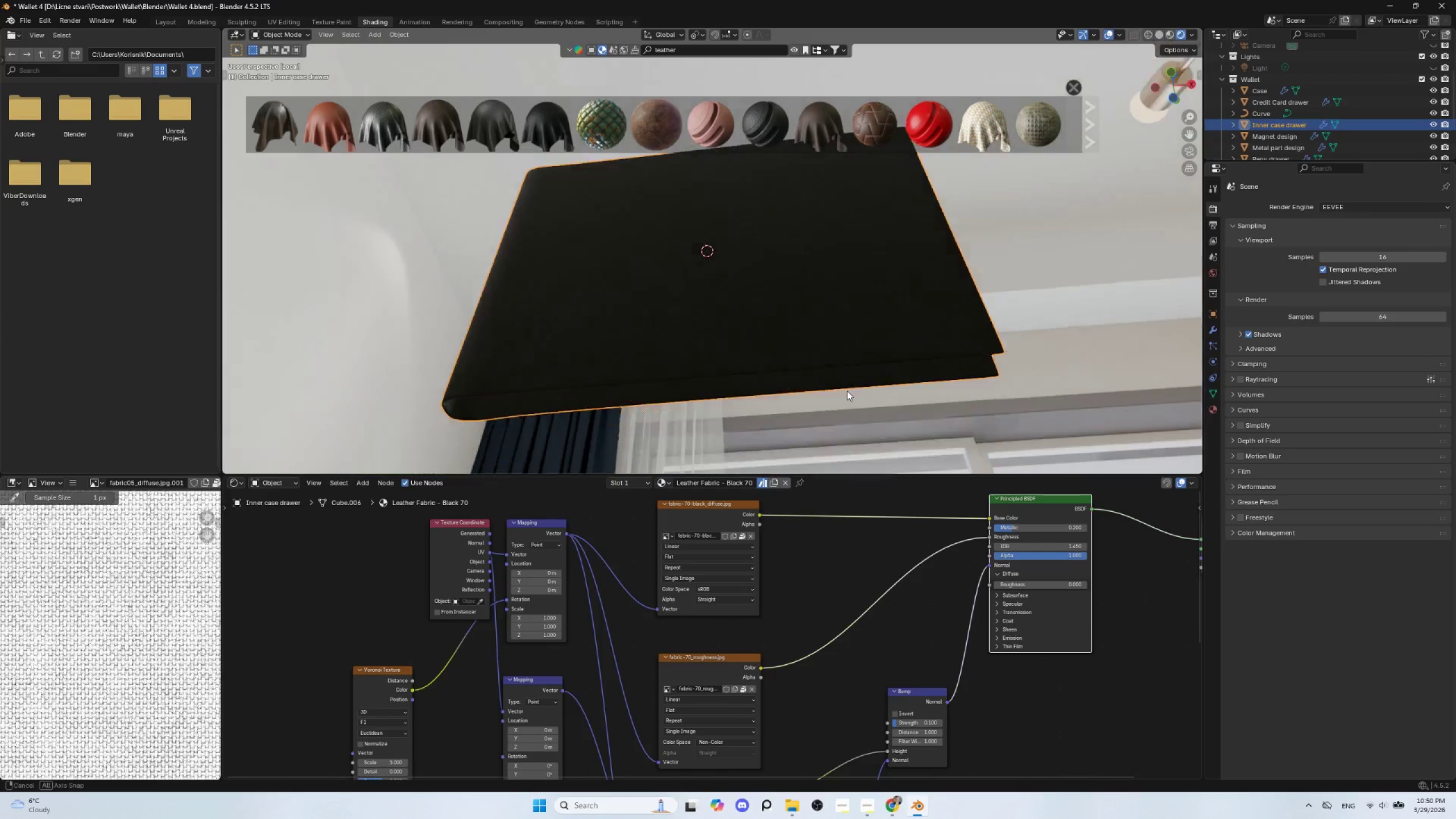 
key(NumpadDivide)
 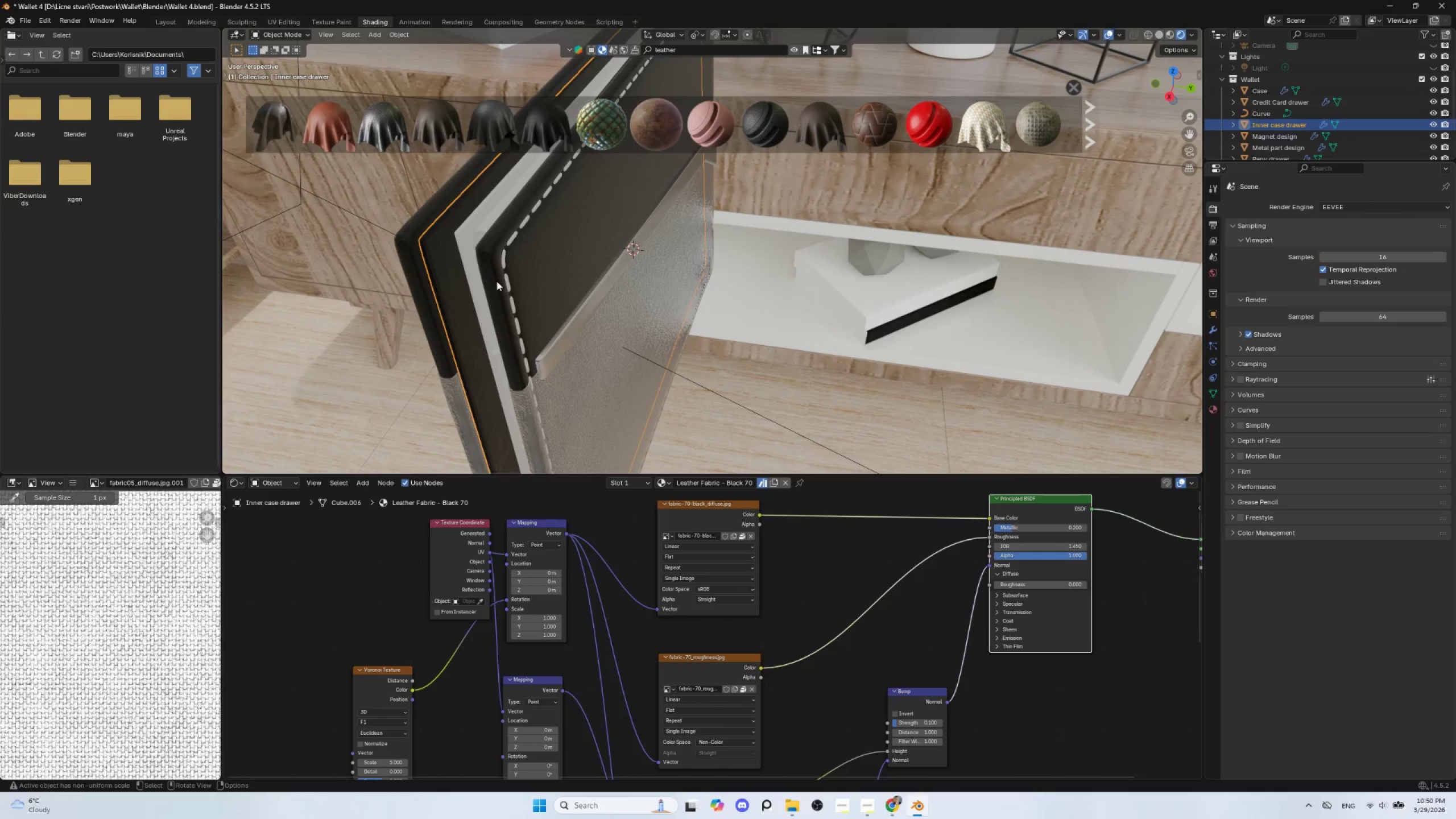 
hold_key(key=ShiftLeft, duration=0.64)
 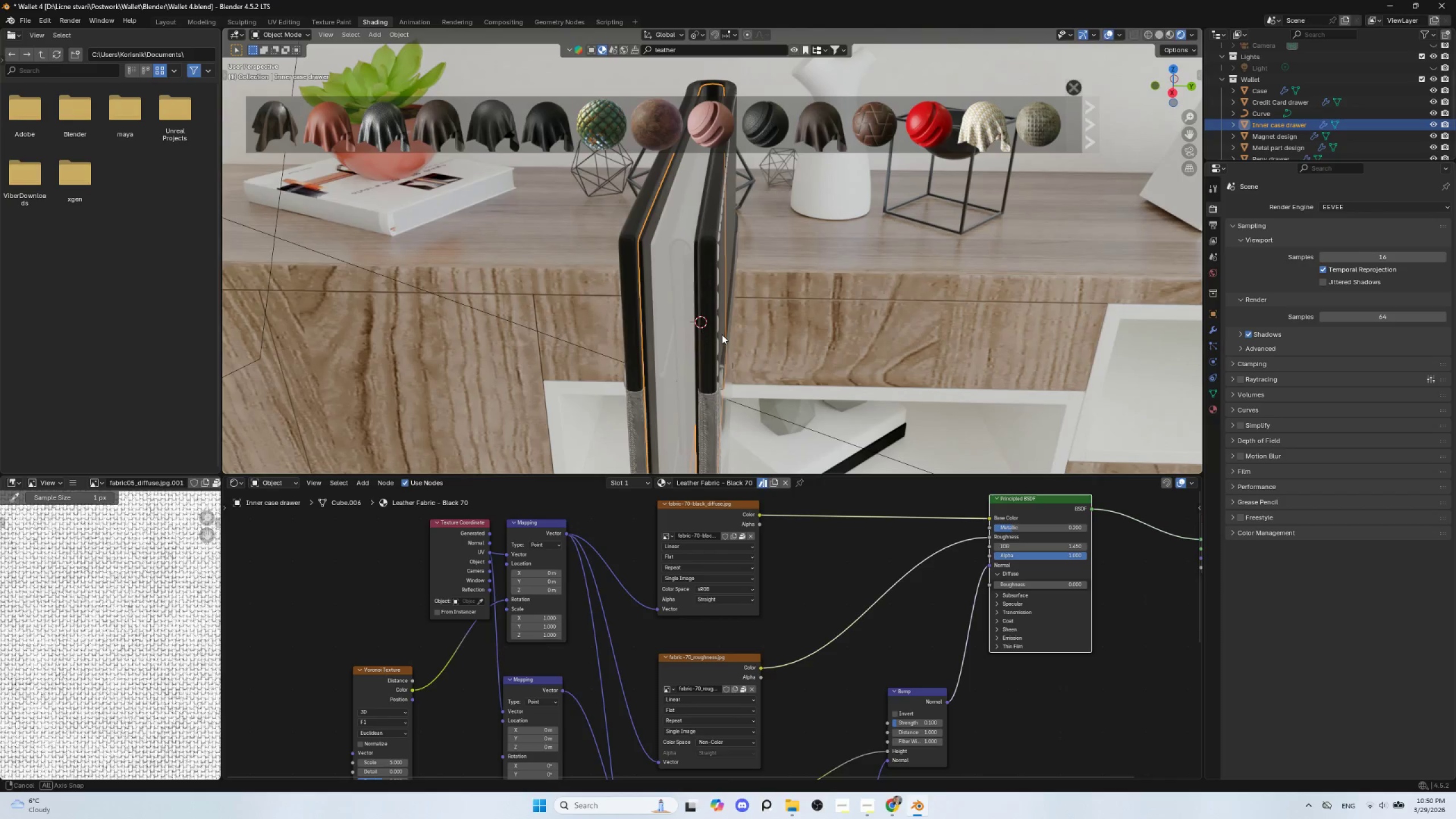 
hold_key(key=ShiftLeft, duration=0.8)
 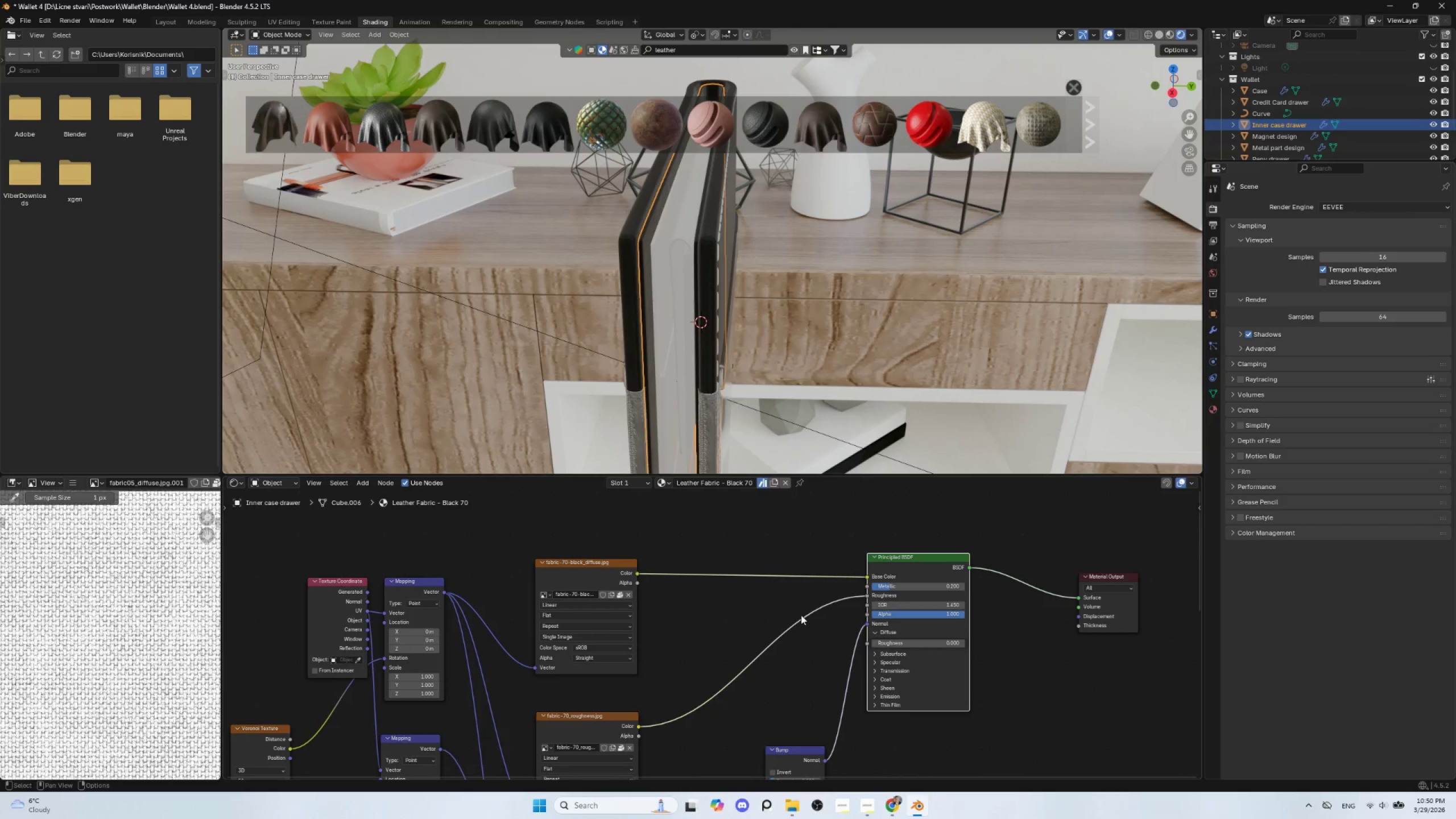 
hold_key(key=ShiftLeft, duration=1.19)
 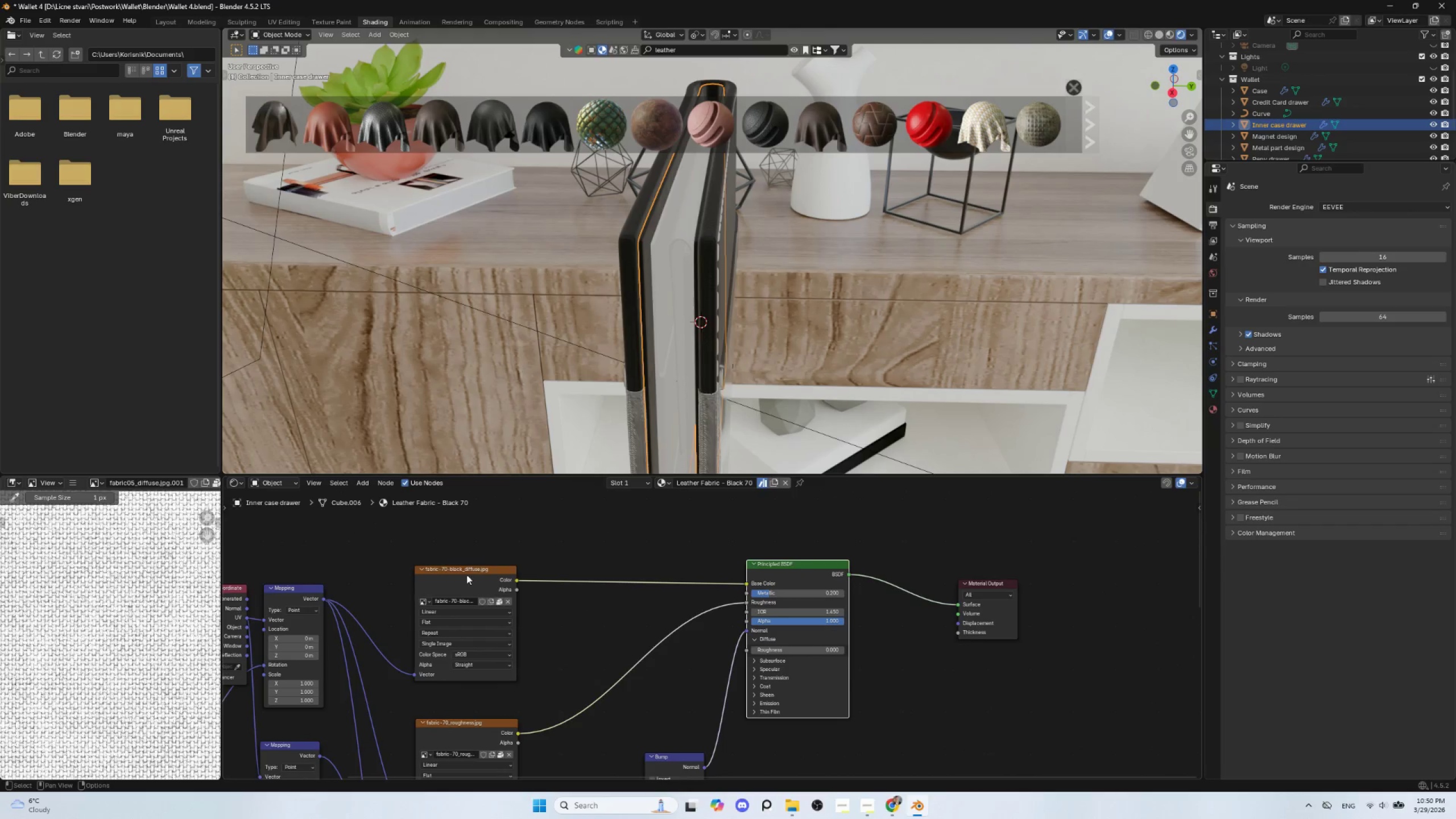 
left_click([463, 567])
 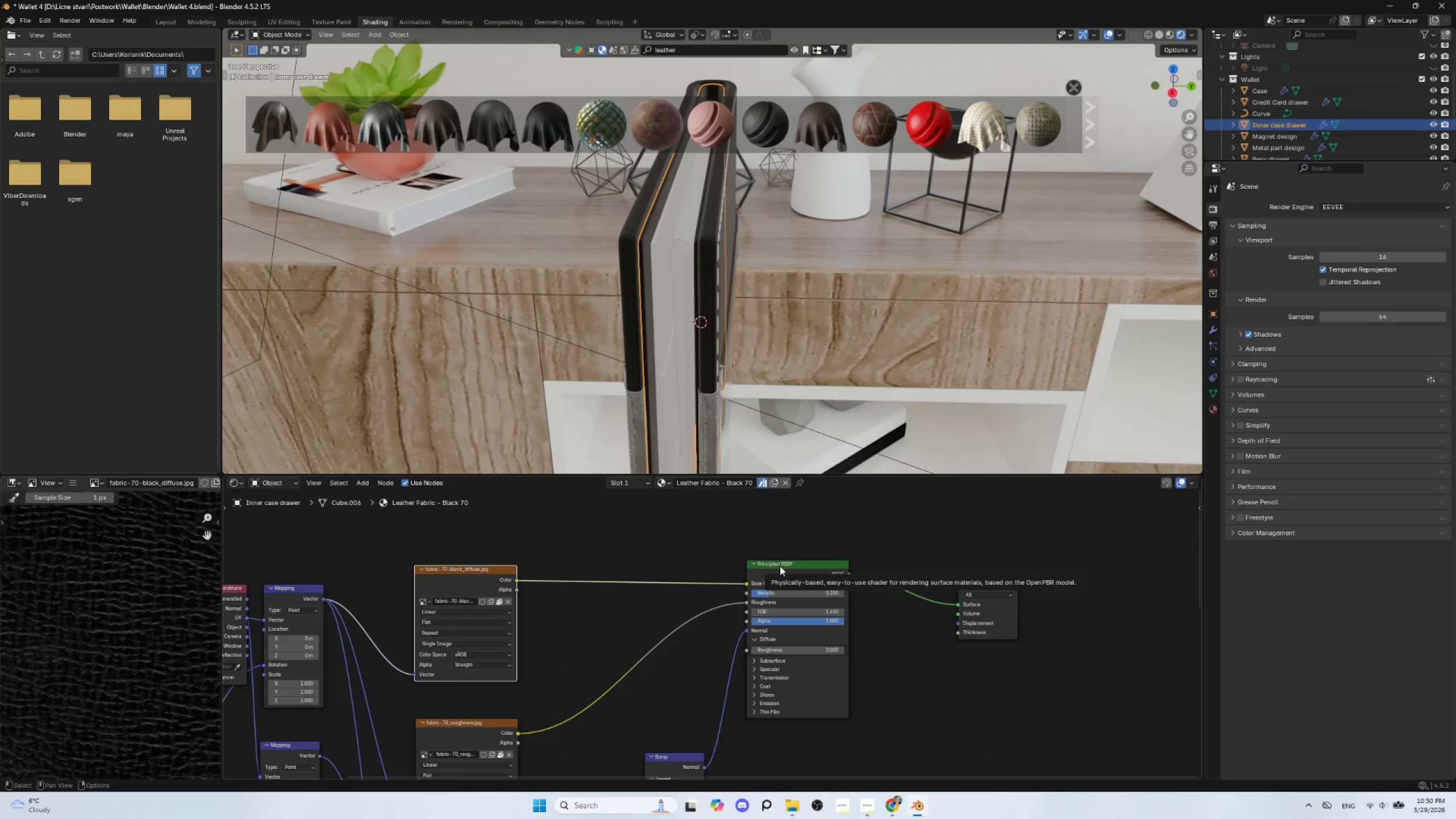 
wait(5.31)
 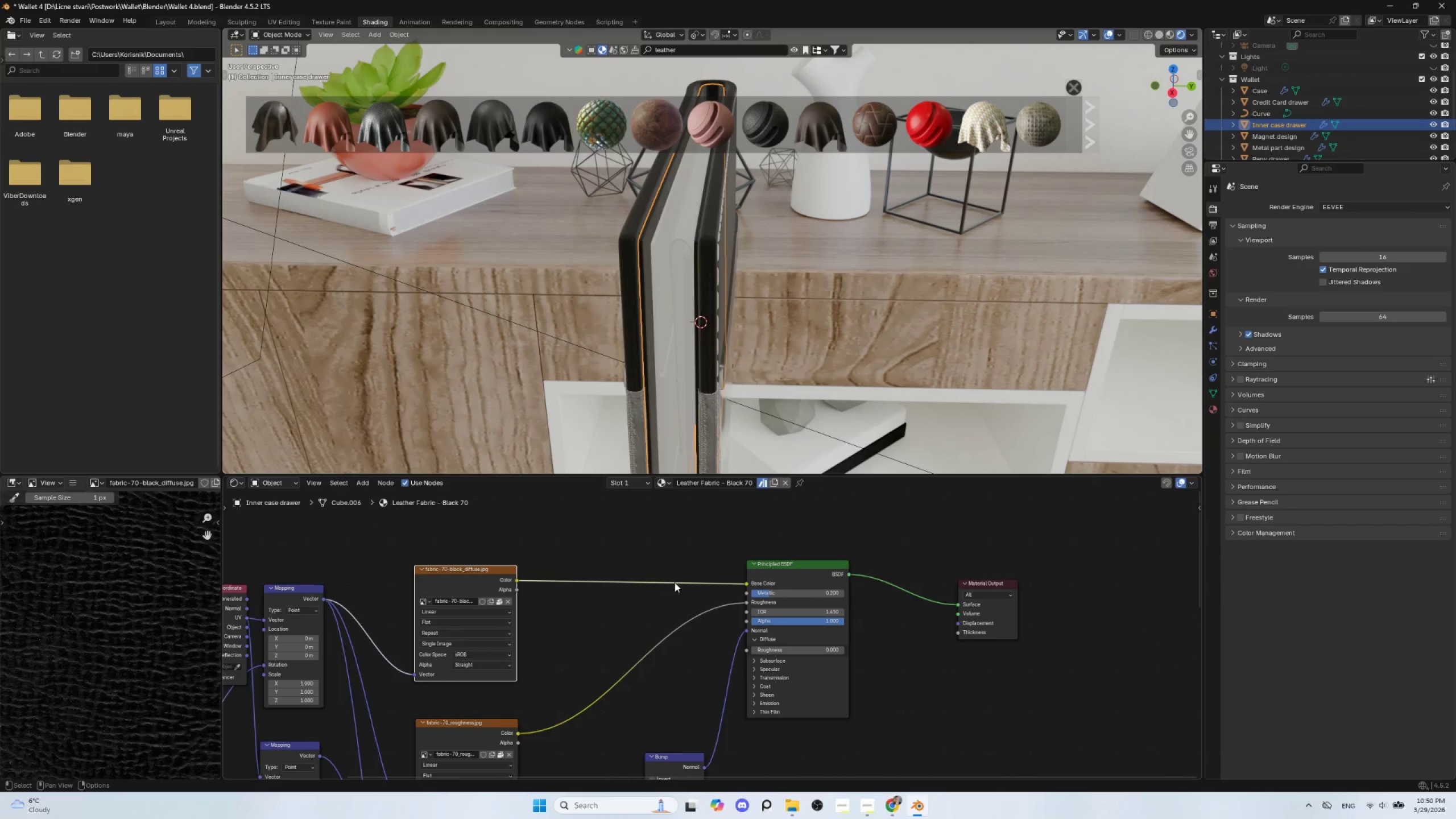 
hold_key(key=ShiftLeft, duration=1.5)
 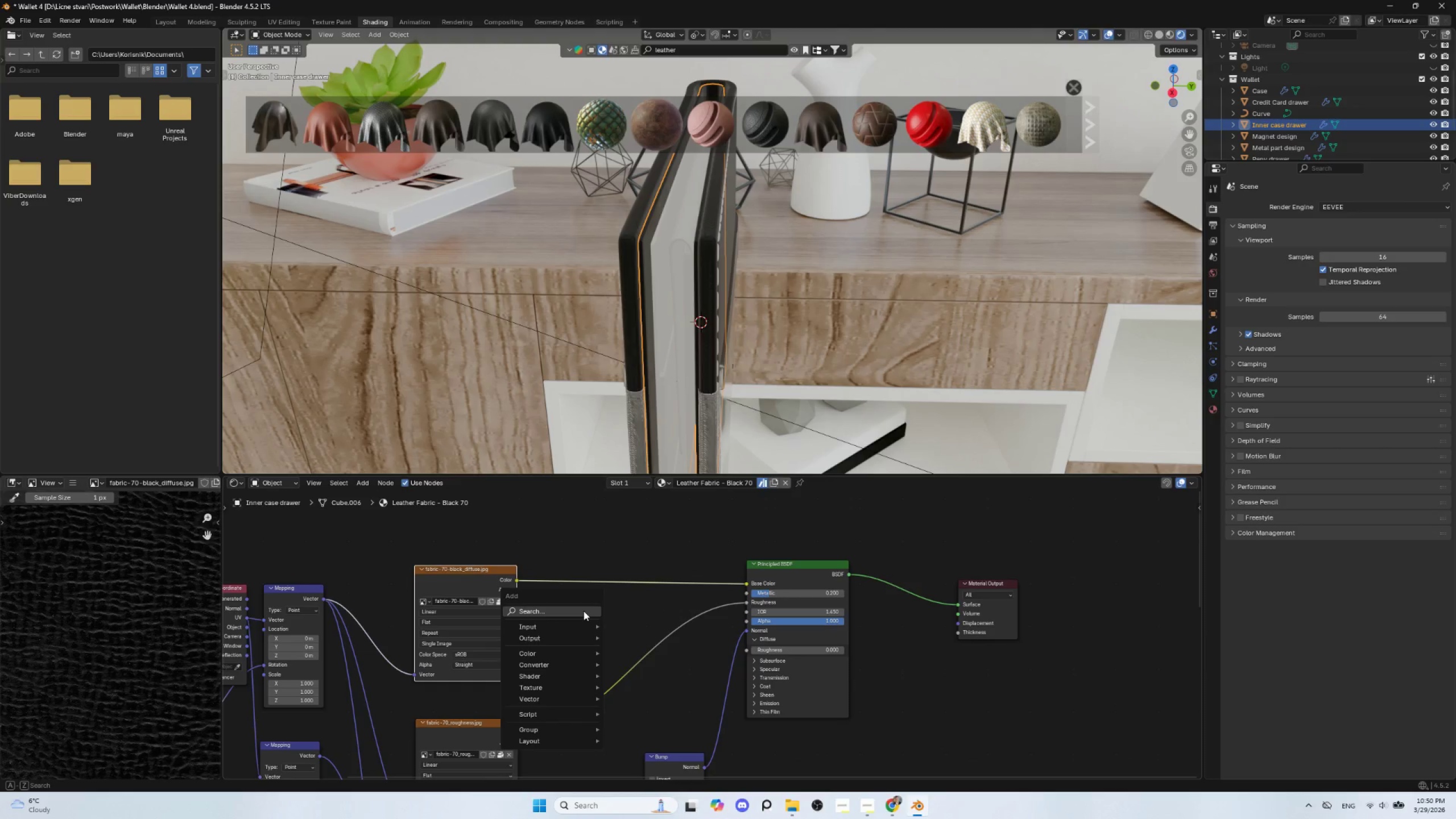 
key(Shift+A)
 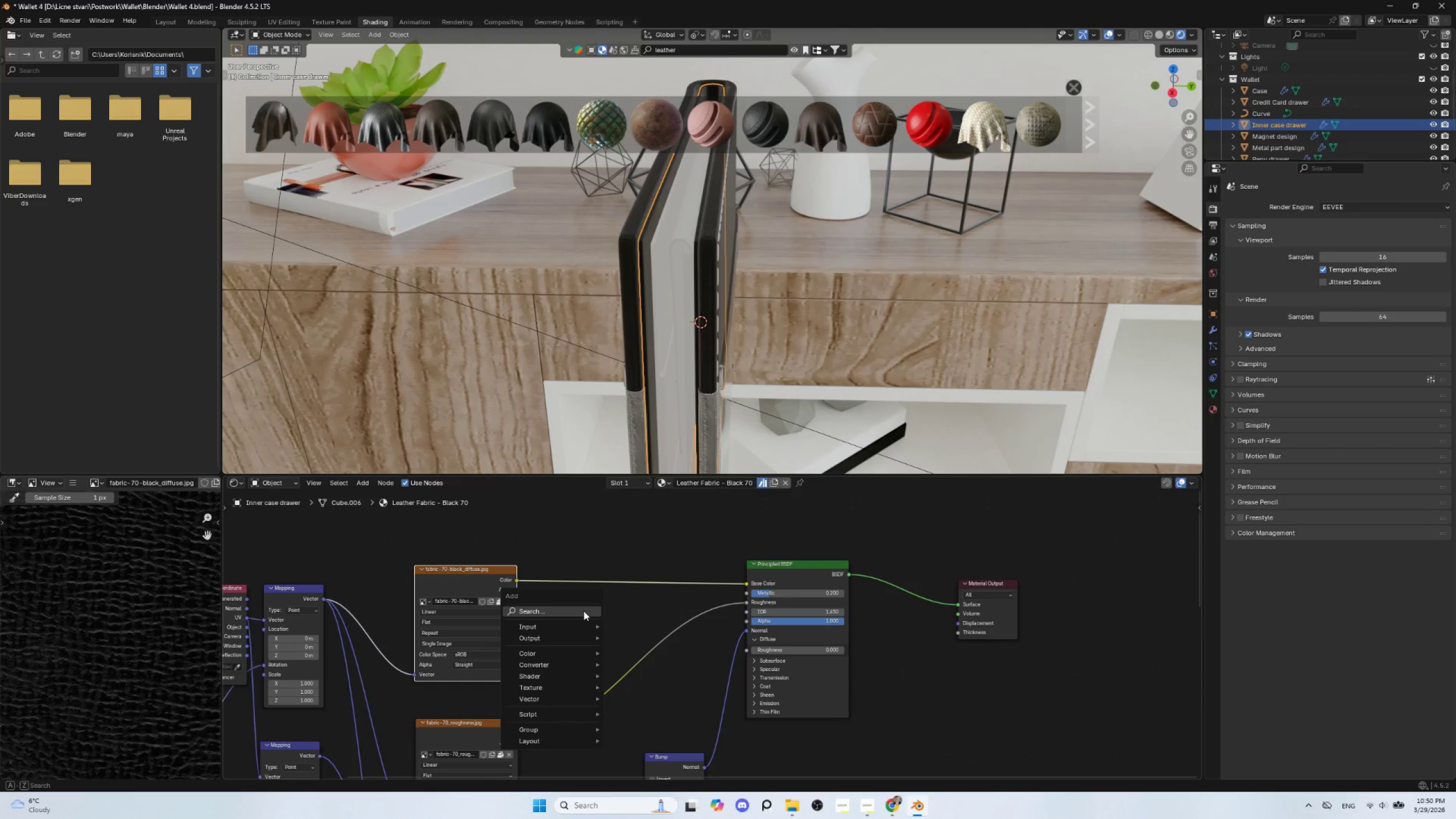 
left_click([584, 611])
 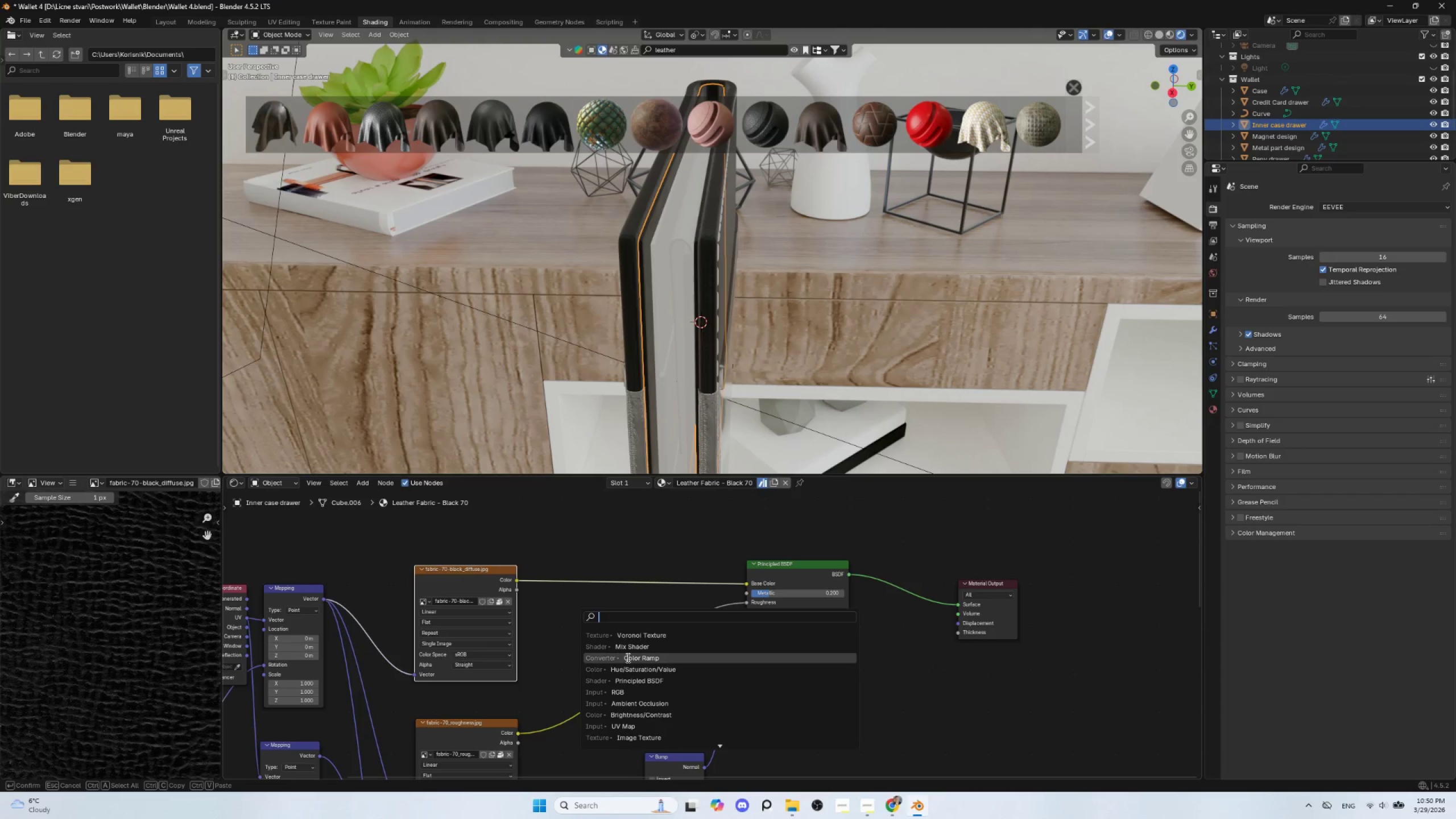 
left_click([630, 669])
 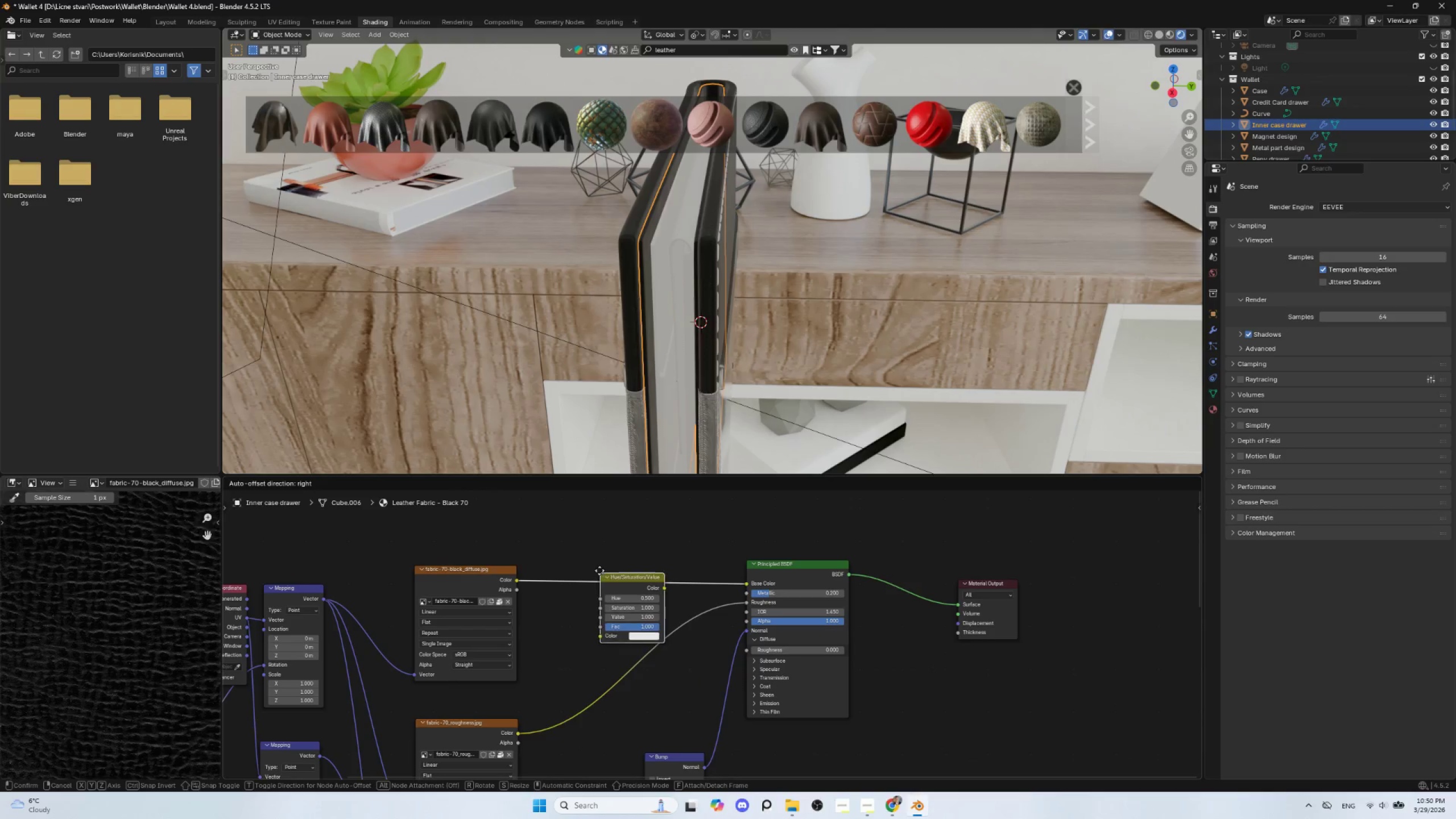 
left_click([595, 559])
 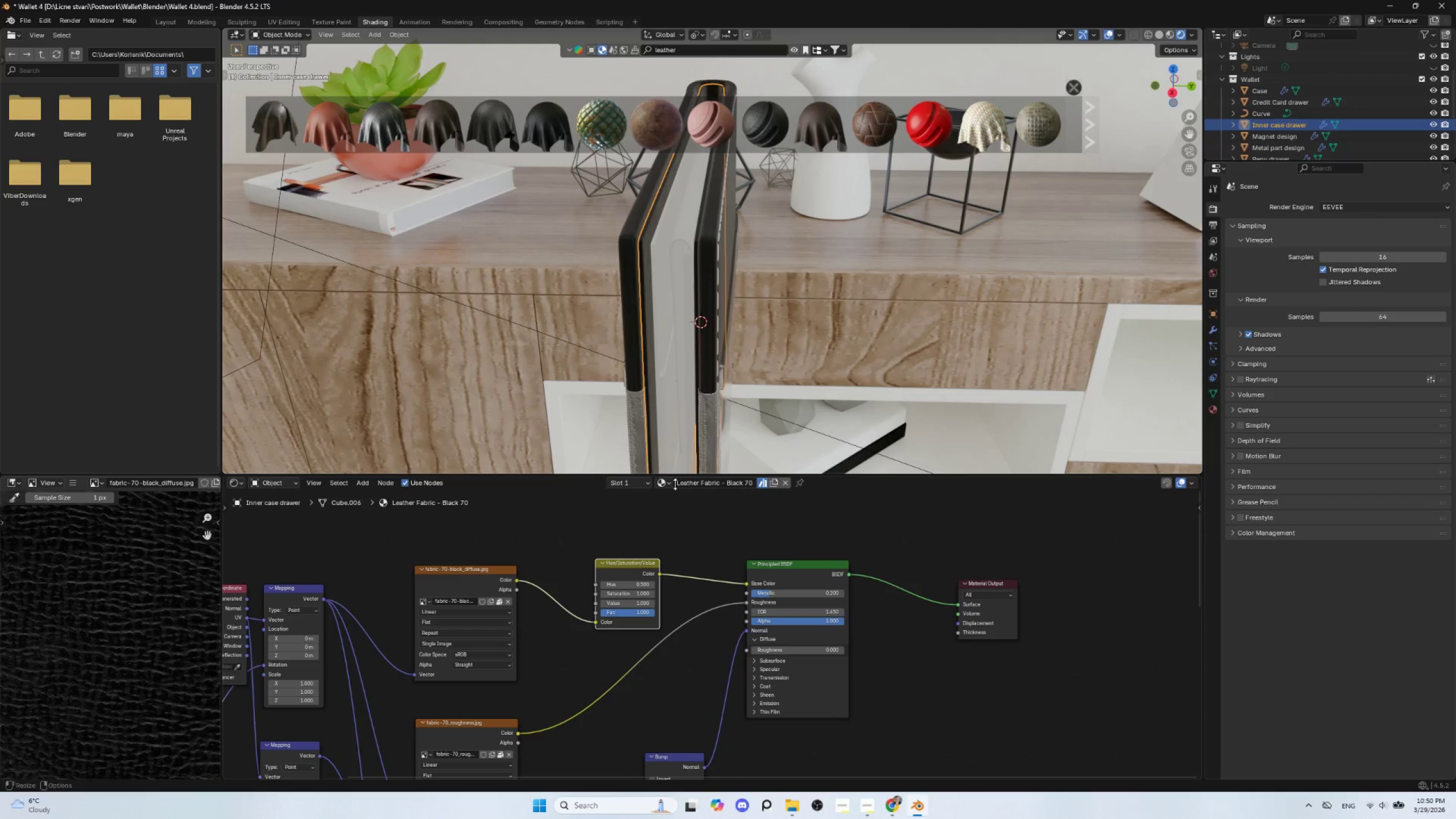 
scroll: coordinate [685, 385], scroll_direction: up, amount: 4.0
 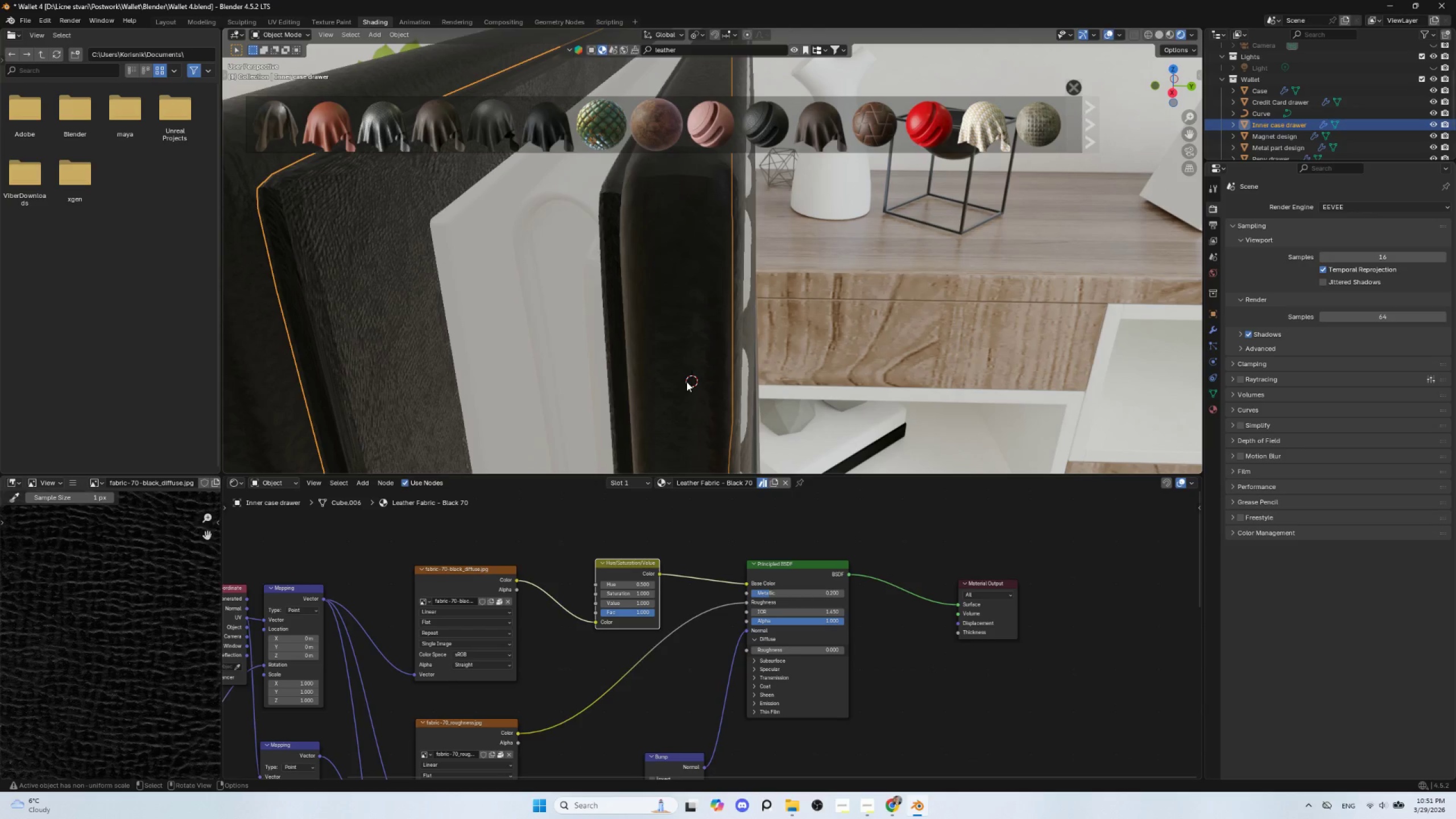 
scroll: coordinate [688, 367], scroll_direction: down, amount: 2.0
 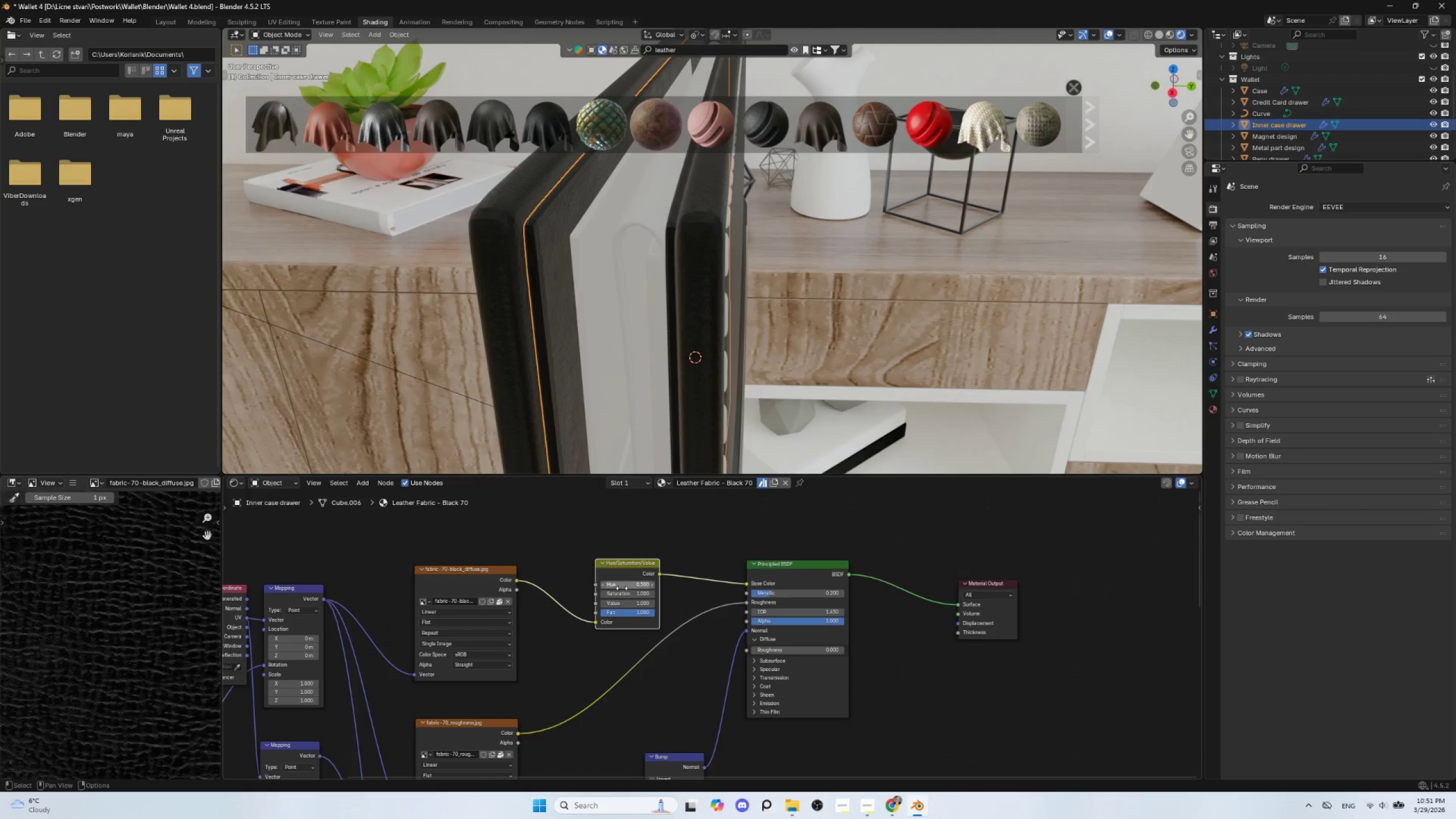 
right_click([553, 265])
 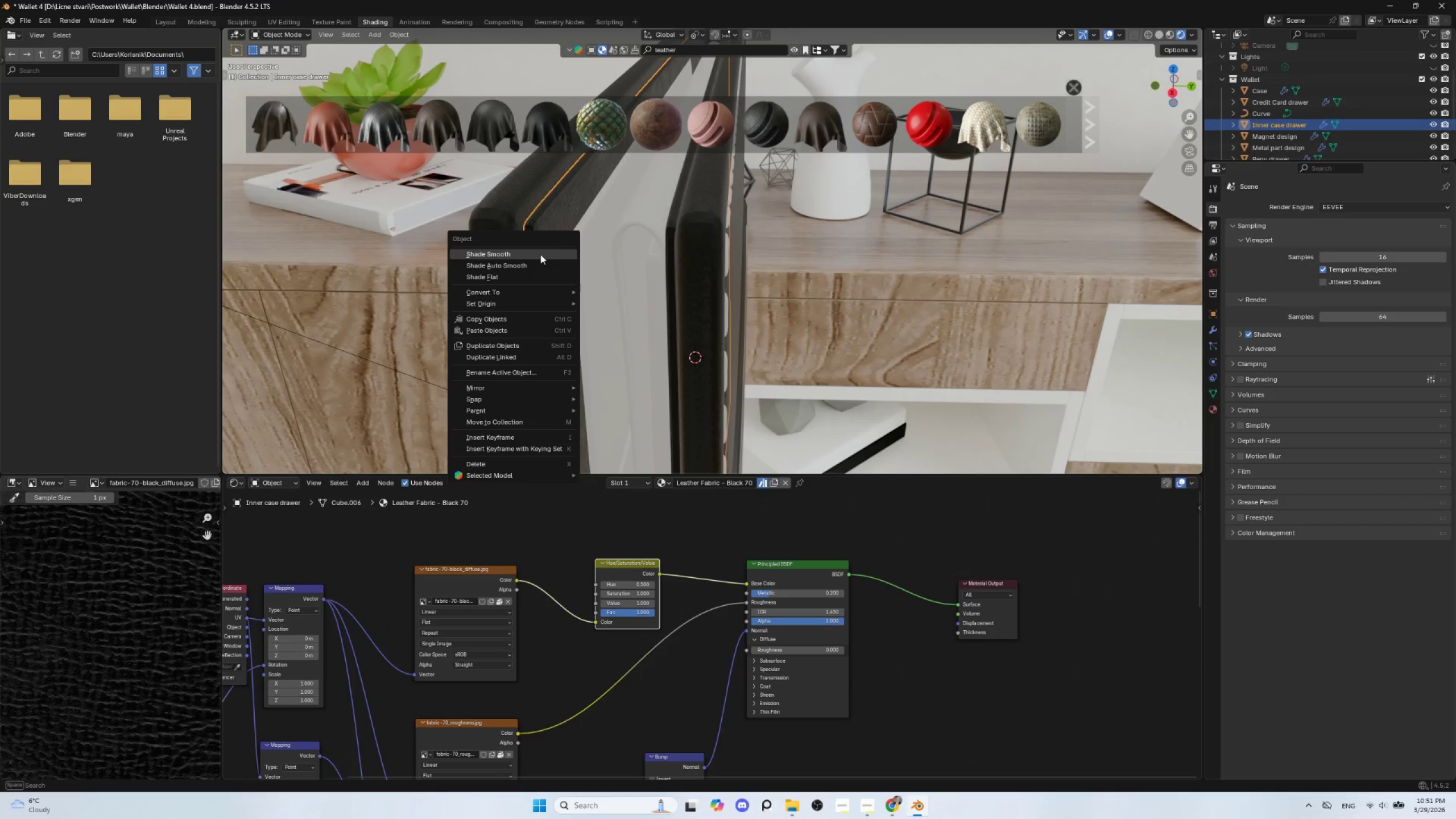 
left_click([539, 254])
 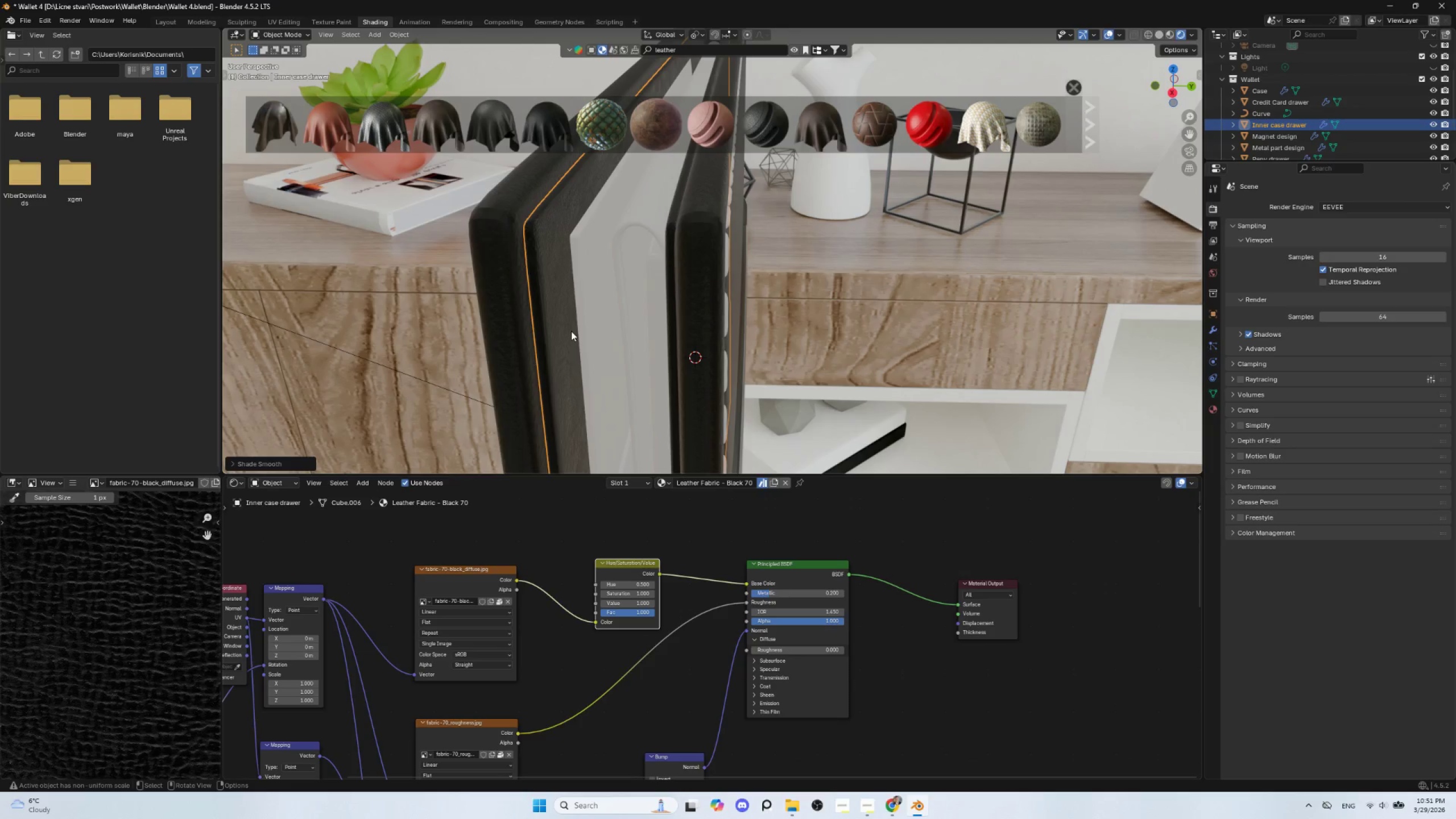 
left_click([496, 266])
 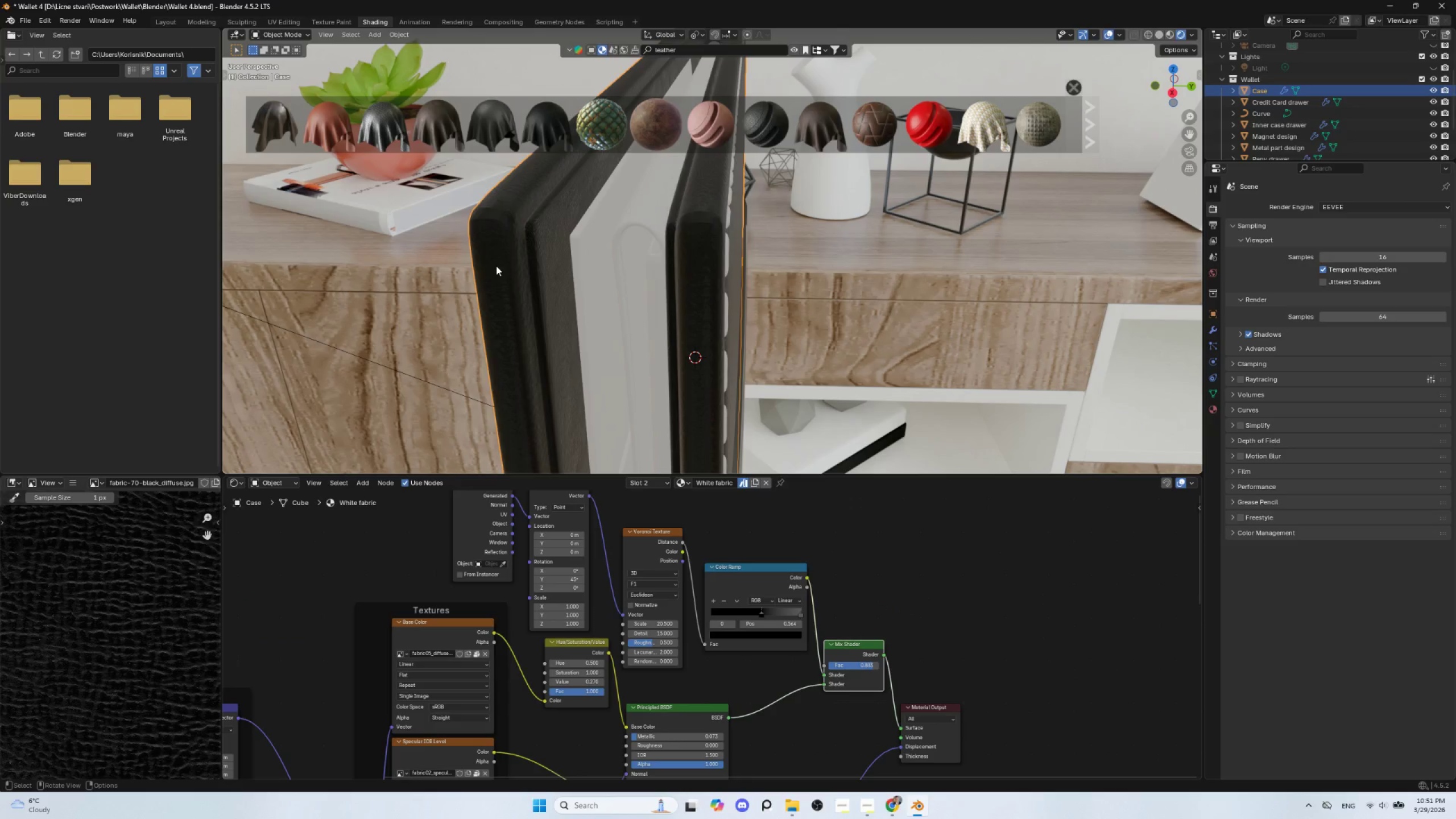 
right_click([496, 266])
 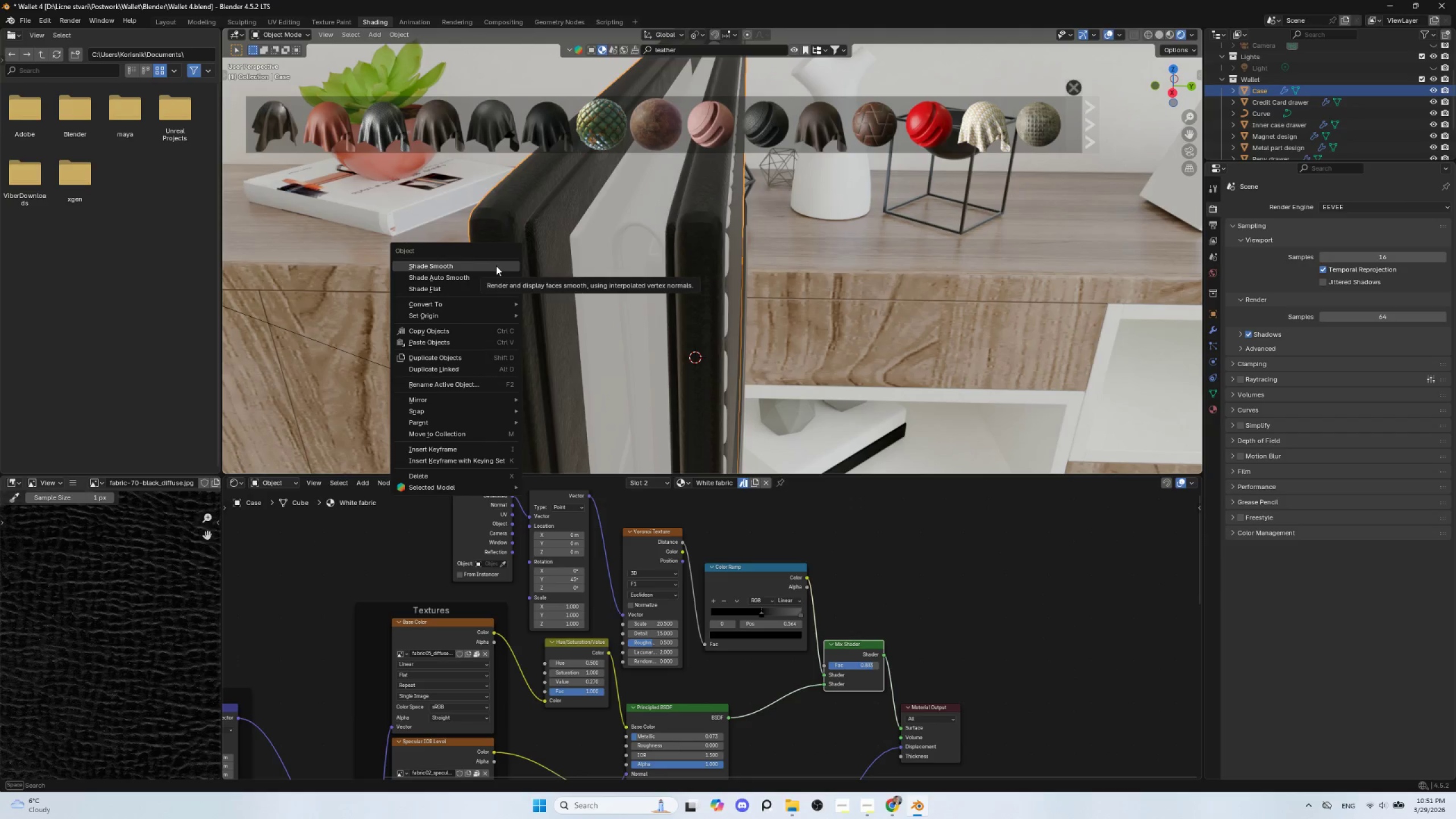 
left_click([496, 266])
 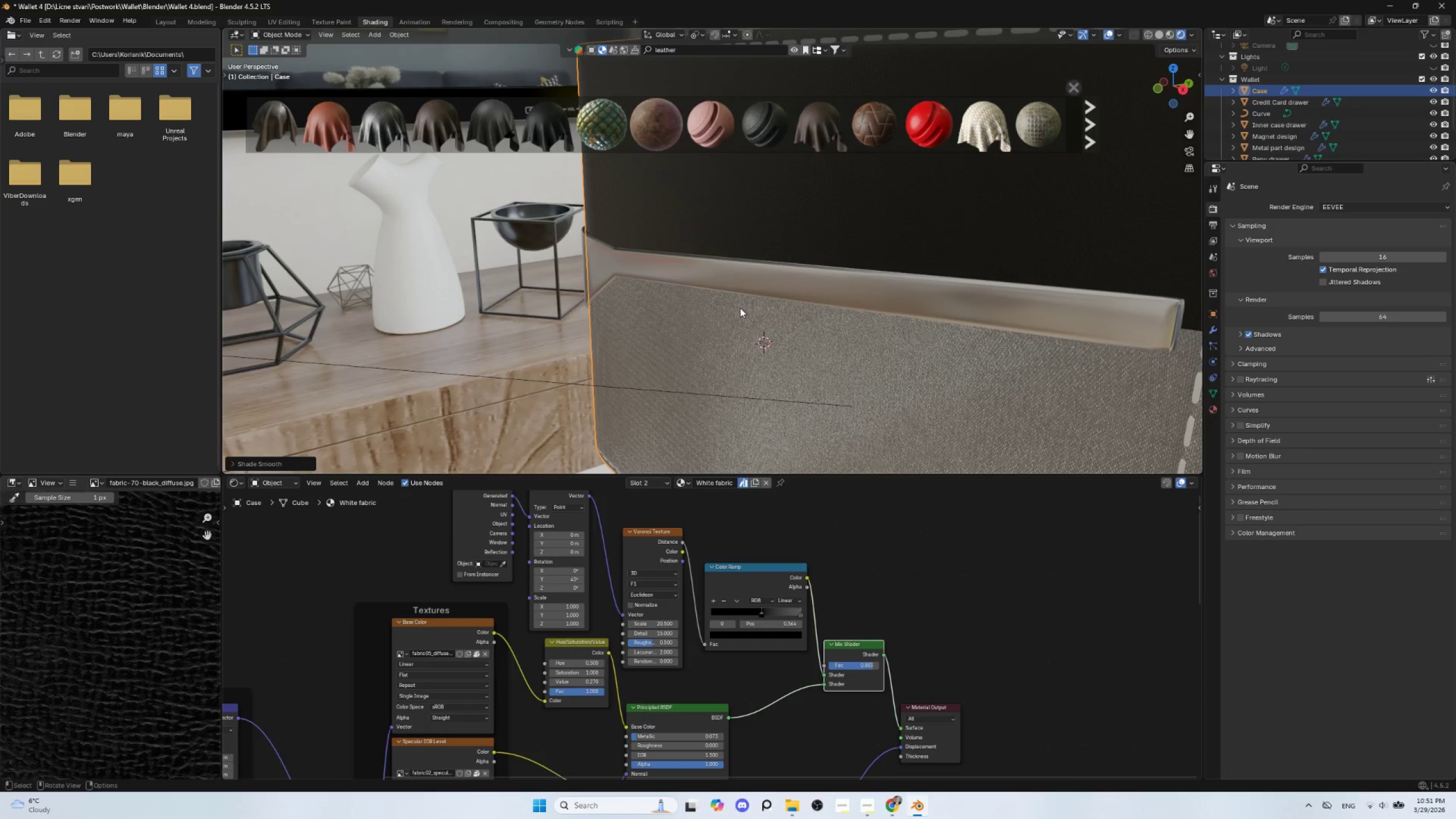 
scroll: coordinate [740, 308], scroll_direction: down, amount: 2.0
 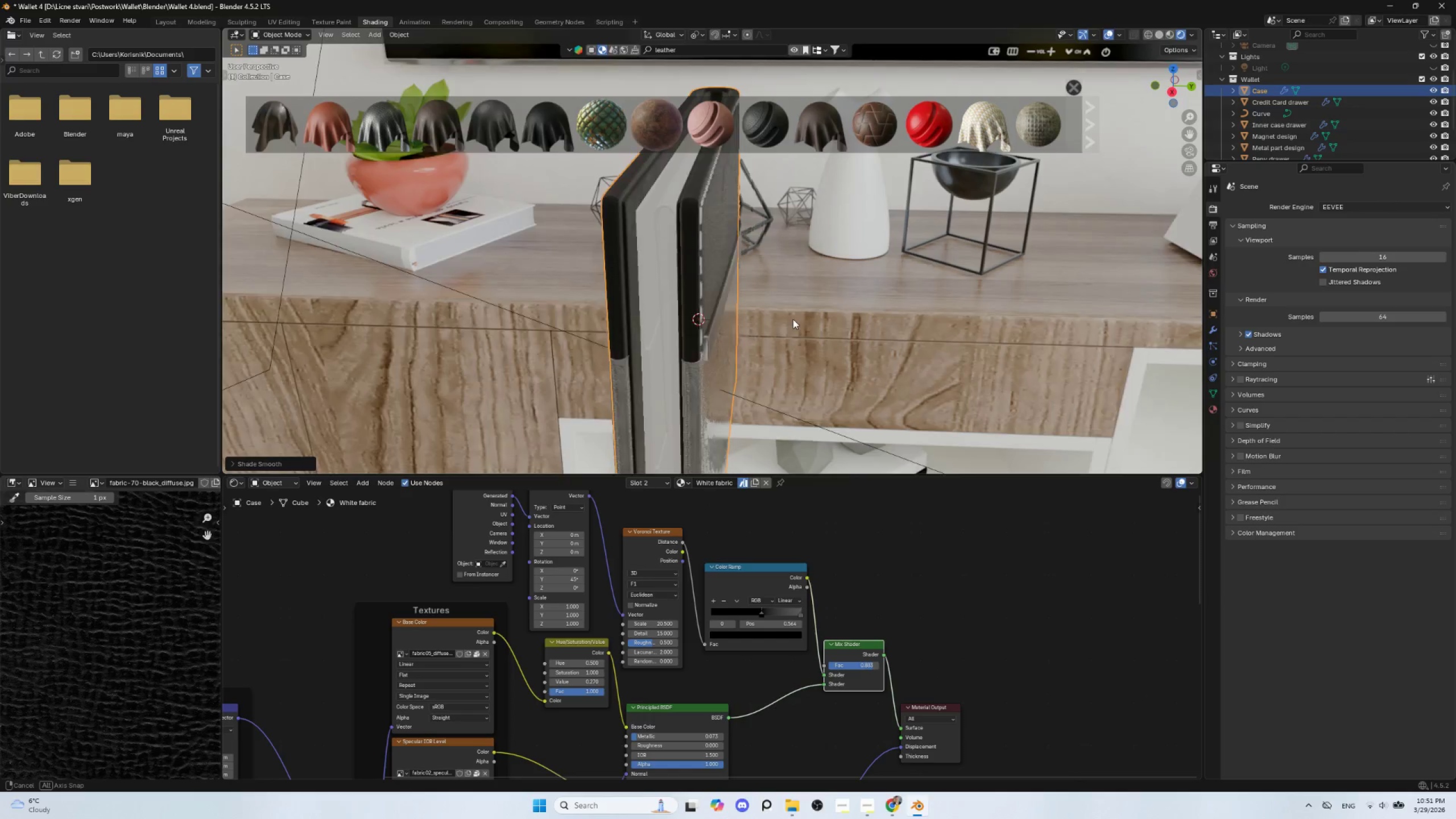 
scroll: coordinate [682, 350], scroll_direction: up, amount: 1.0
 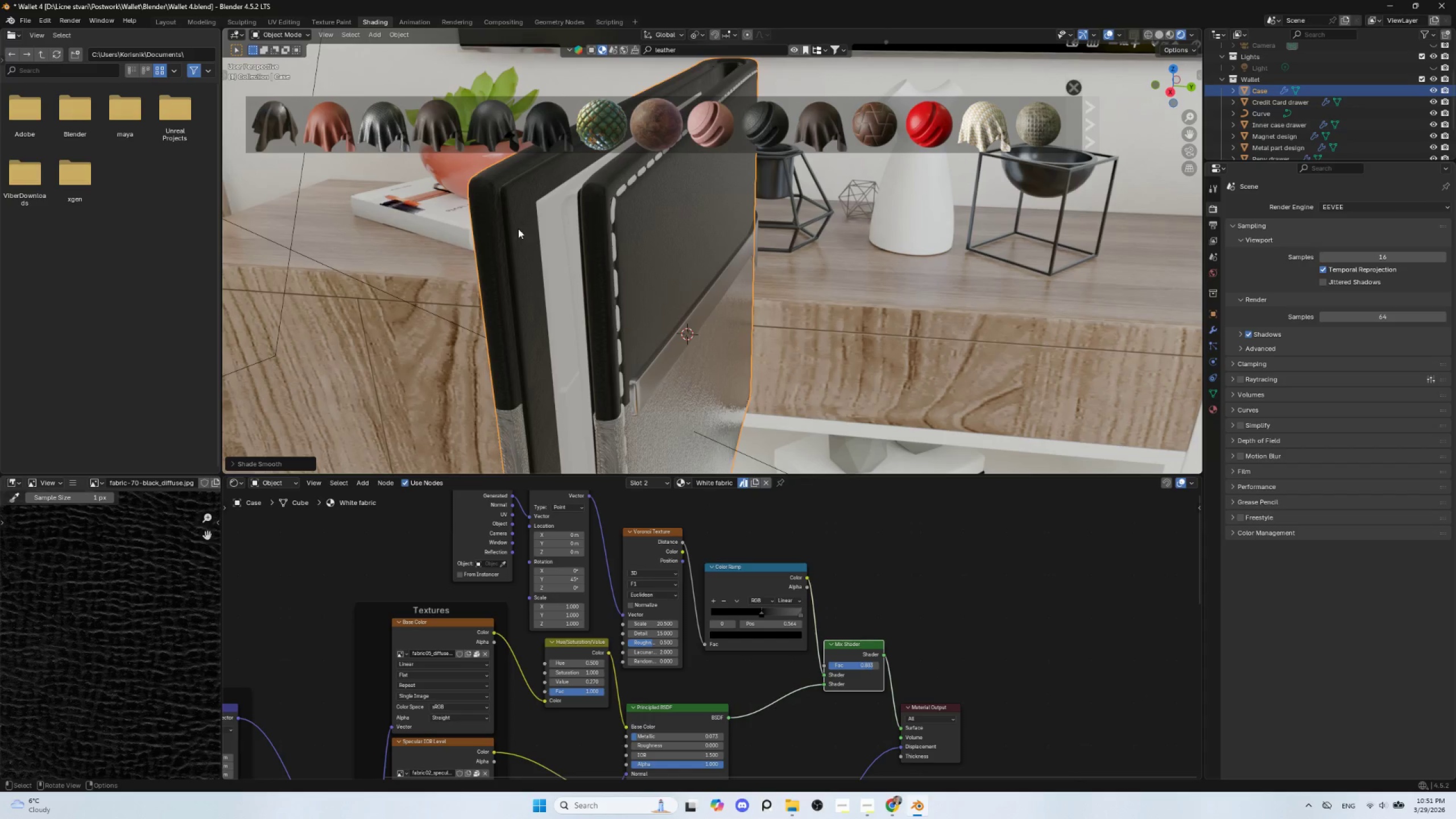 
left_click([516, 222])
 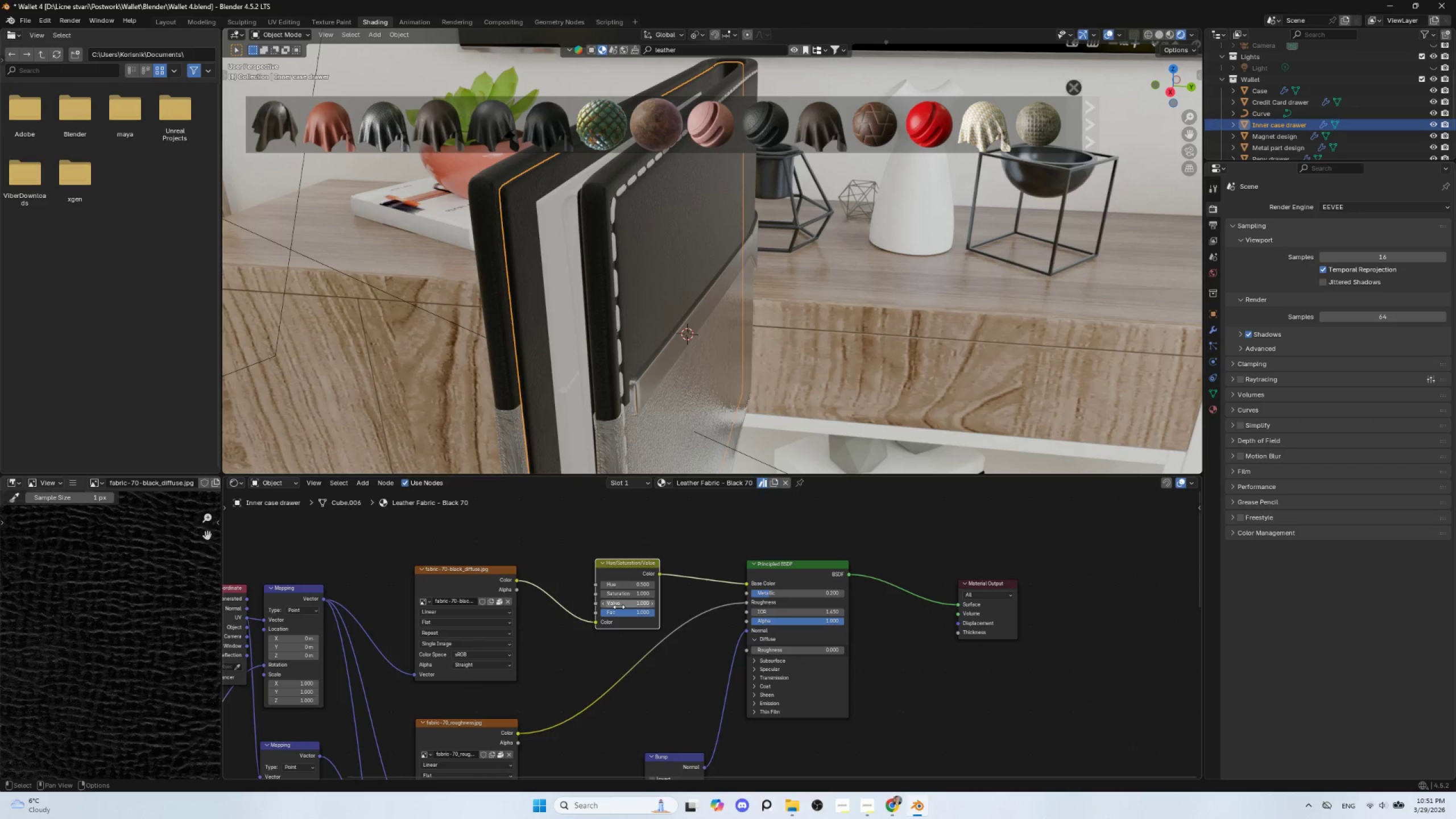 
left_click_drag(start_coordinate=[620, 602], to_coordinate=[668, 598])
 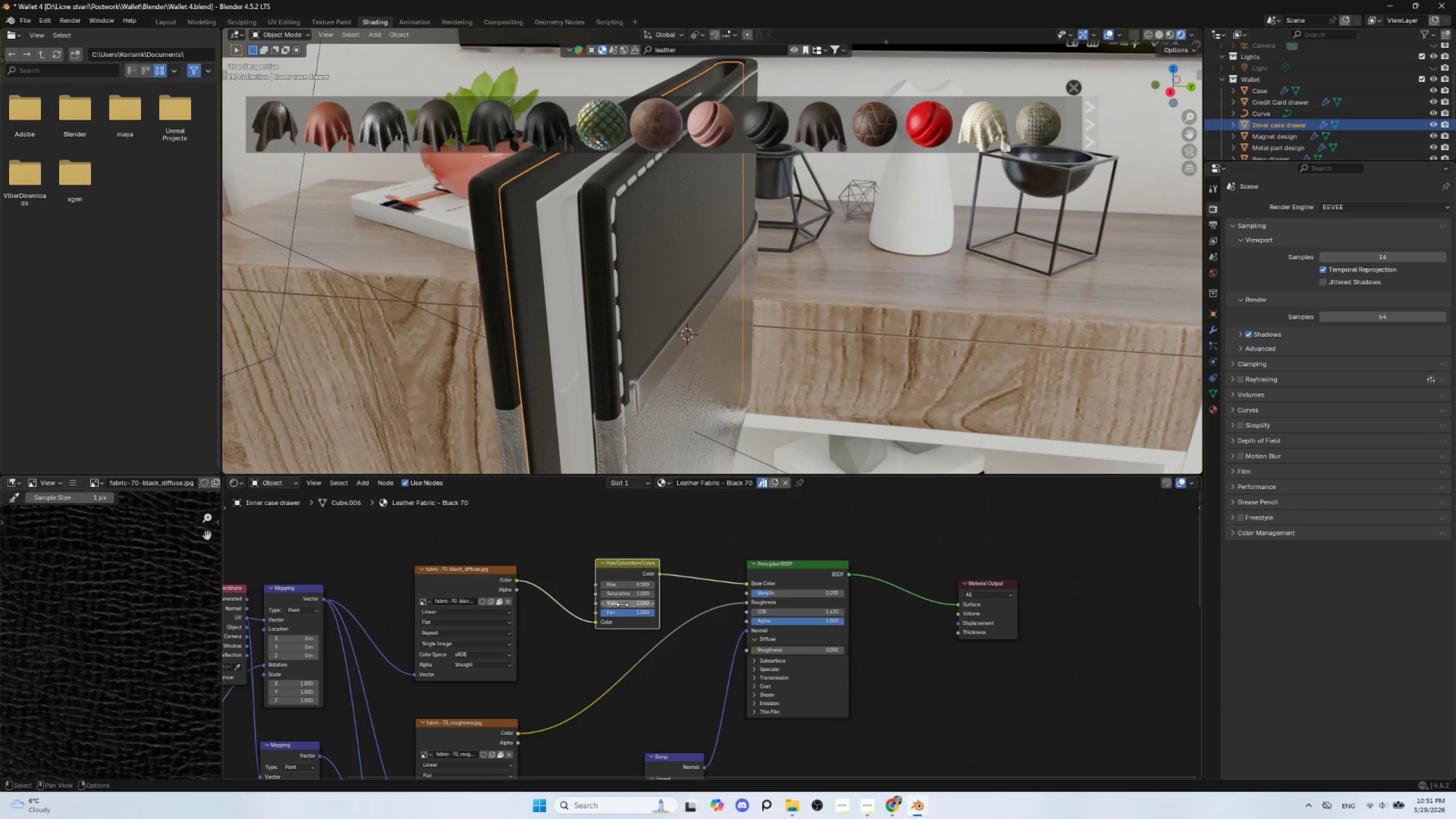 
left_click([622, 605])
 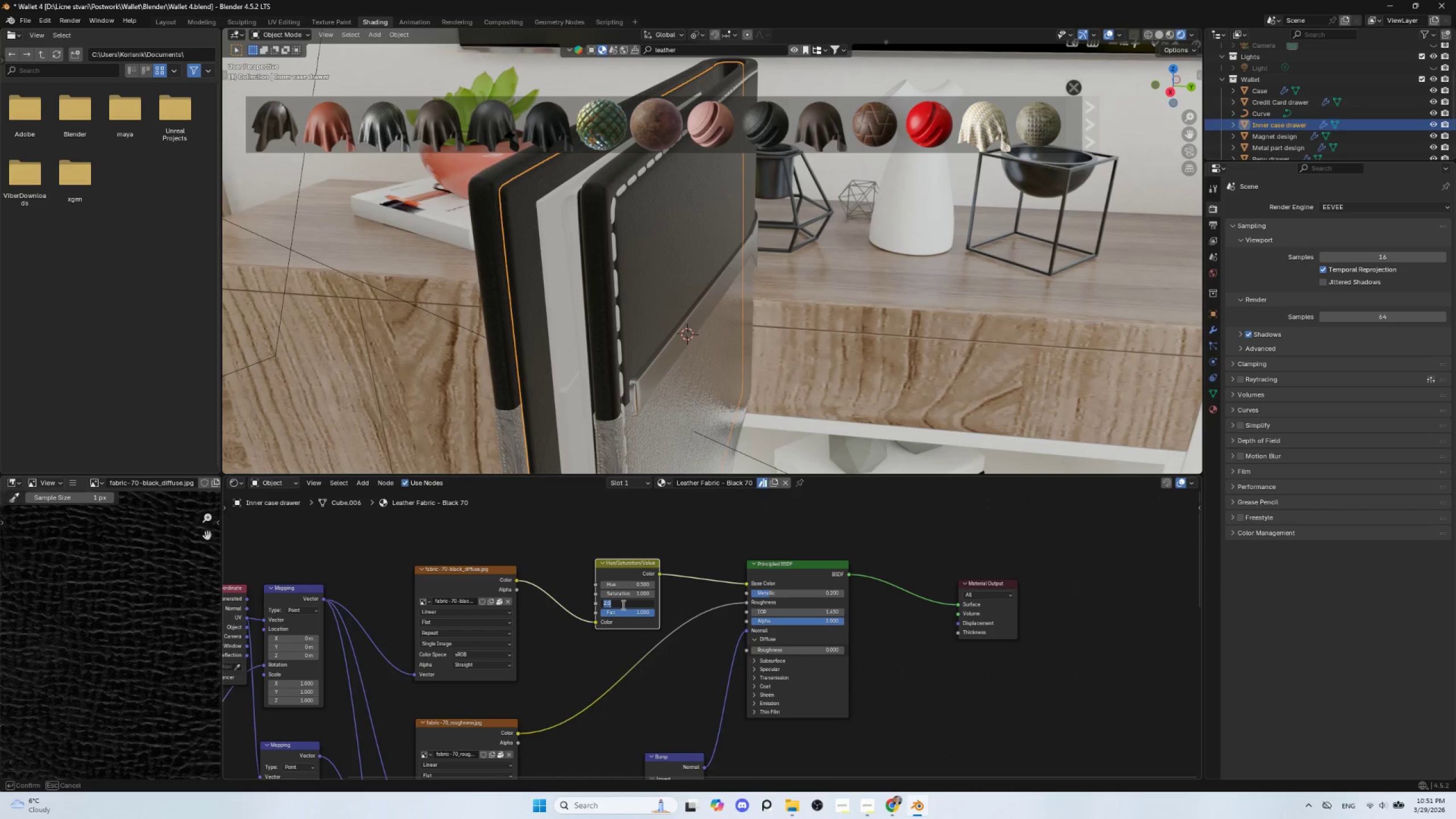 
key(4)
 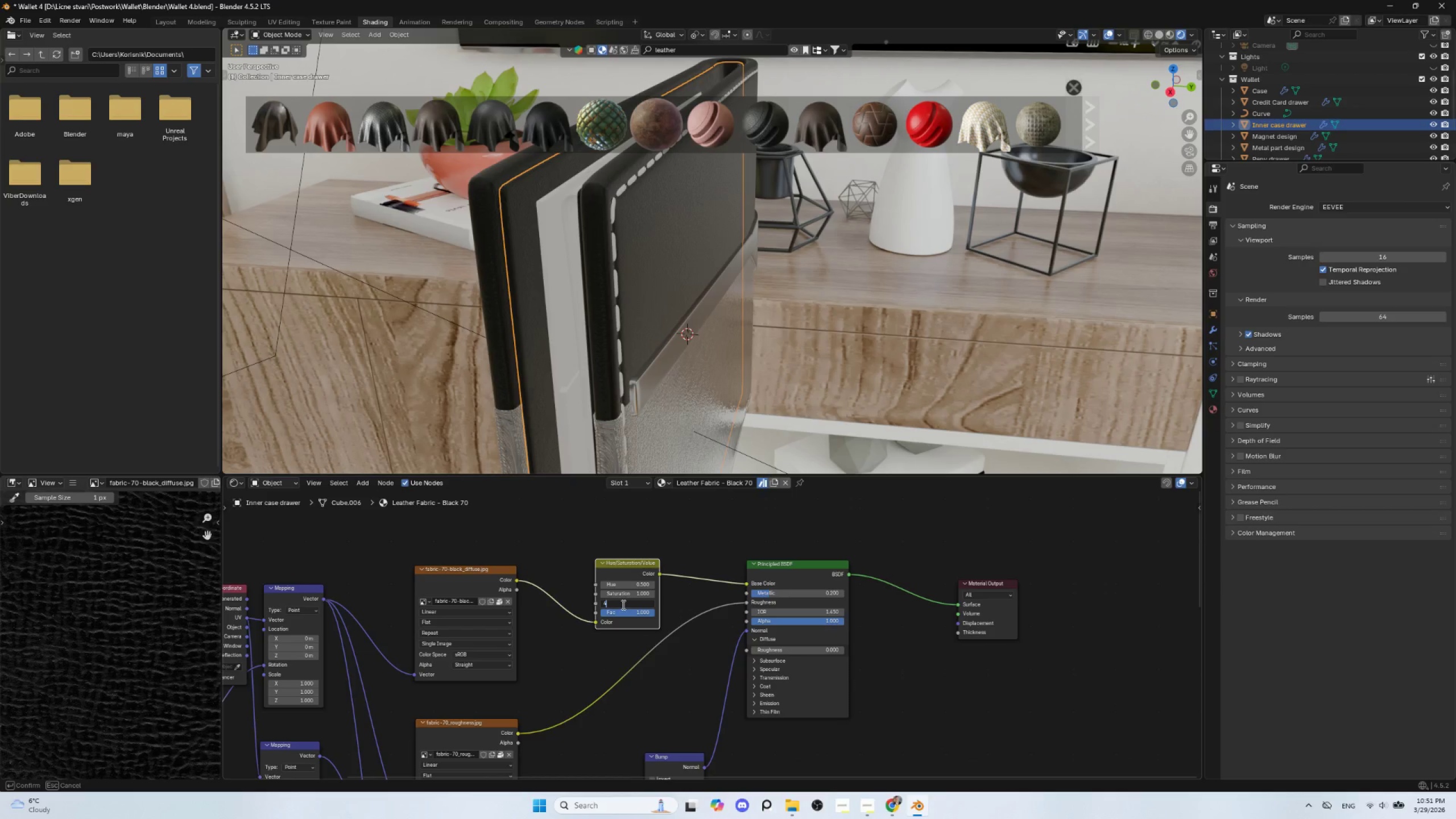 
key(Enter)
 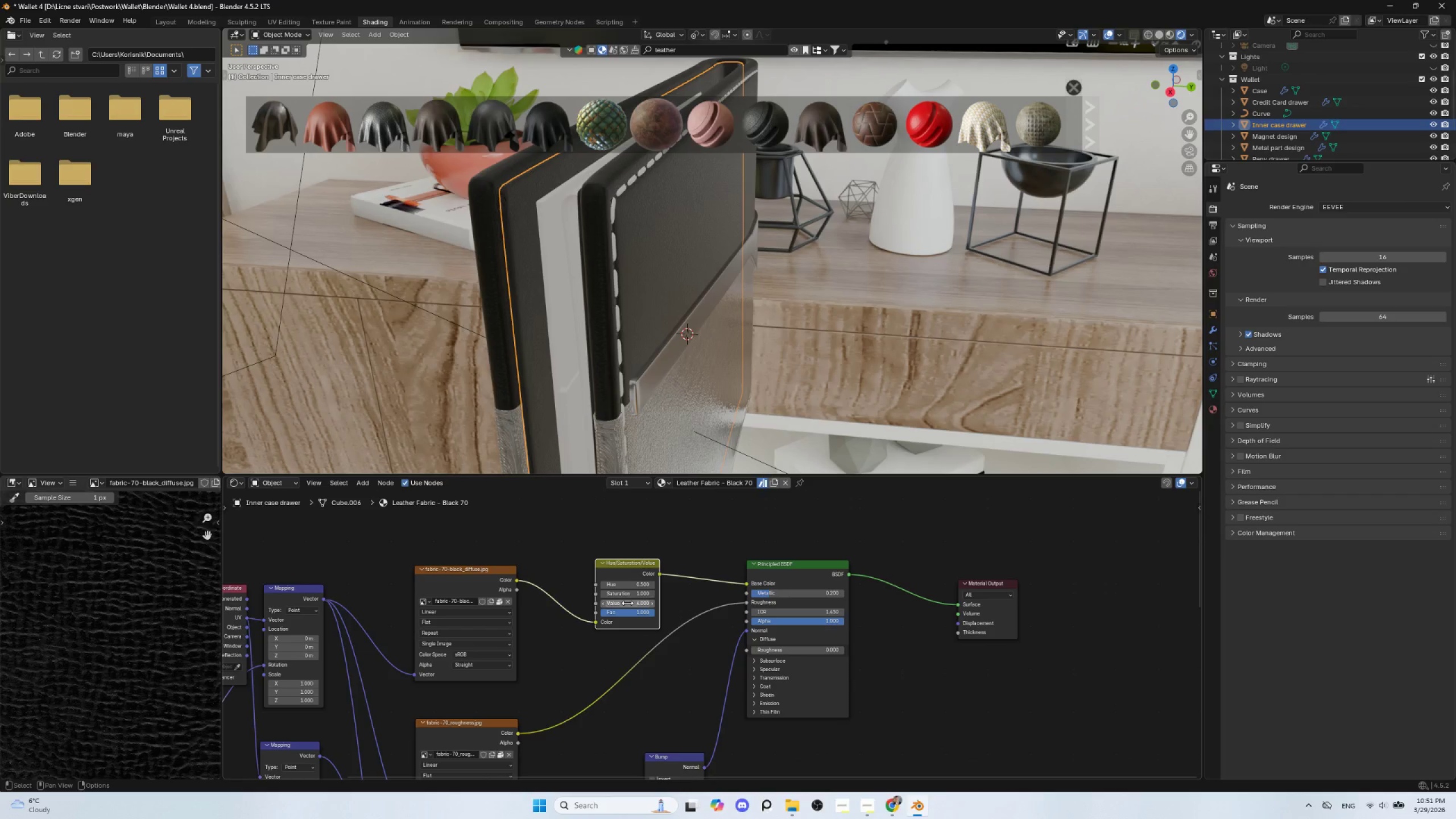 
left_click([628, 605])
 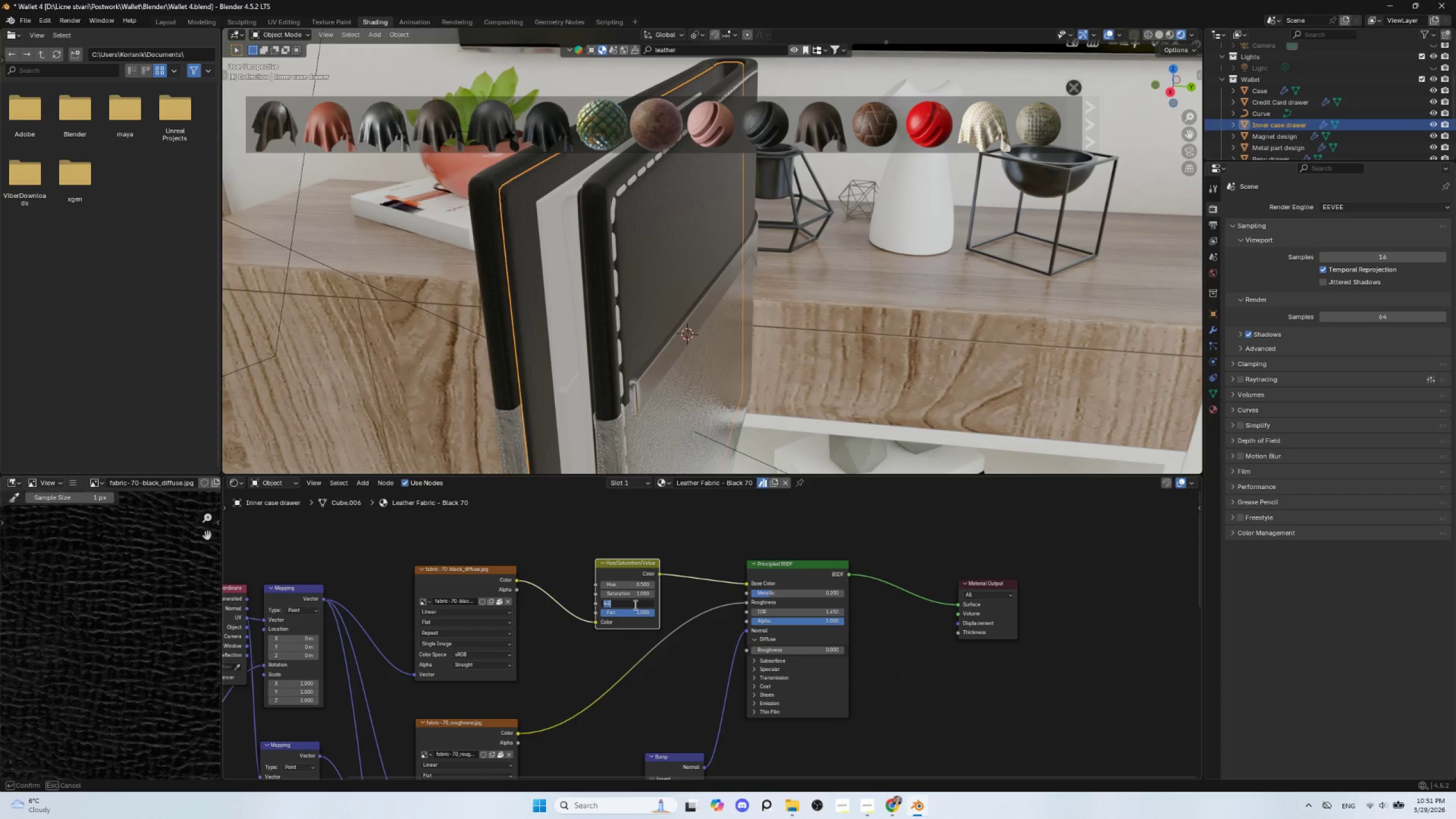 
type(10)
 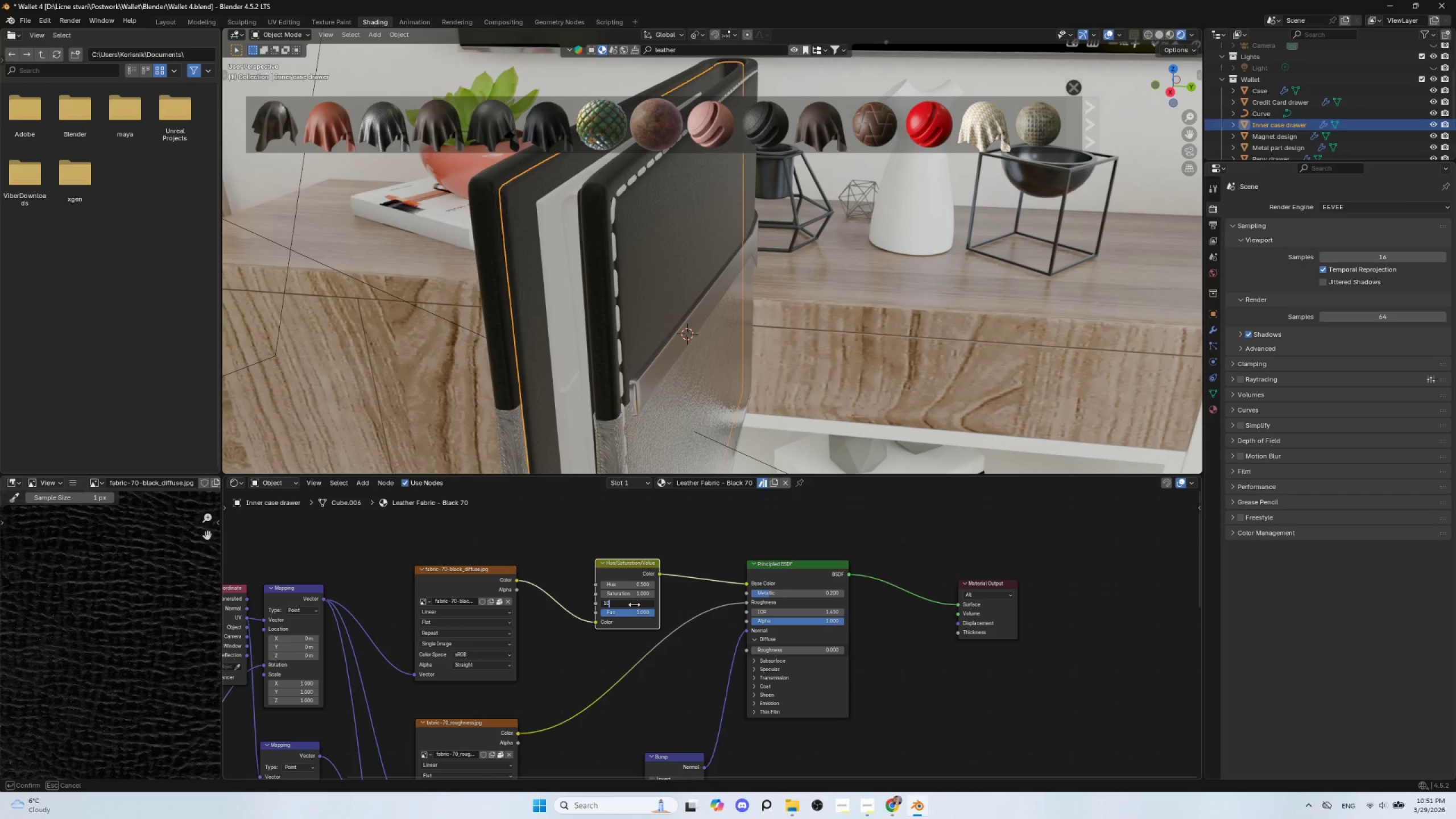 
key(Enter)
 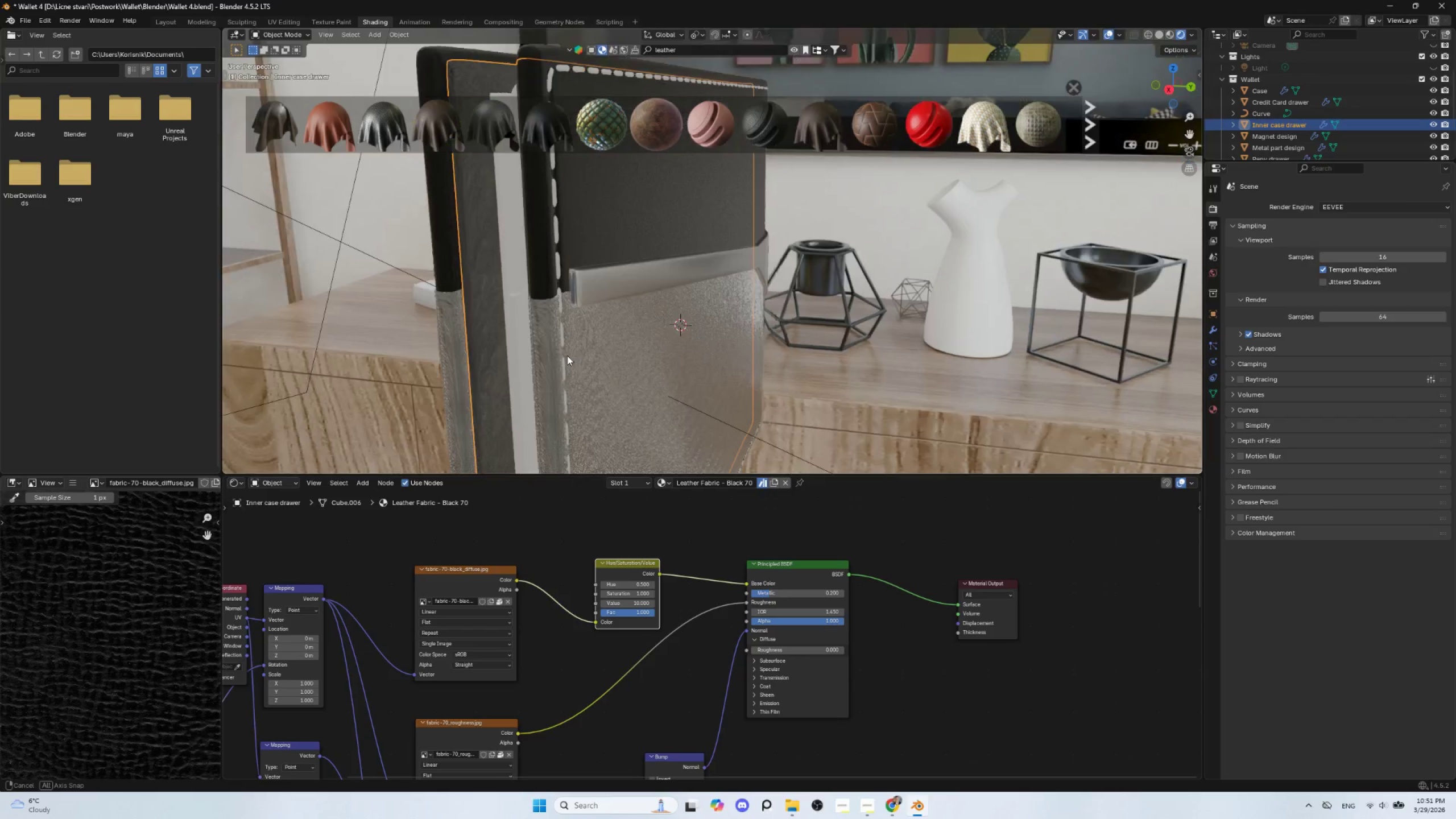 
hold_key(key=ShiftLeft, duration=0.59)
 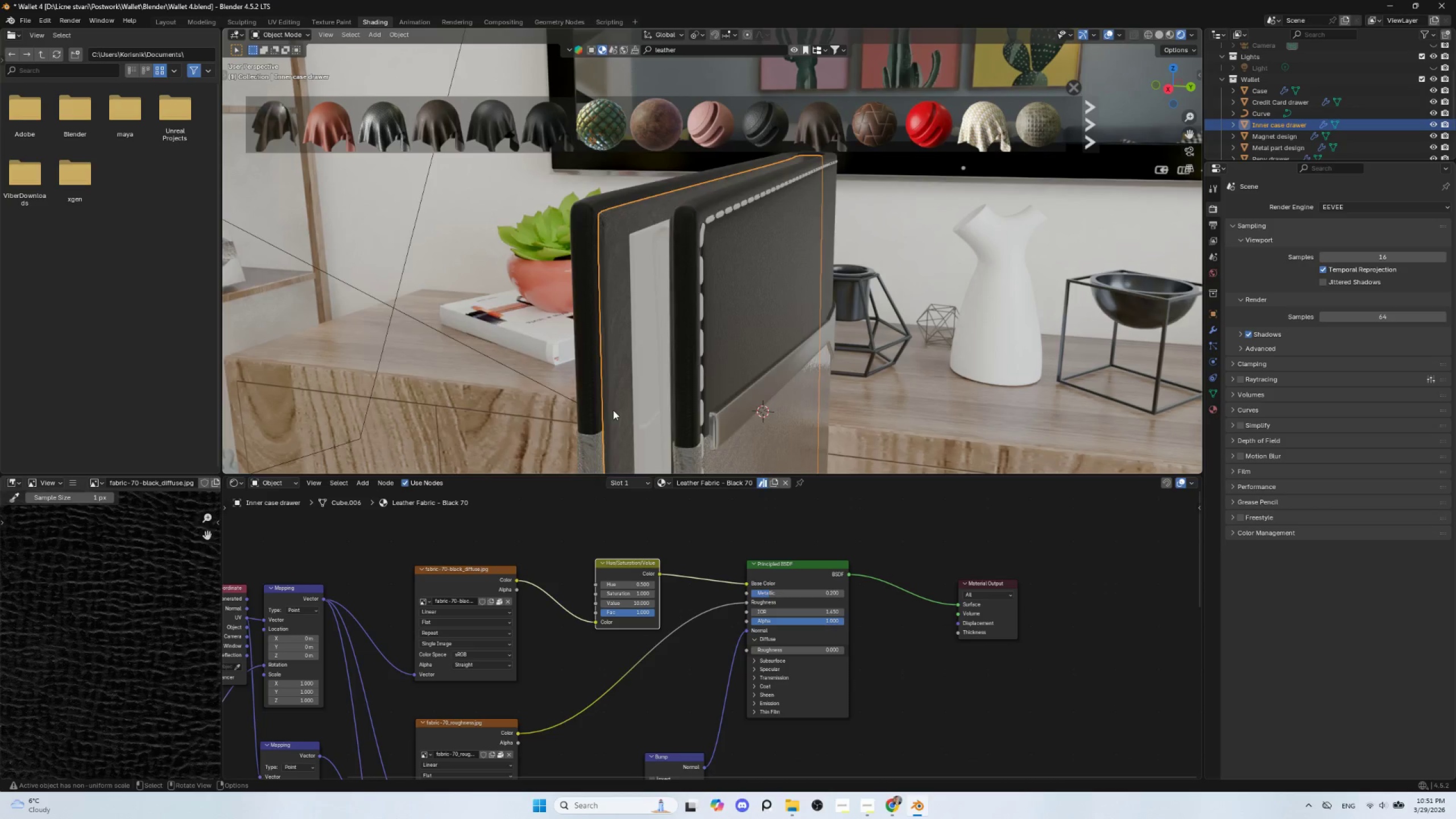 
scroll: coordinate [604, 391], scroll_direction: up, amount: 3.0
 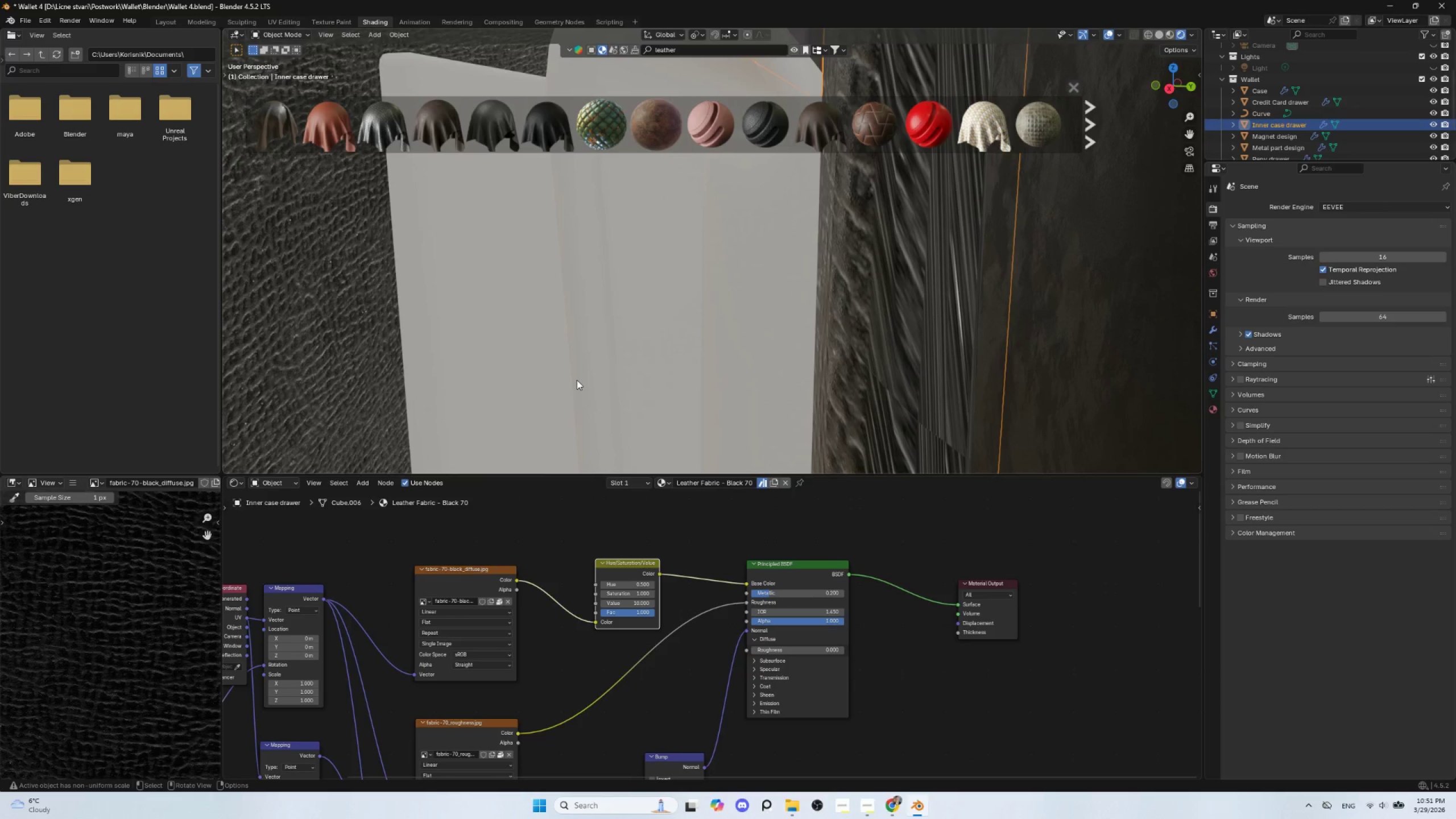 
scroll: coordinate [577, 380], scroll_direction: down, amount: 1.0
 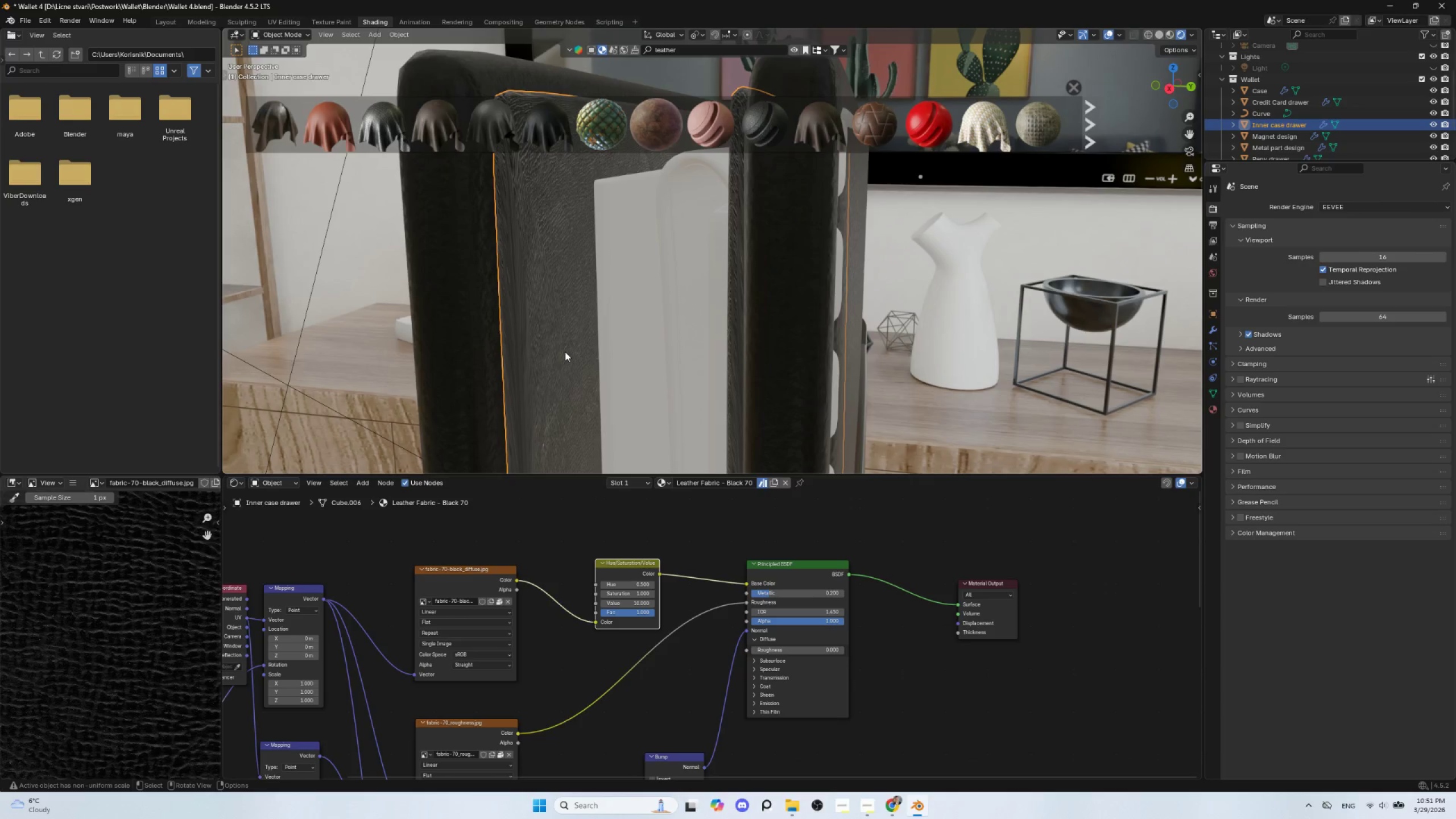 
hold_key(key=ShiftLeft, duration=1.19)
 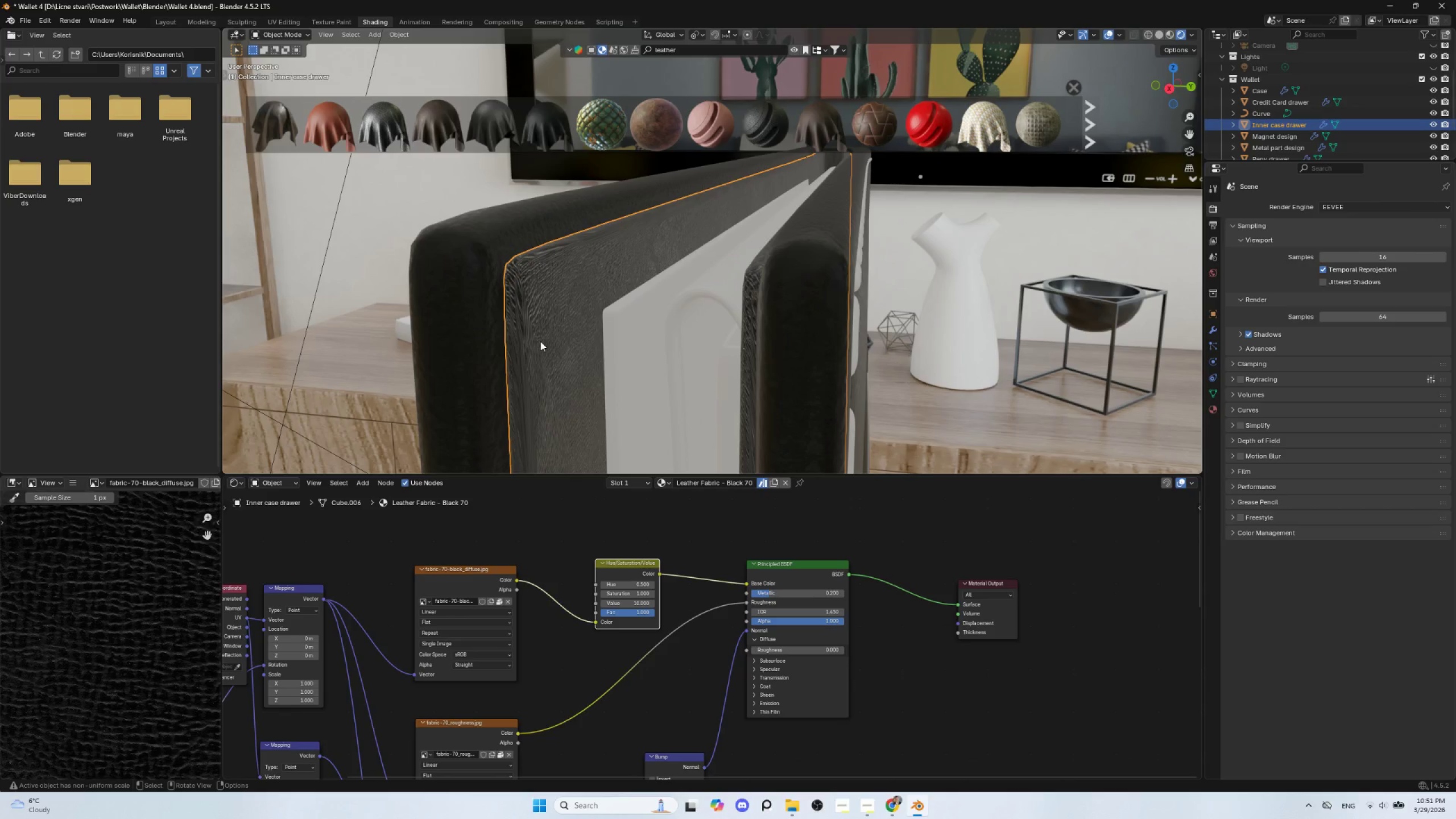 
key(Control+1)
 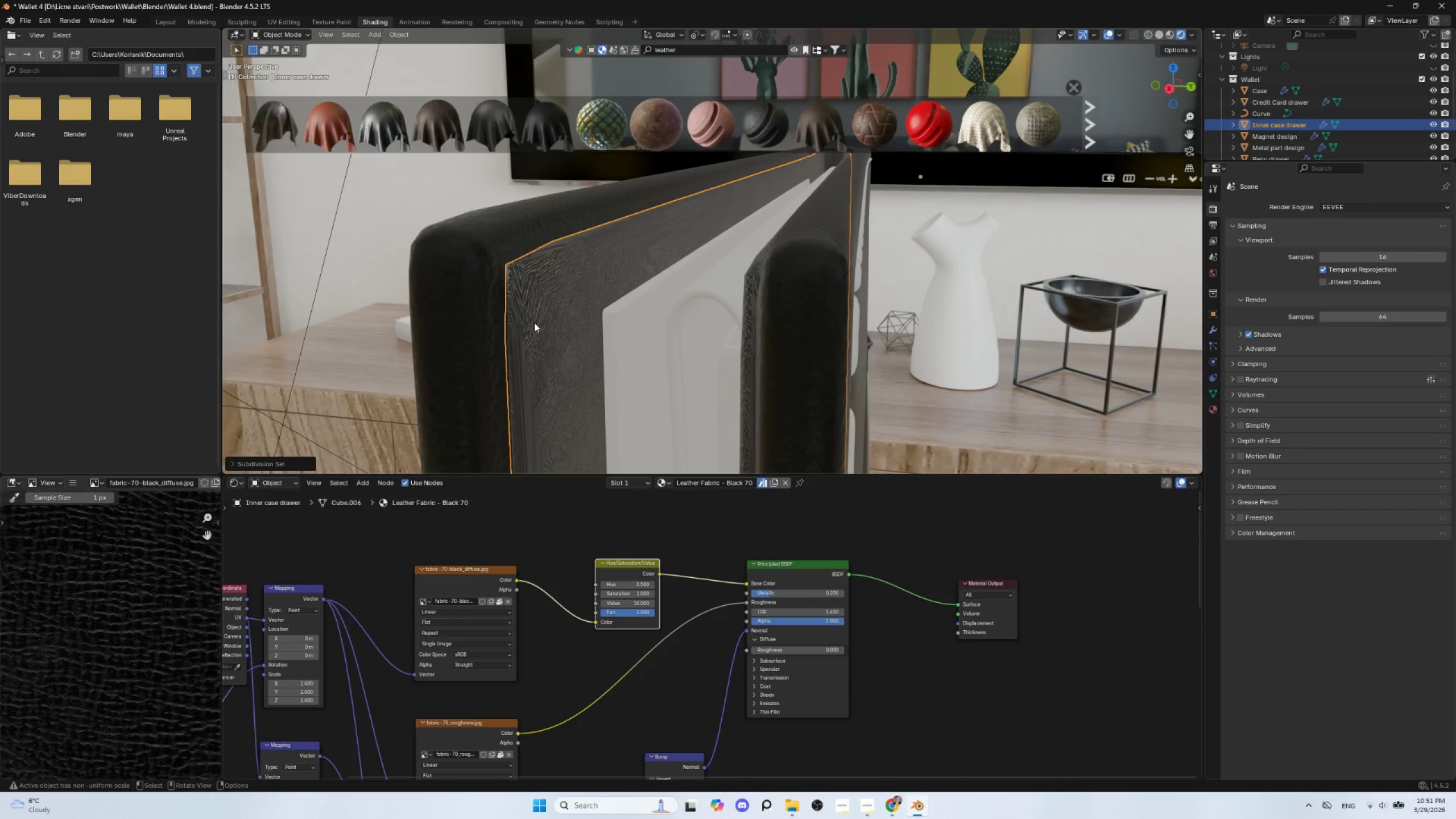 
key(Control+3)
 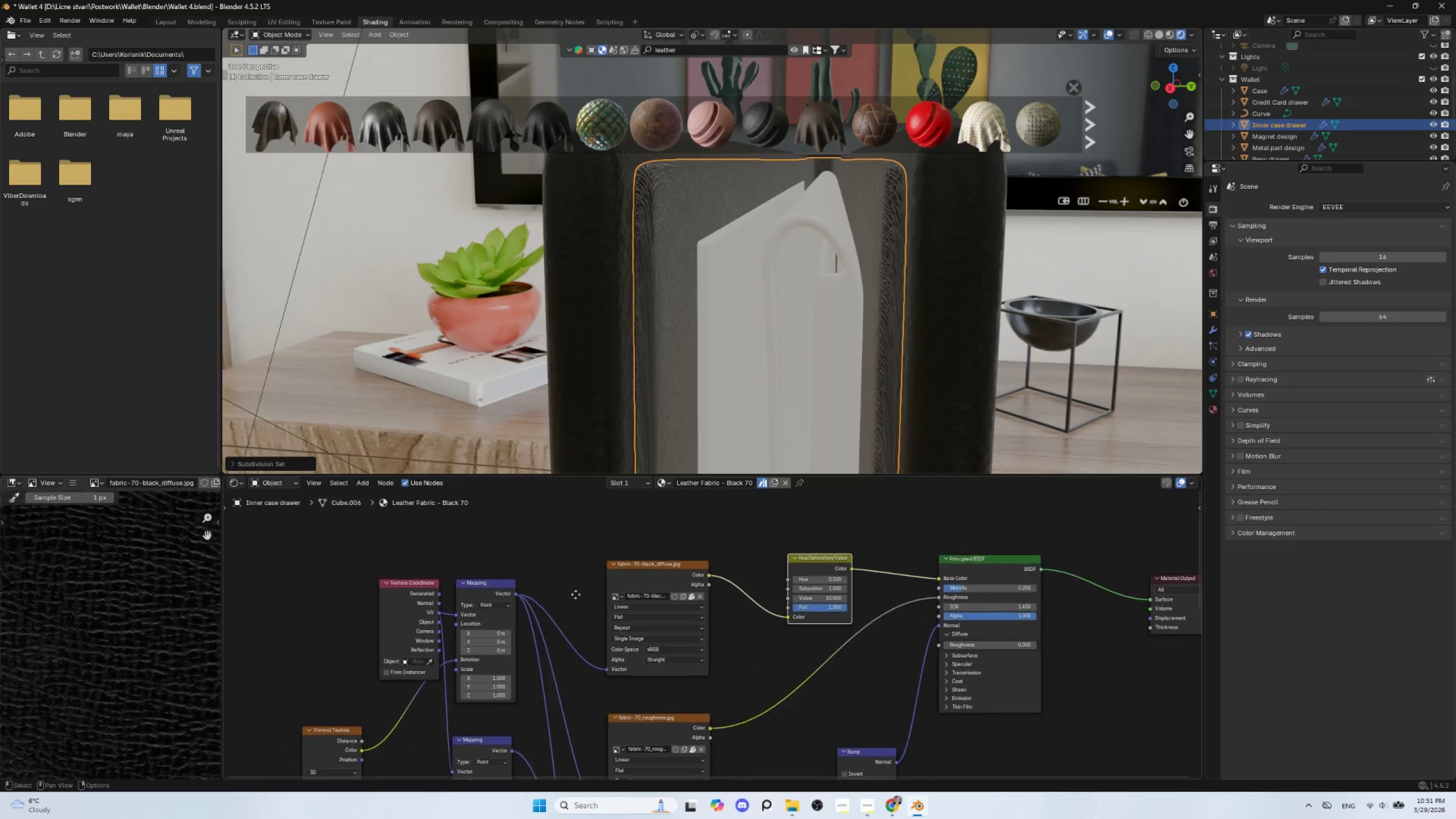 
wait(17.49)
 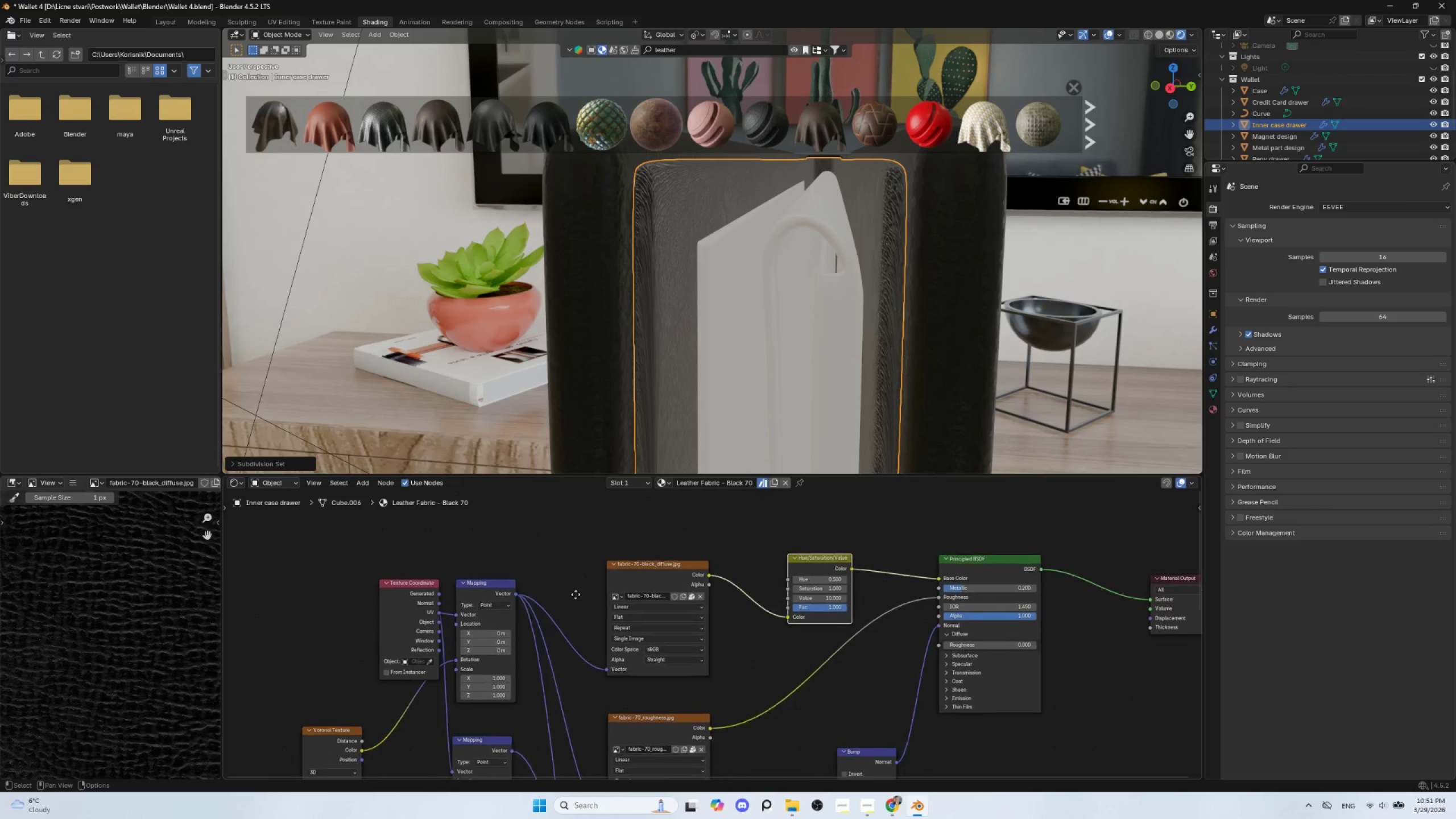 
left_click_drag(start_coordinate=[477, 583], to_coordinate=[462, 579])
 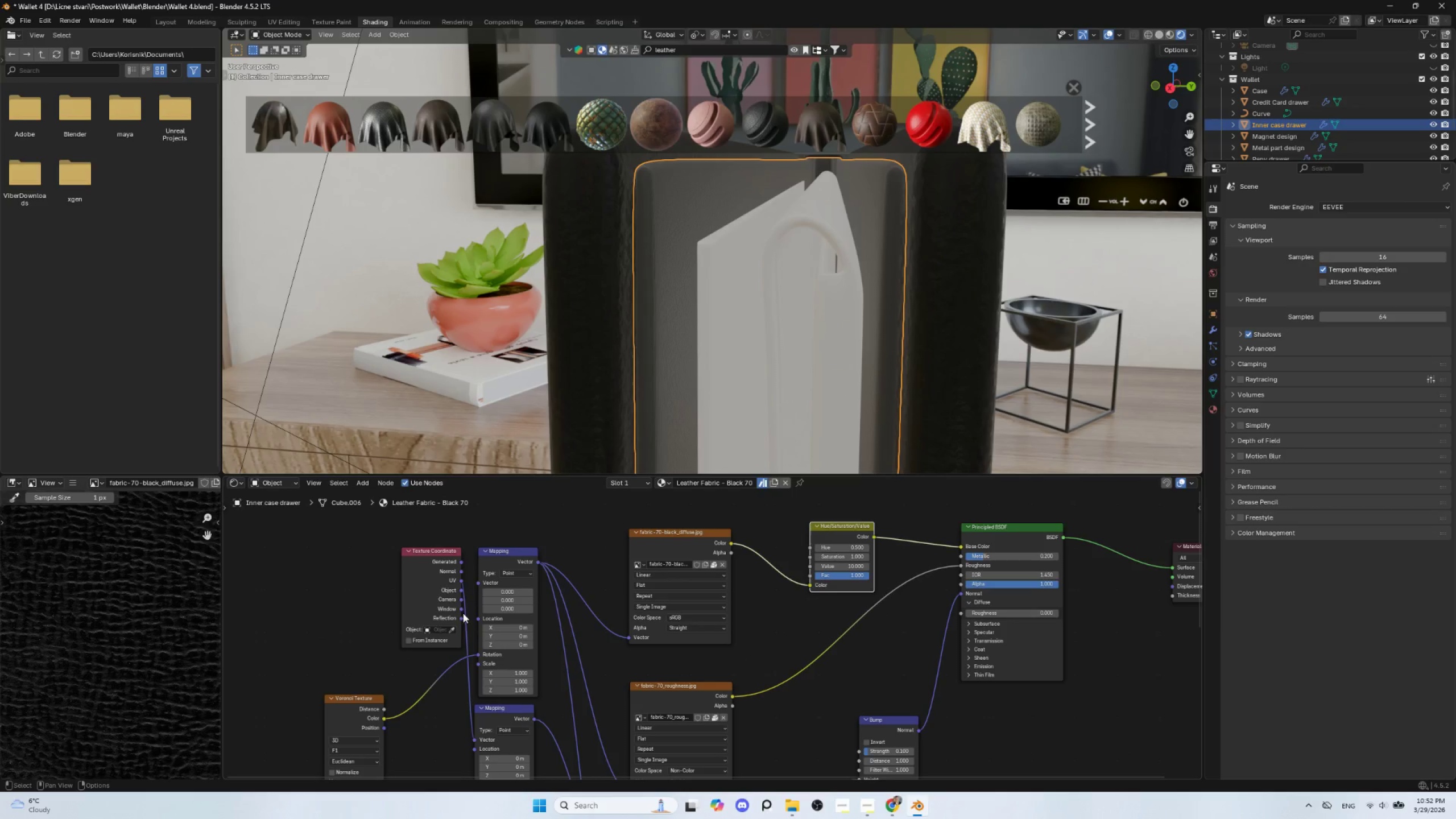 
left_click_drag(start_coordinate=[461, 608], to_coordinate=[478, 584])
 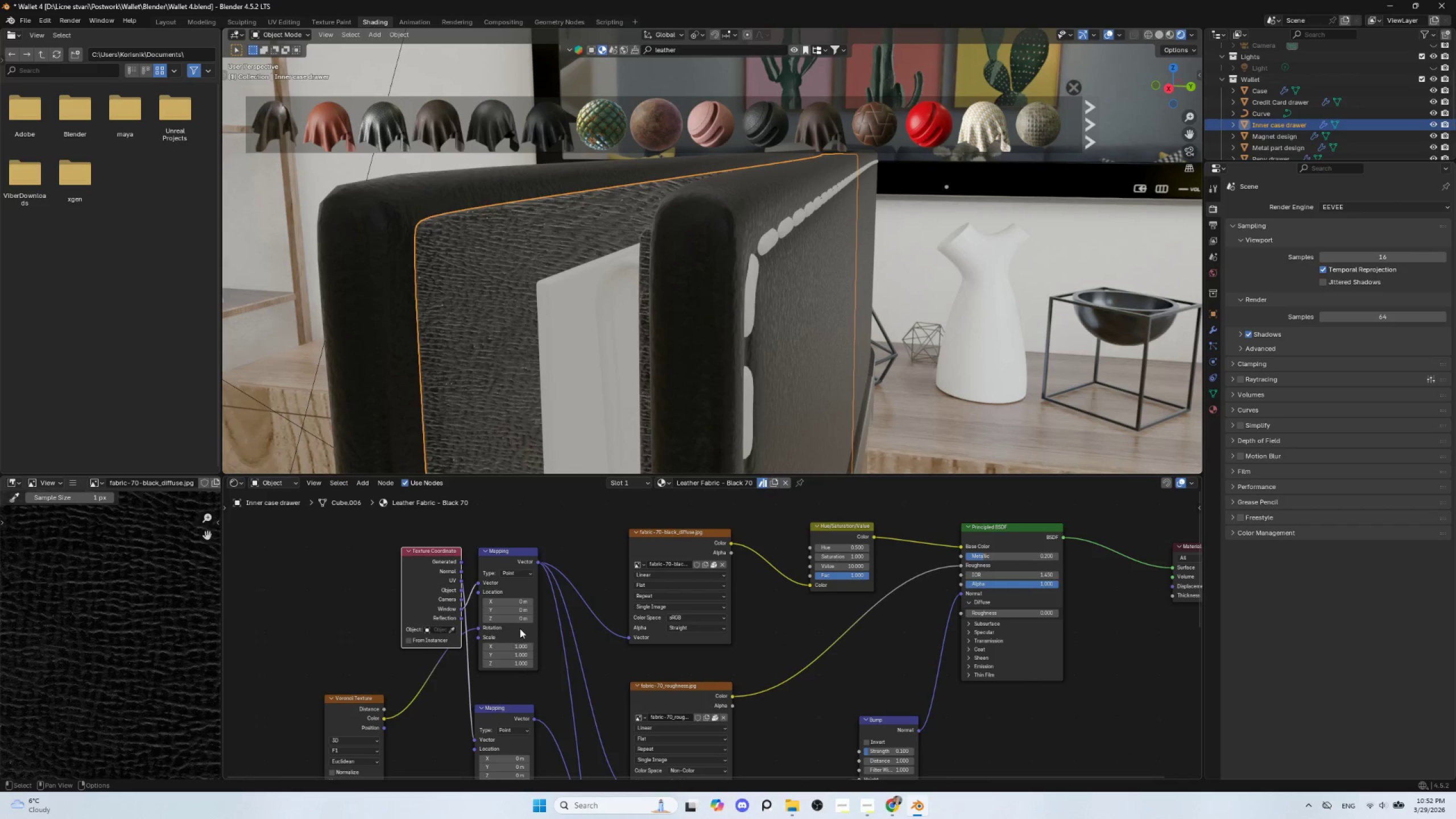 
wait(7.64)
 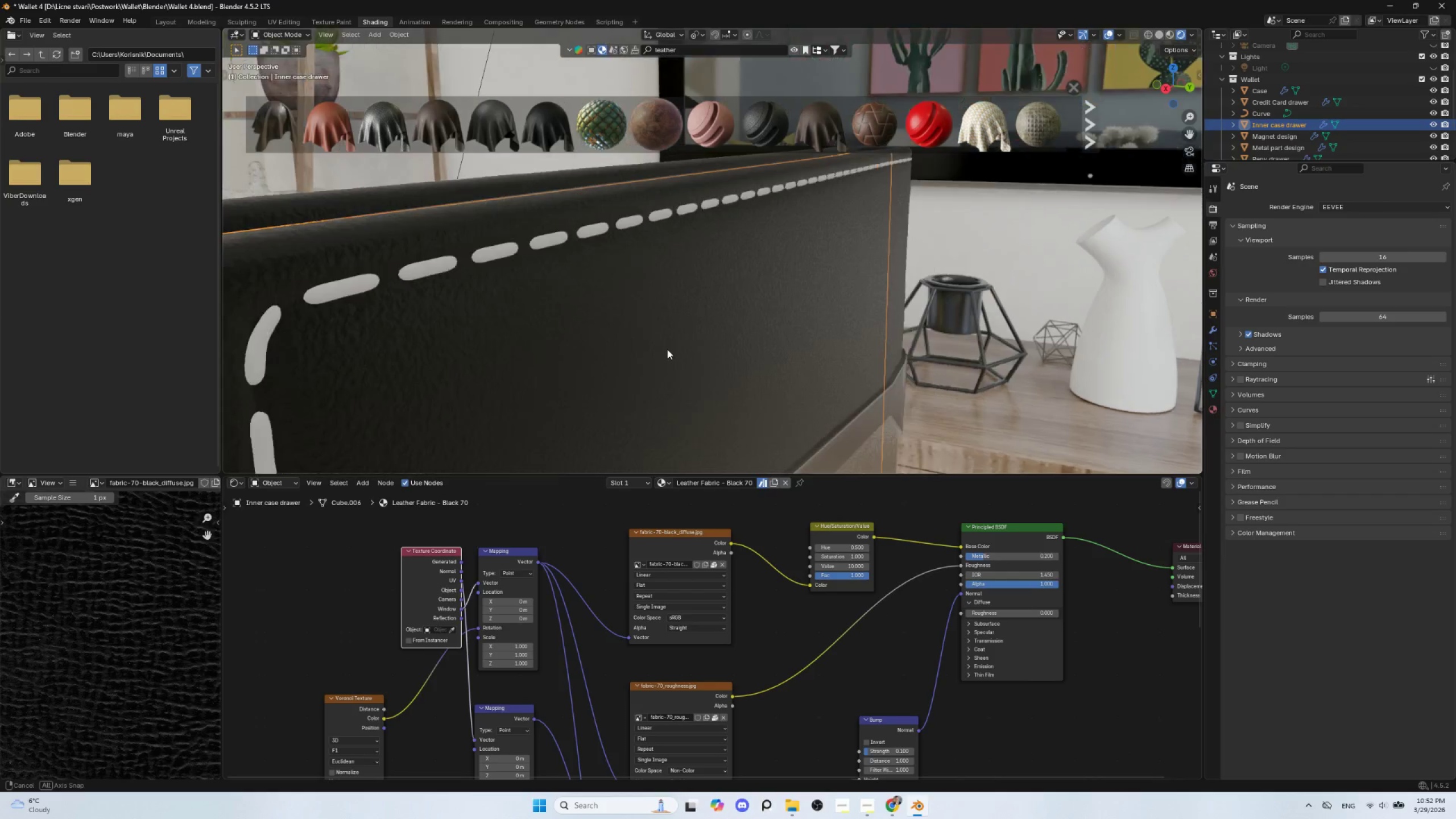 
left_click_drag(start_coordinate=[510, 646], to_coordinate=[655, 159])
 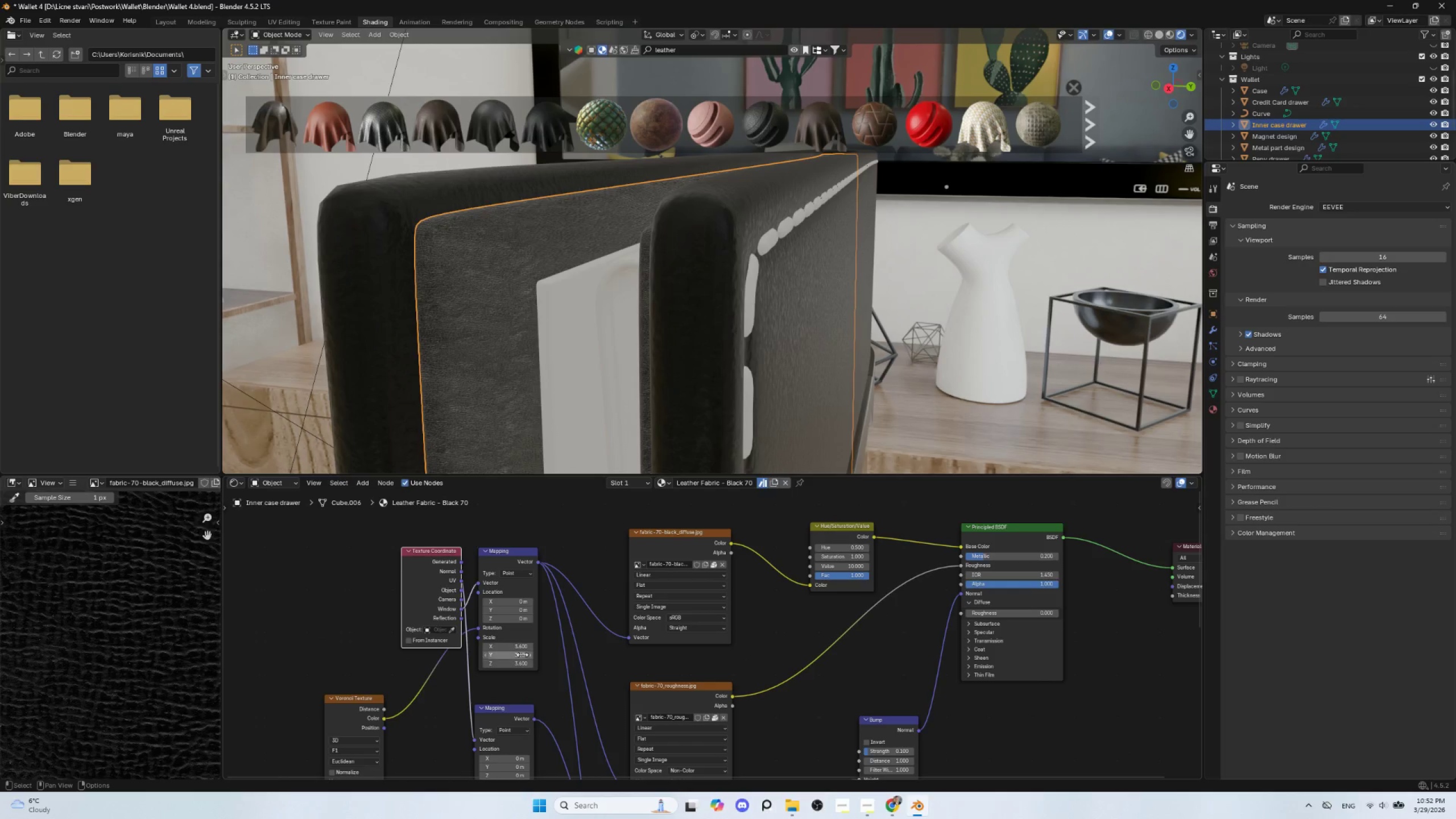 
hold_key(key=ShiftLeft, duration=1.5)
 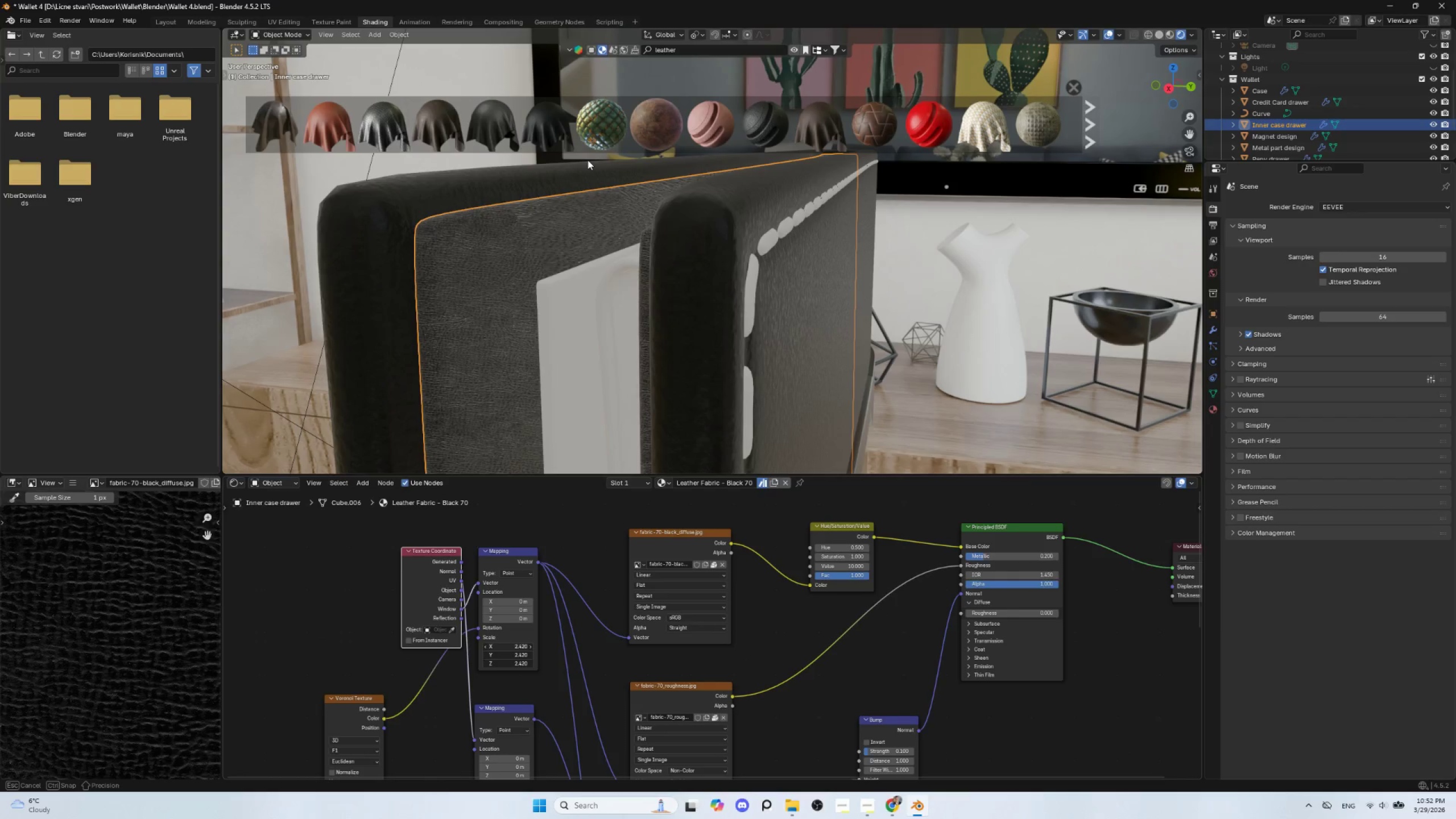 
hold_key(key=ShiftLeft, duration=1.52)
 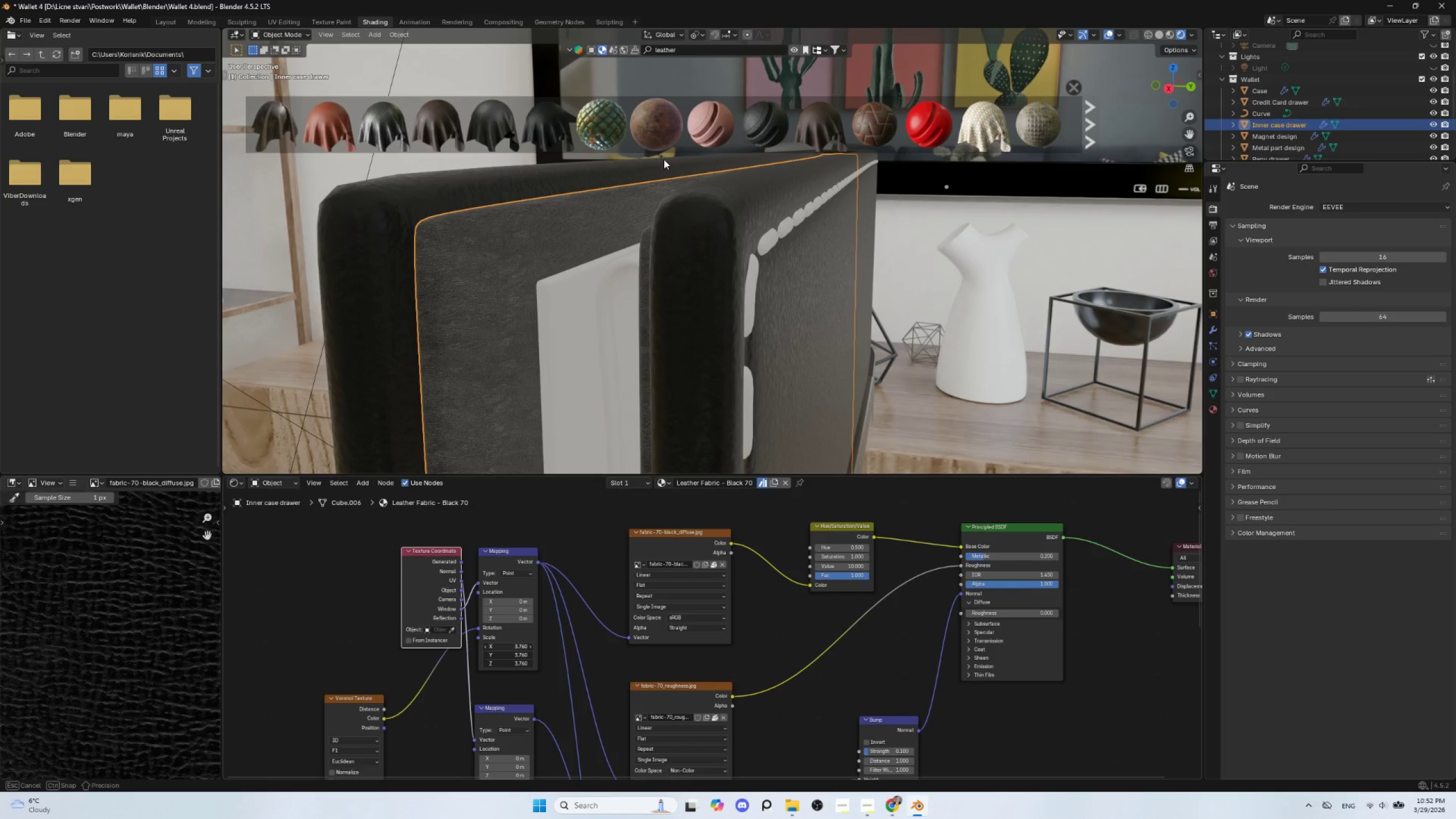 
hold_key(key=ShiftLeft, duration=1.52)
 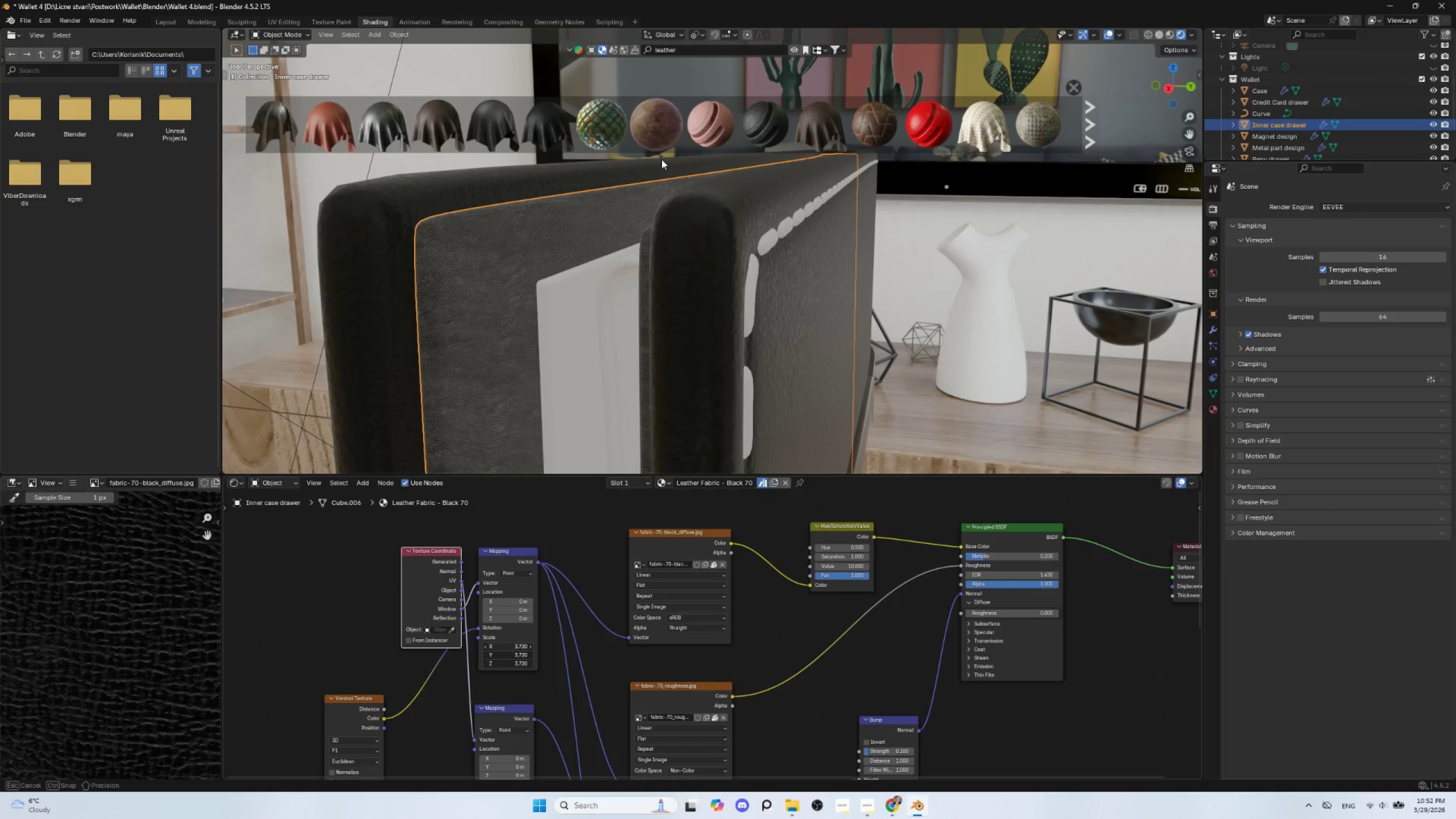 
hold_key(key=ShiftLeft, duration=1.51)
 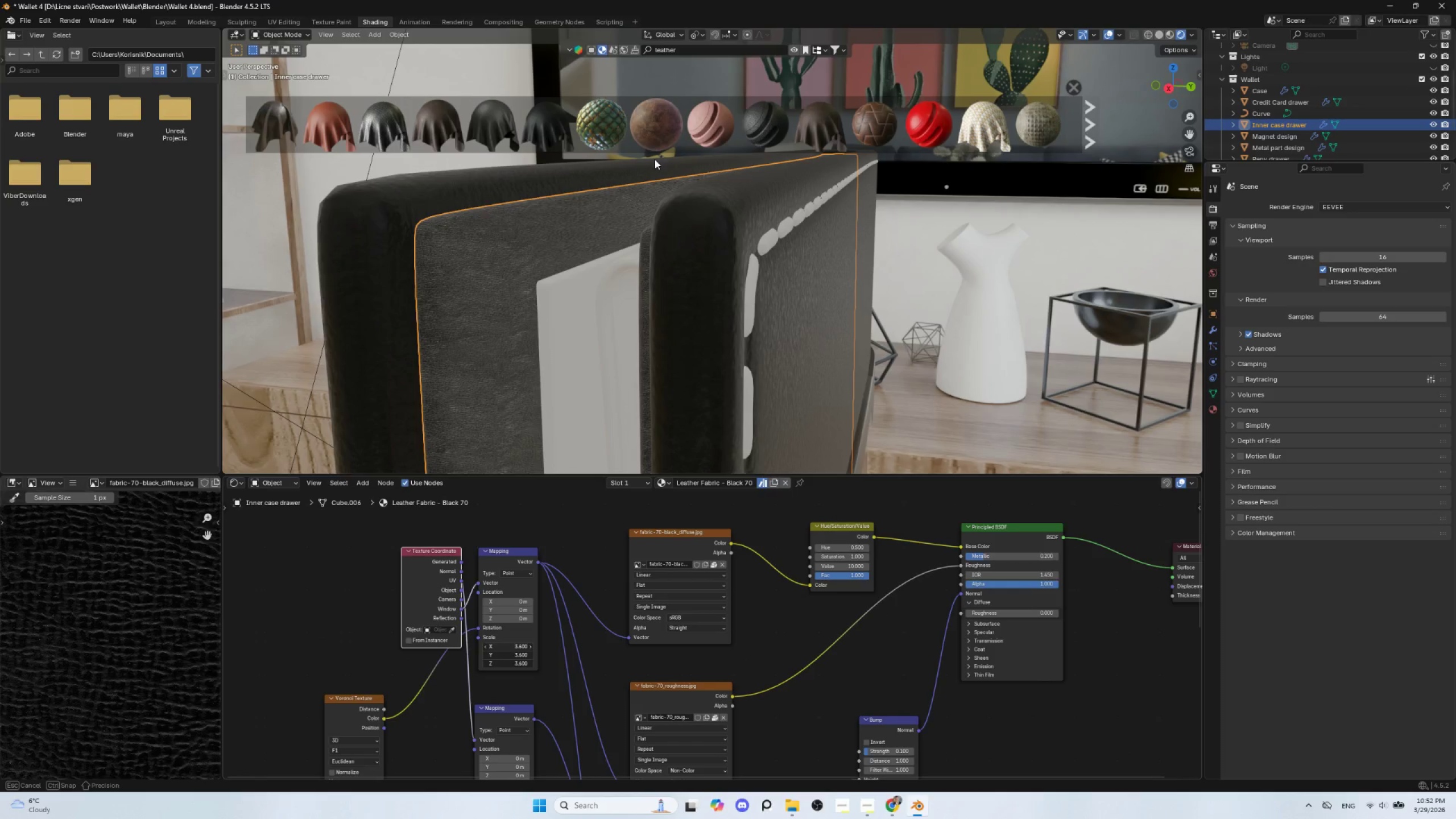 
hold_key(key=ShiftLeft, duration=0.78)
 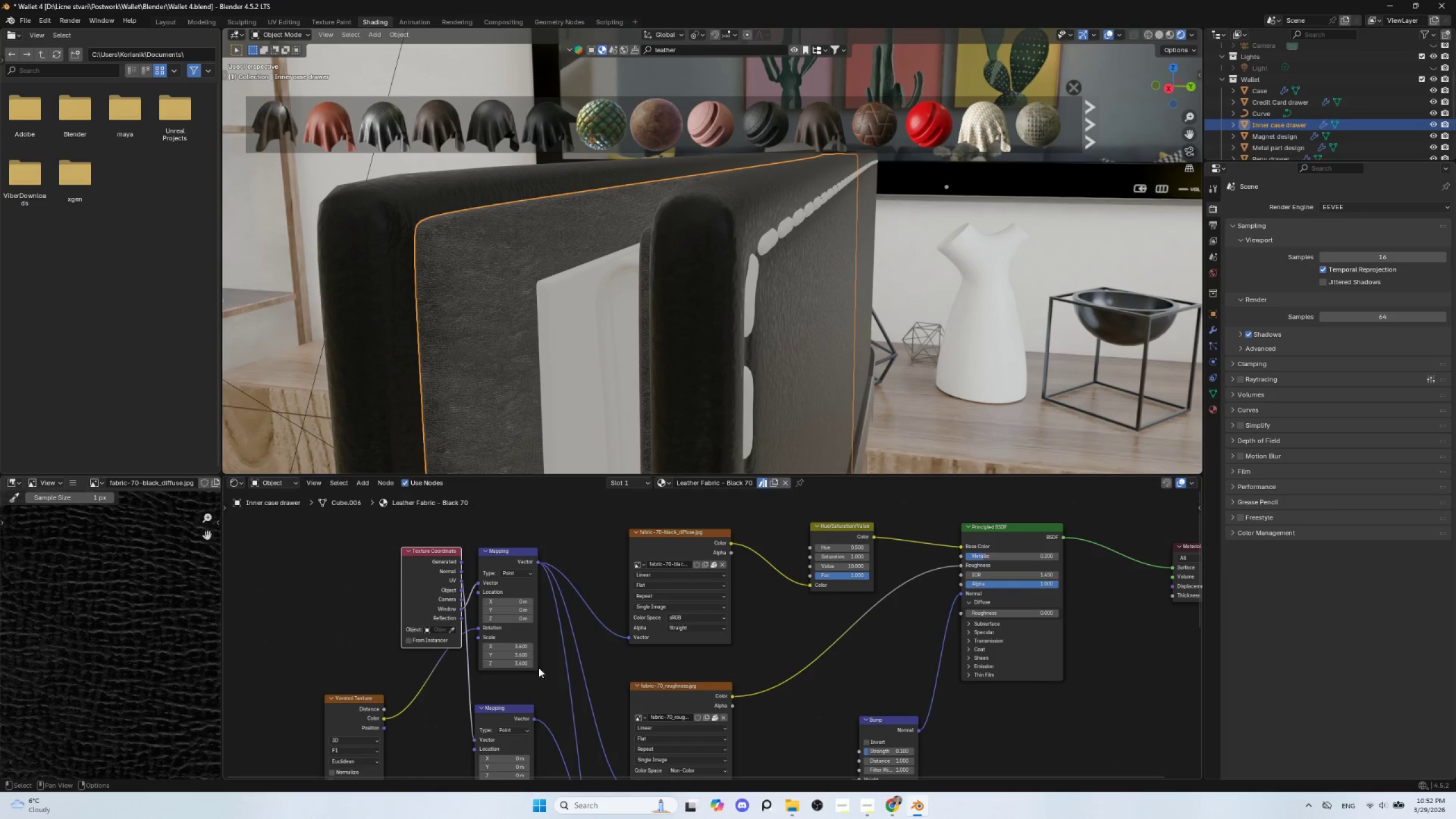 
hold_key(key=ShiftLeft, duration=1.33)
 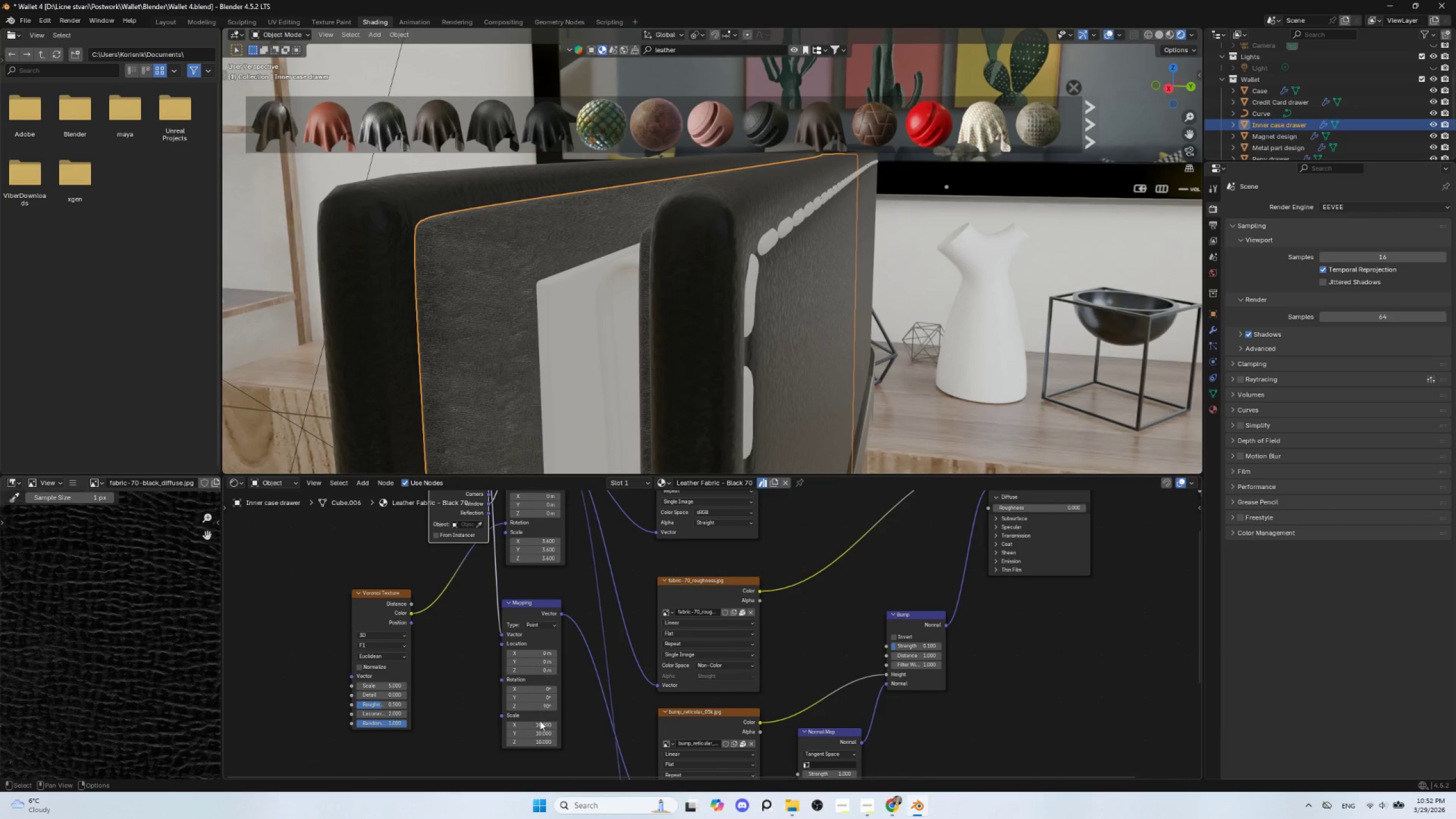 
hold_key(key=ShiftLeft, duration=9.38)
left_click_drag(start_coordinate=[531, 722], to_coordinate=[485, 237])
 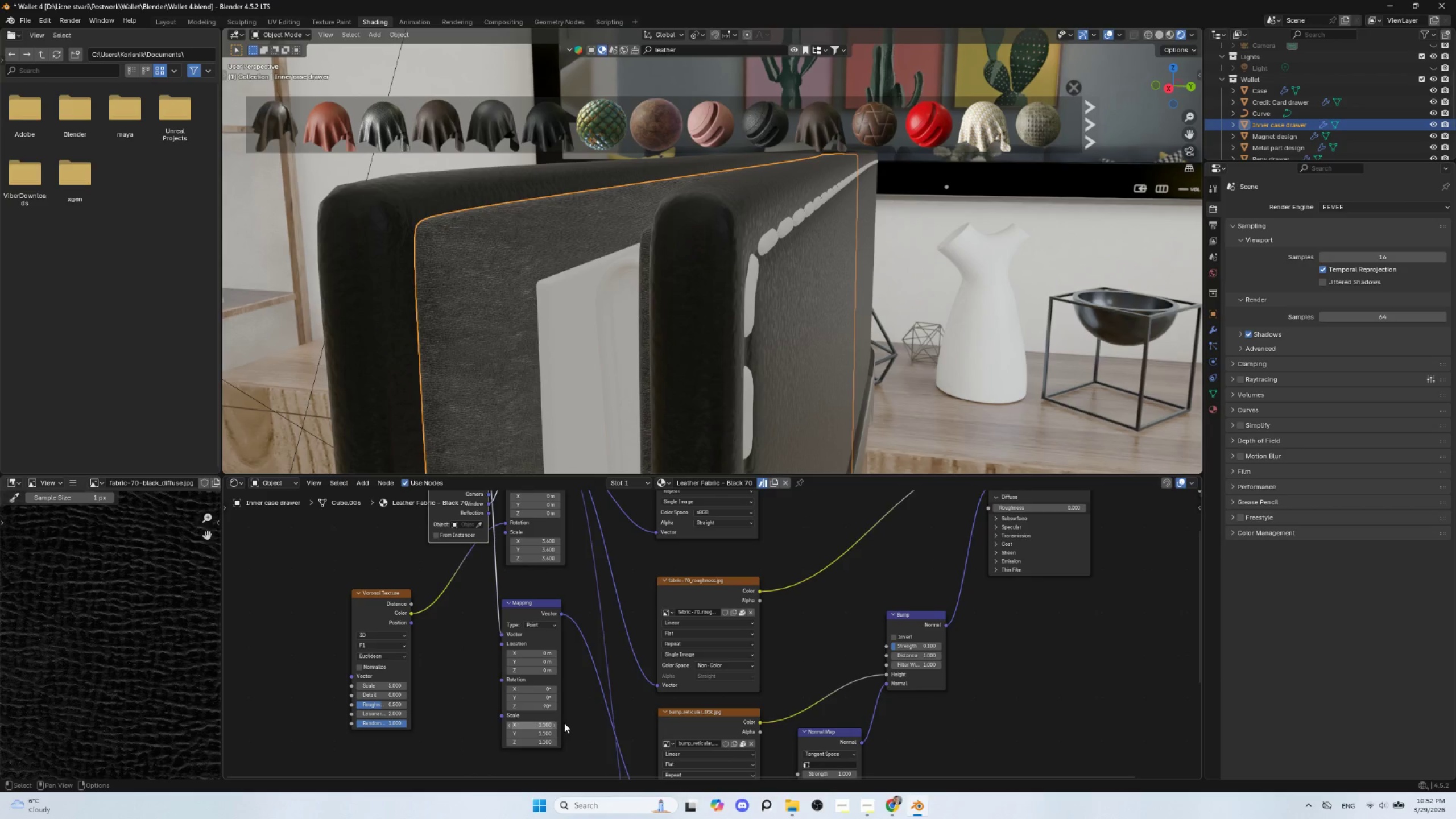 
key(Control+Z)
 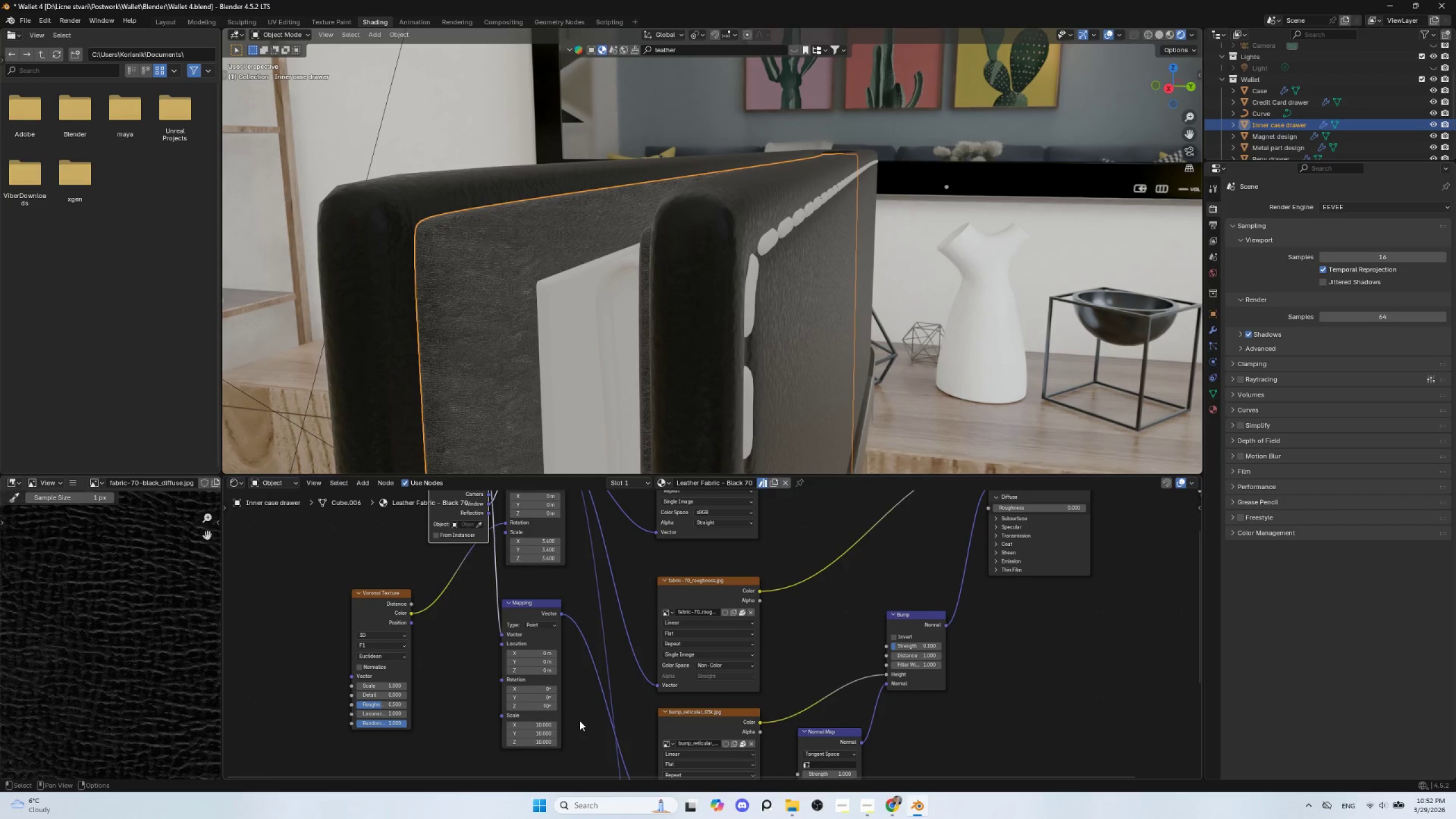 
hold_key(key=ShiftLeft, duration=1.5)
 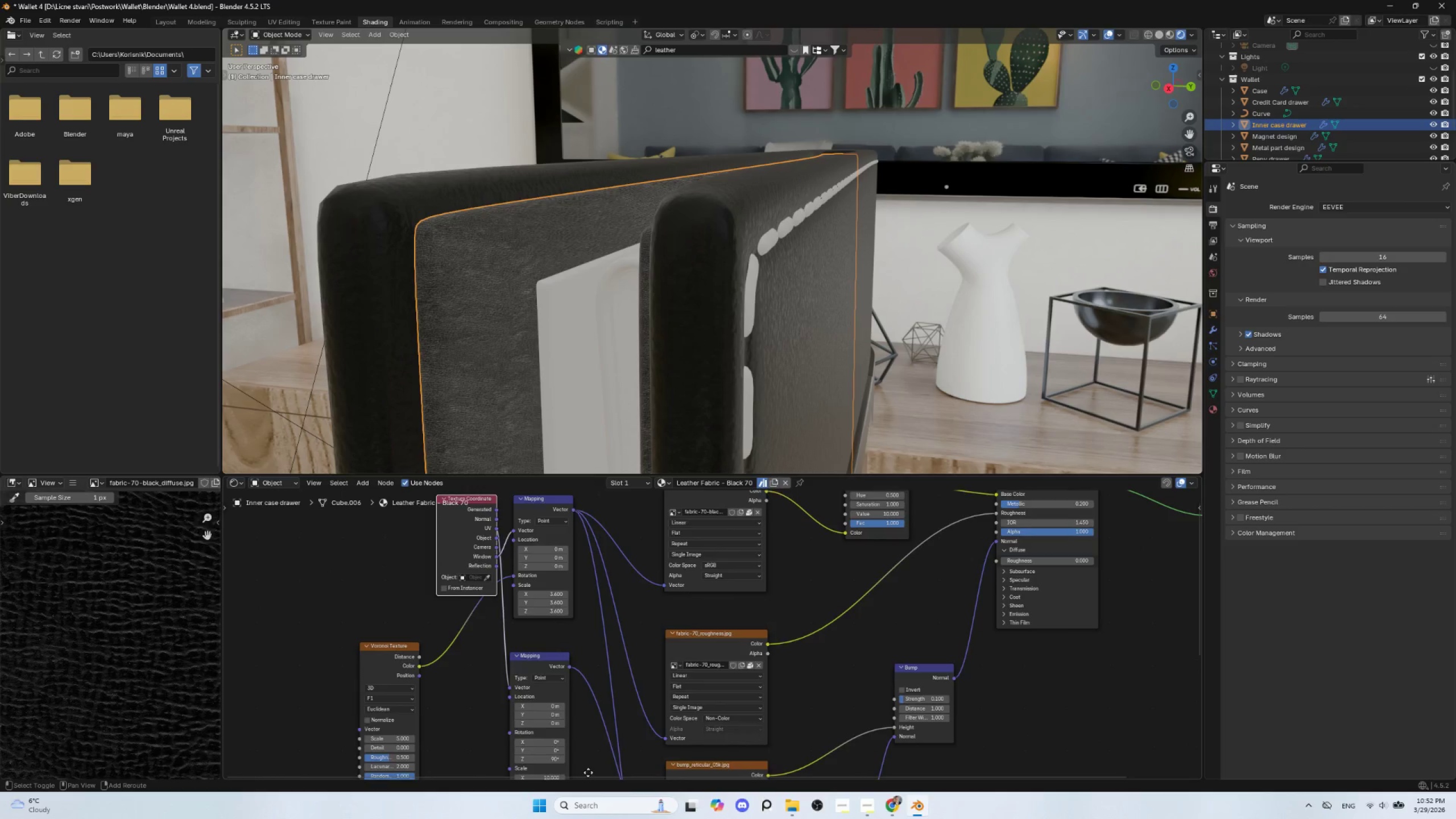 
hold_key(key=ShiftLeft, duration=1.27)
 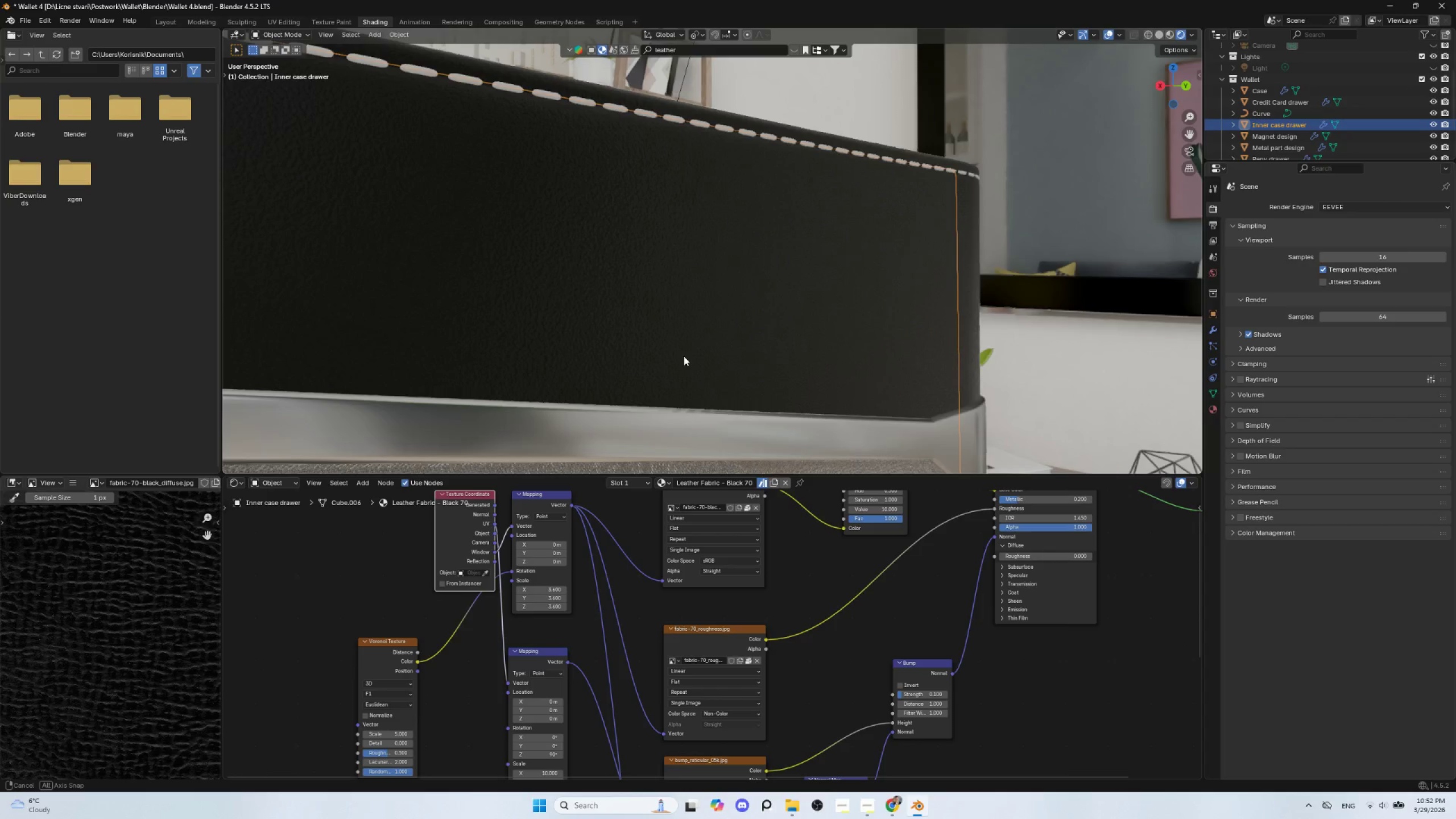 
wait(9.94)
 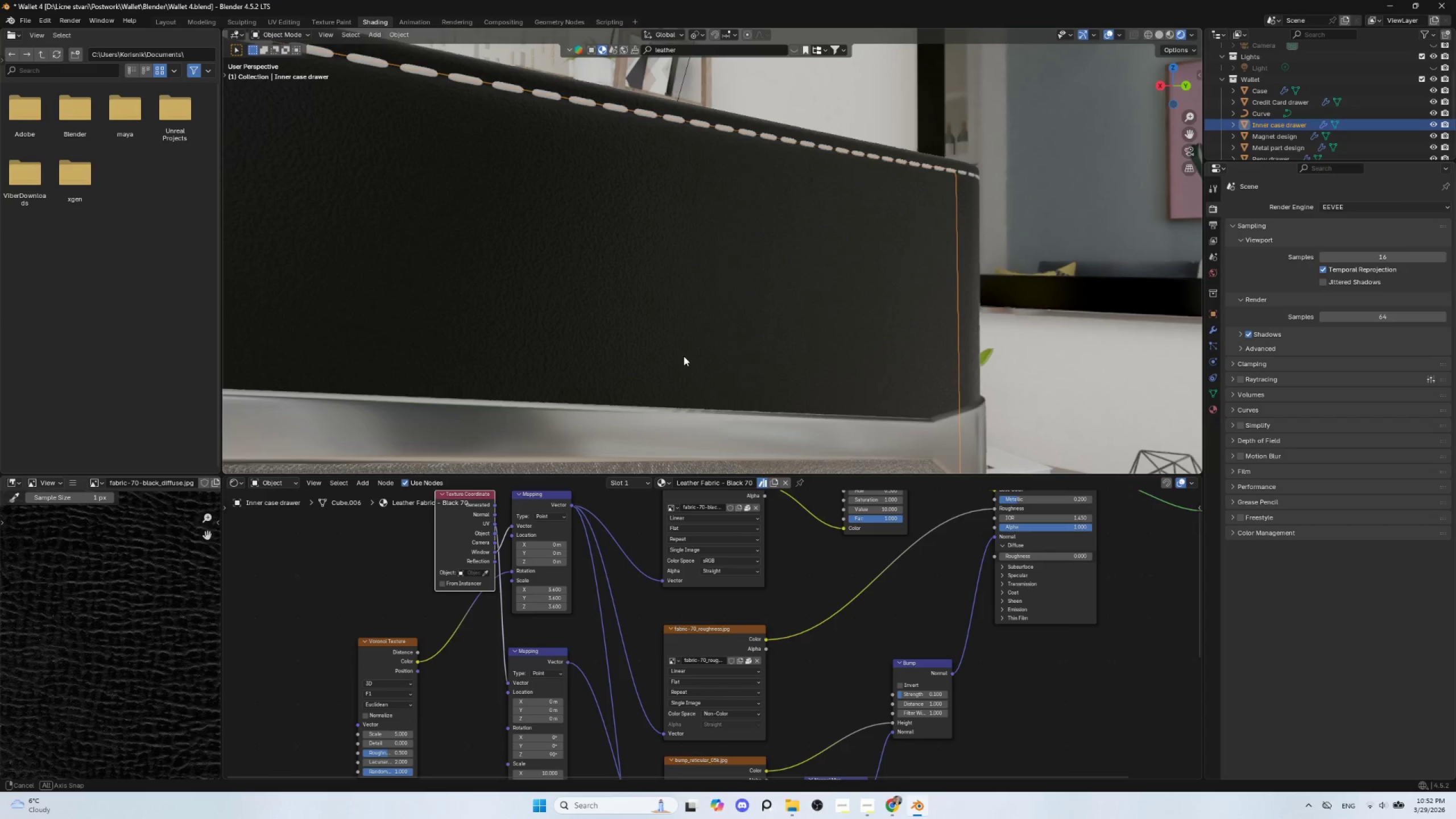 
left_click([727, 257])
 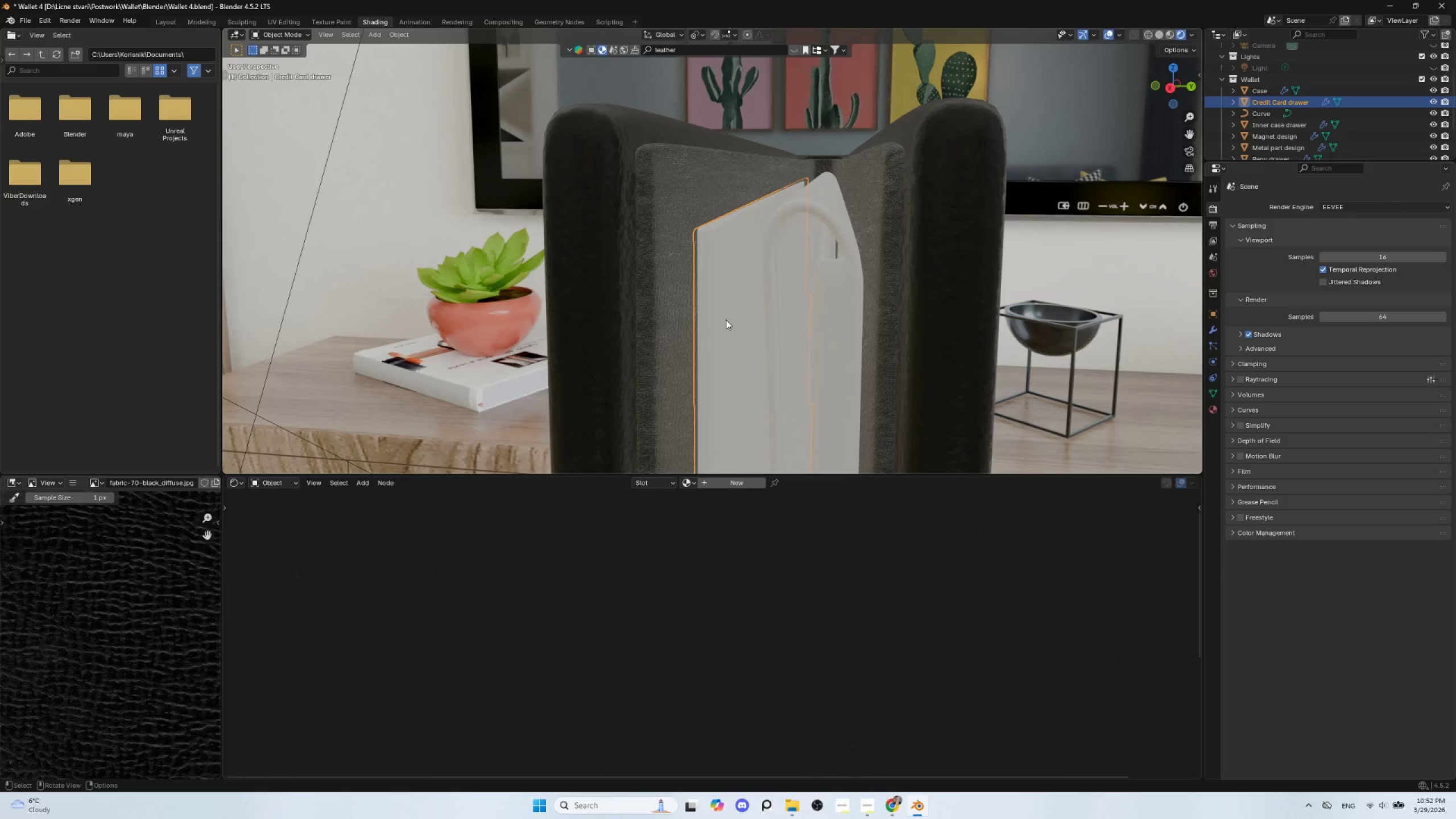 
scroll: coordinate [750, 330], scroll_direction: down, amount: 2.0
 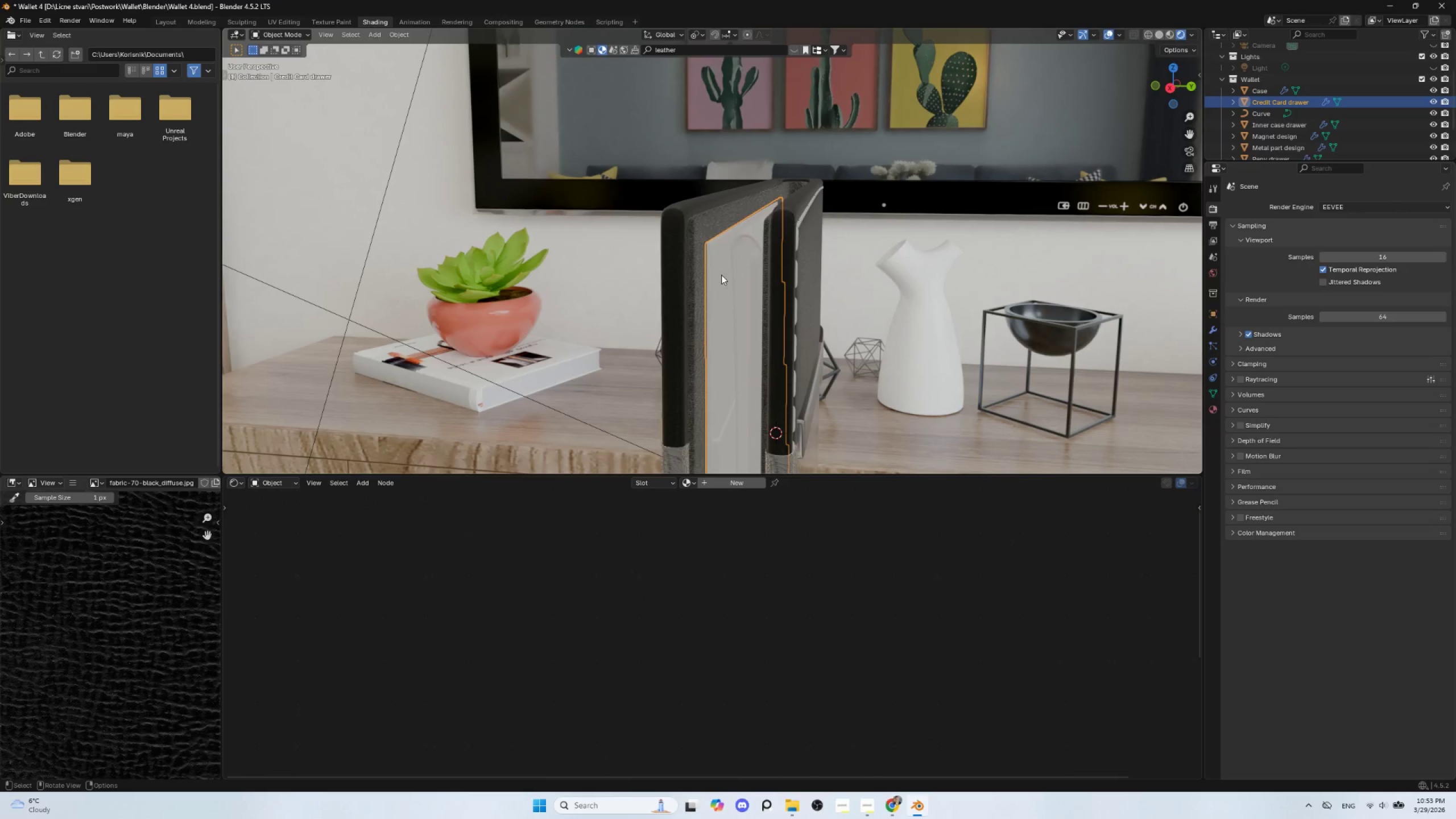 
hold_key(key=ShiftLeft, duration=1.25)
left_click([698, 226])
 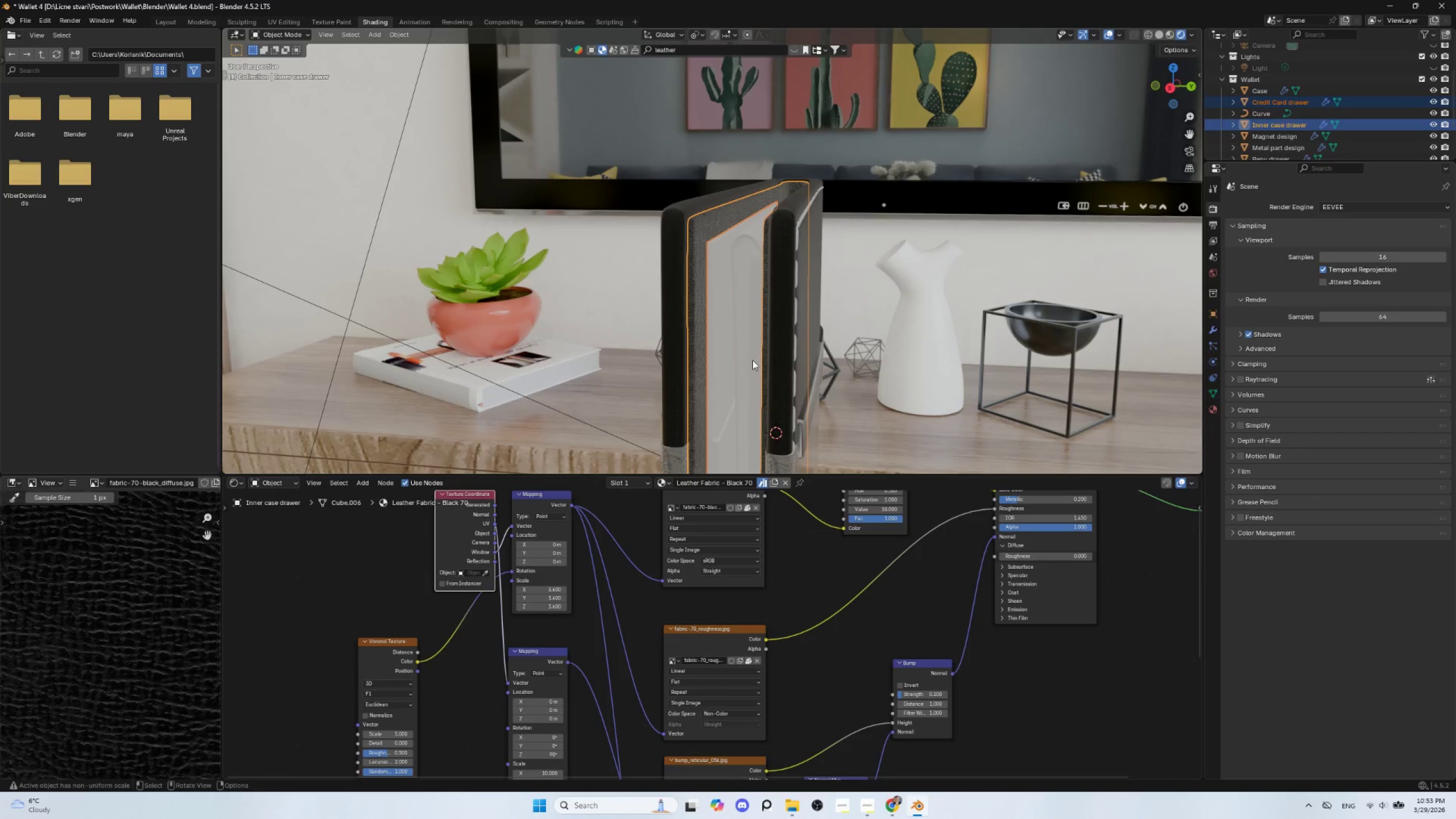 
scroll: coordinate [752, 360], scroll_direction: up, amount: 1.0
 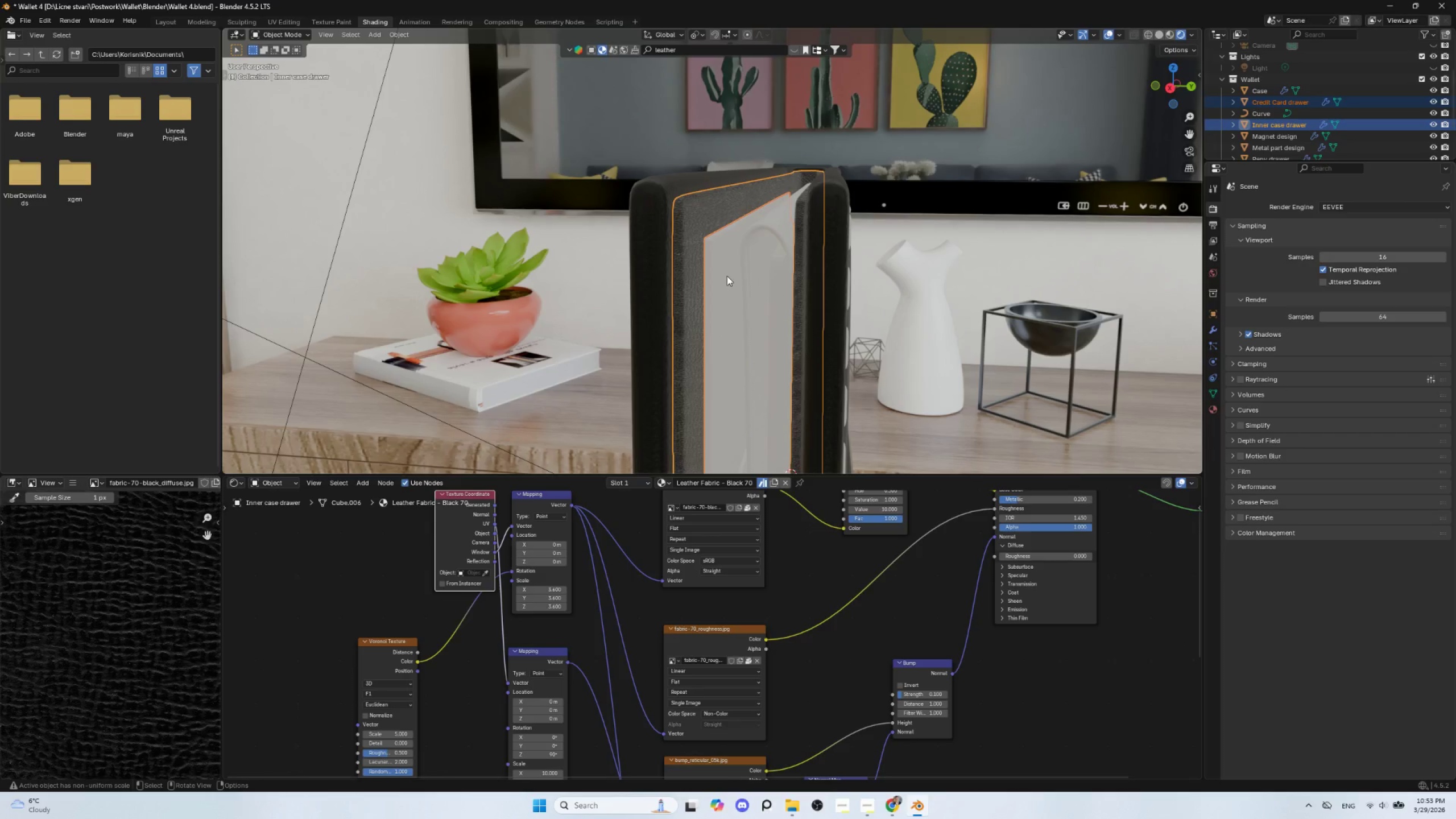 
key(Q)
 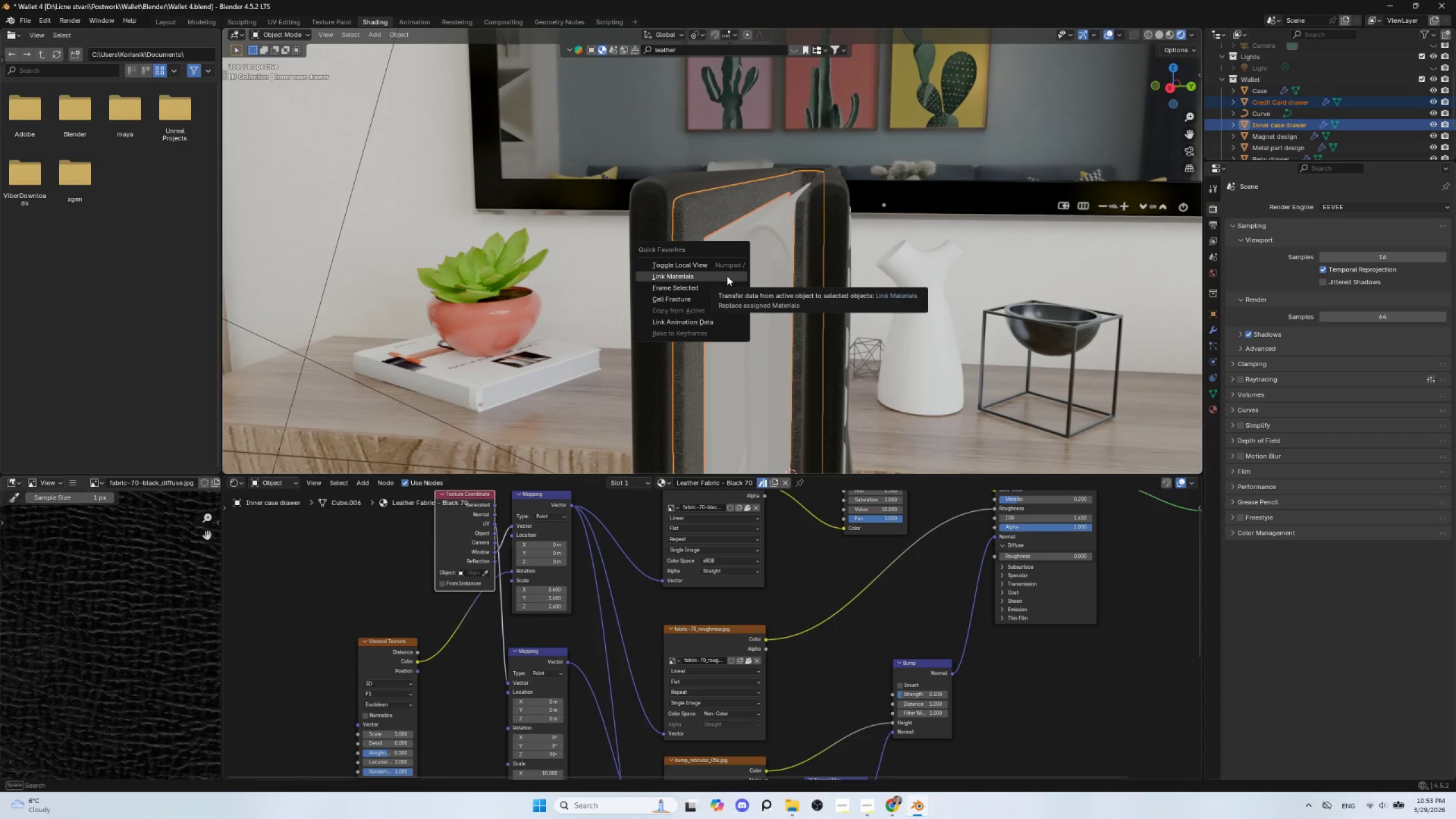 
left_click([727, 276])
 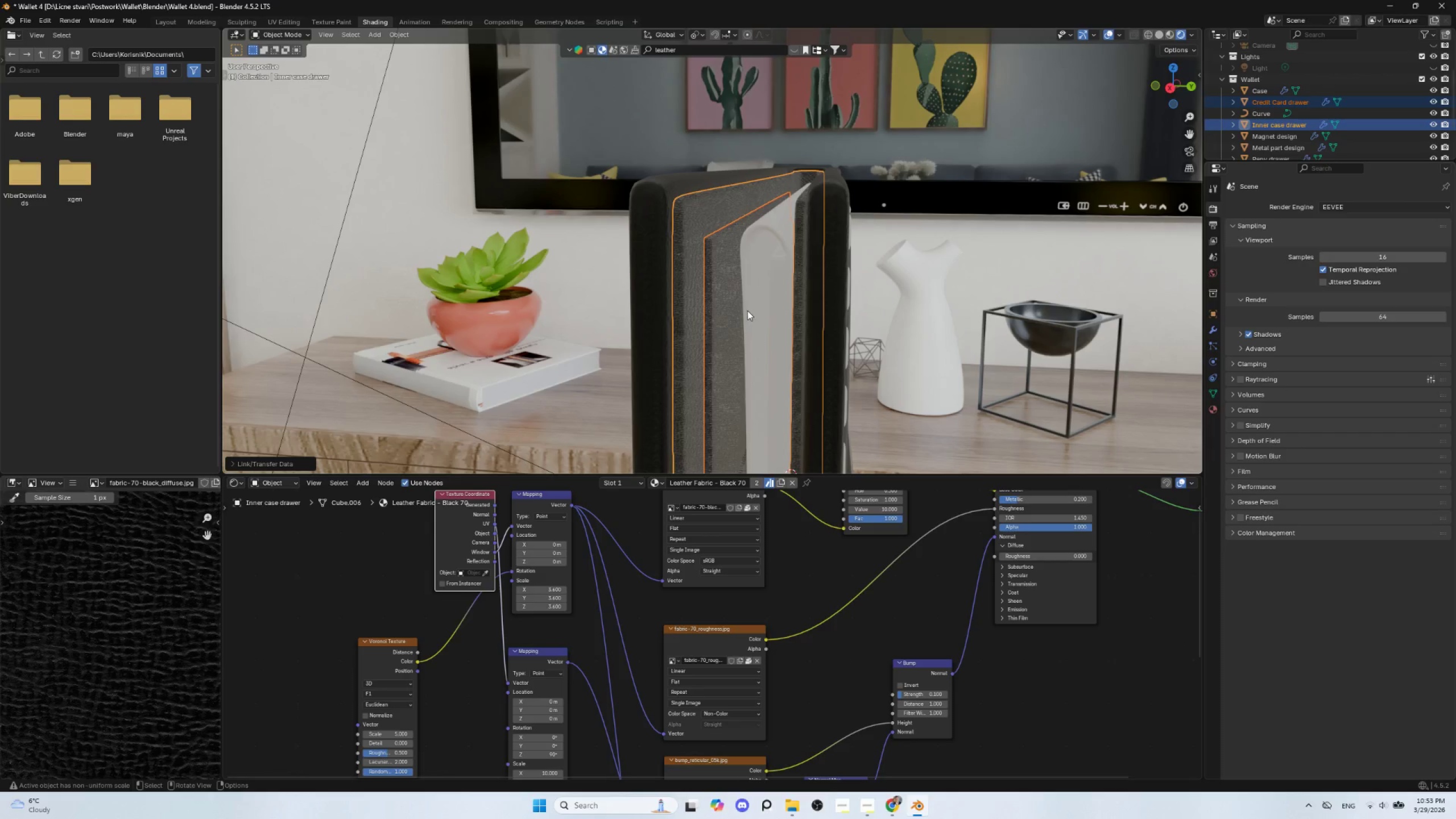 
left_click([731, 305])
 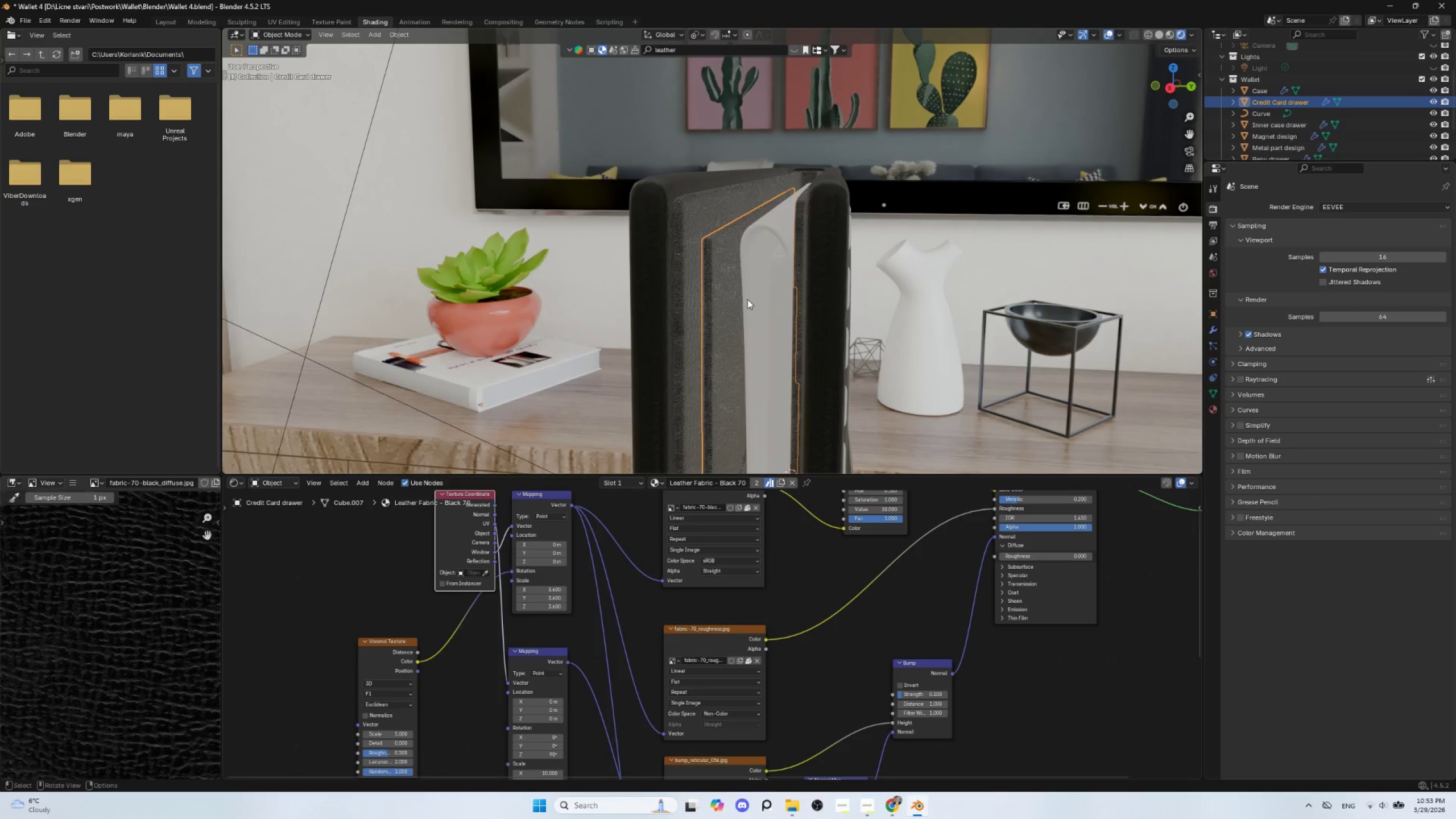 
hold_key(key=ShiftLeft, duration=0.7)
 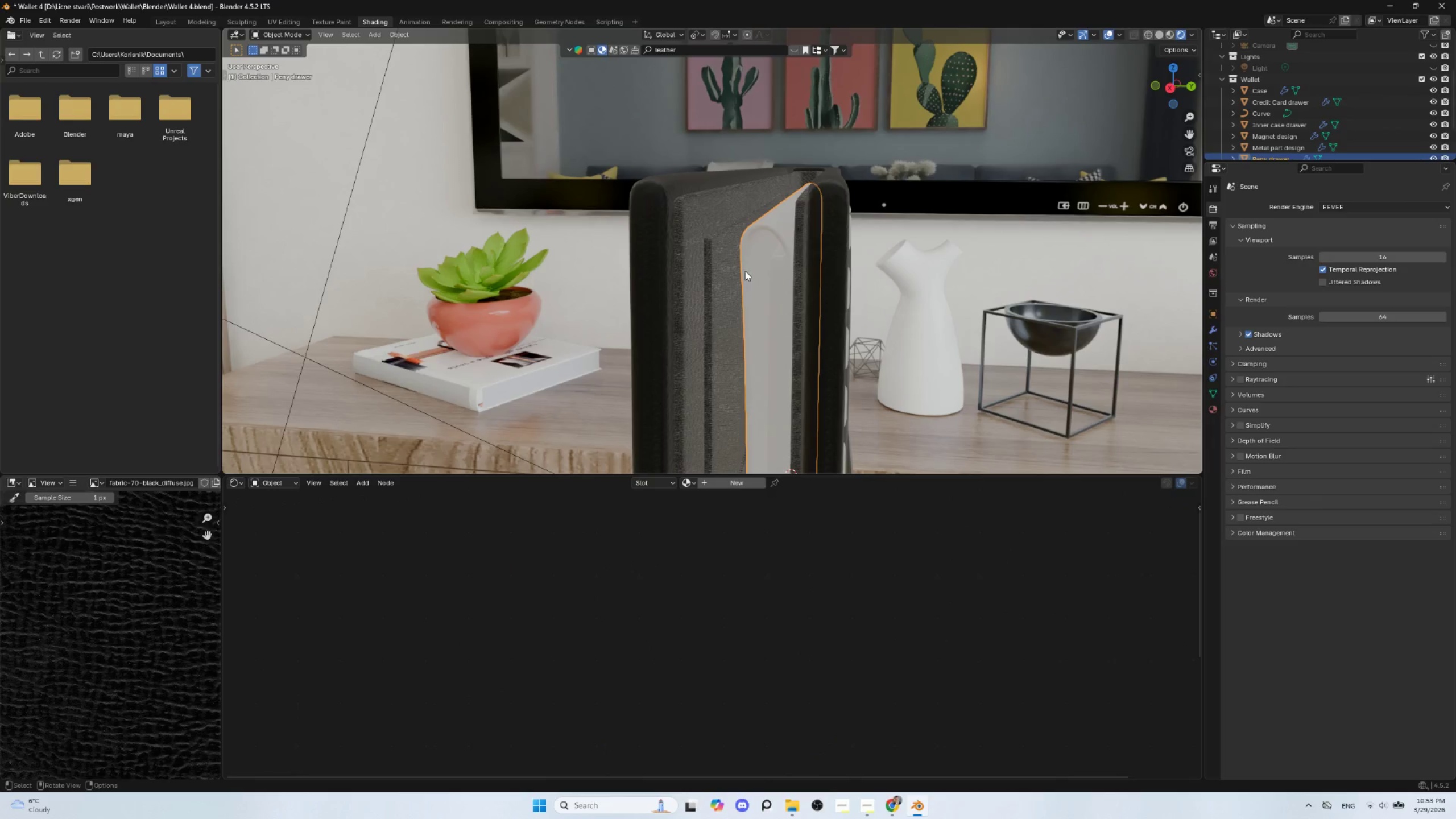 
hold_key(key=ShiftLeft, duration=1.5)
left_click([749, 248])
 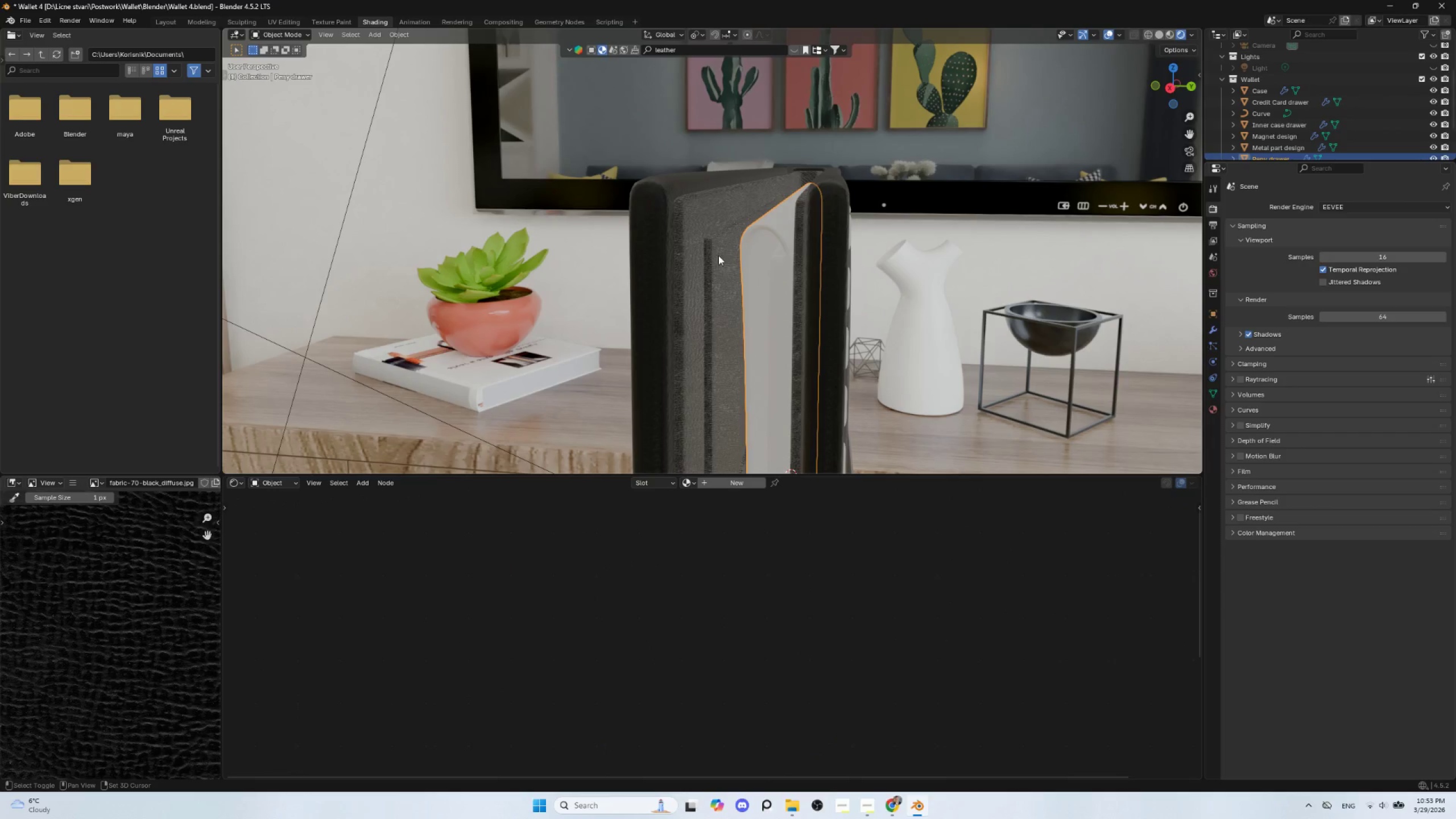 
left_click([717, 254])
 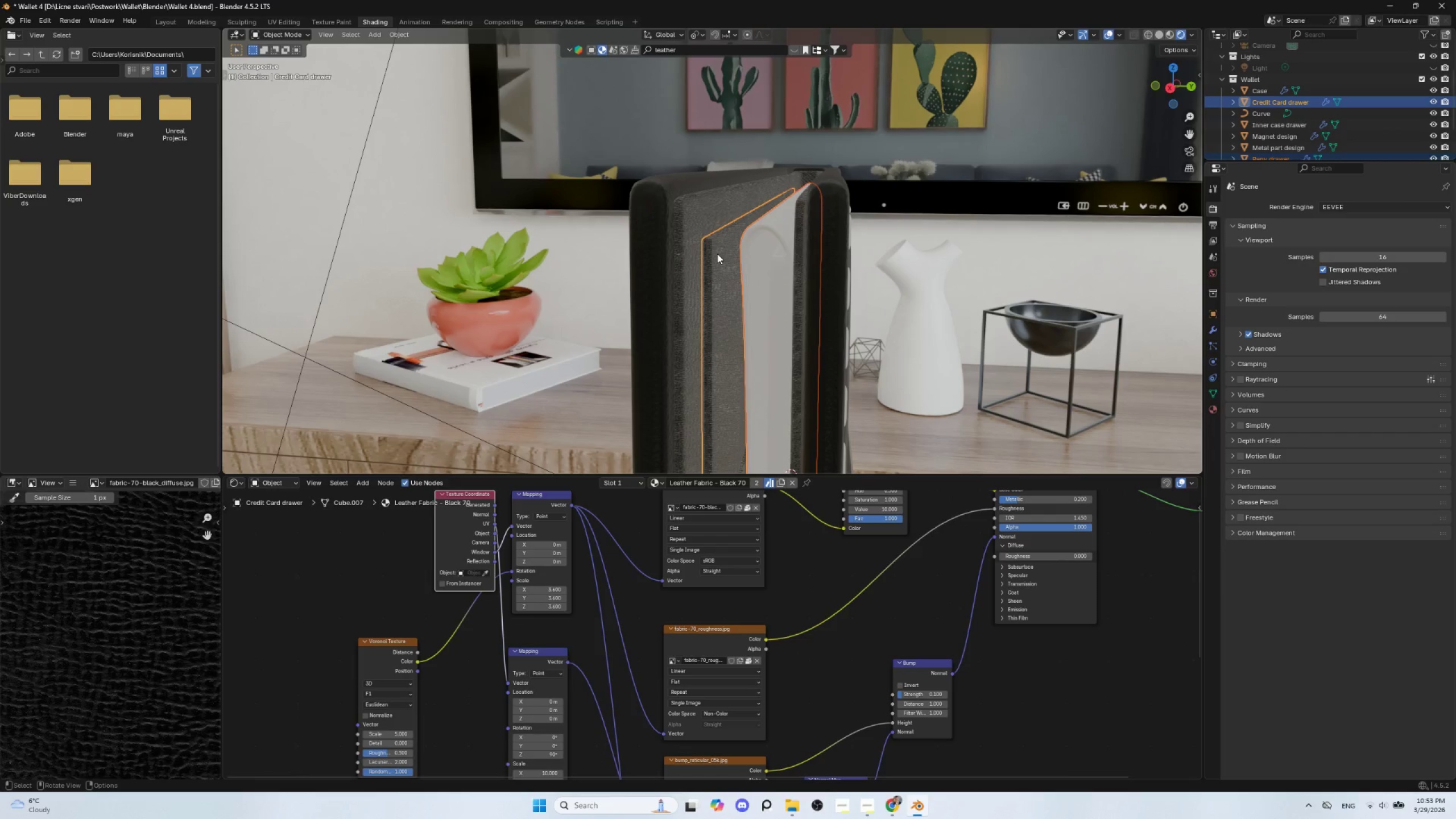 
key(Q)
 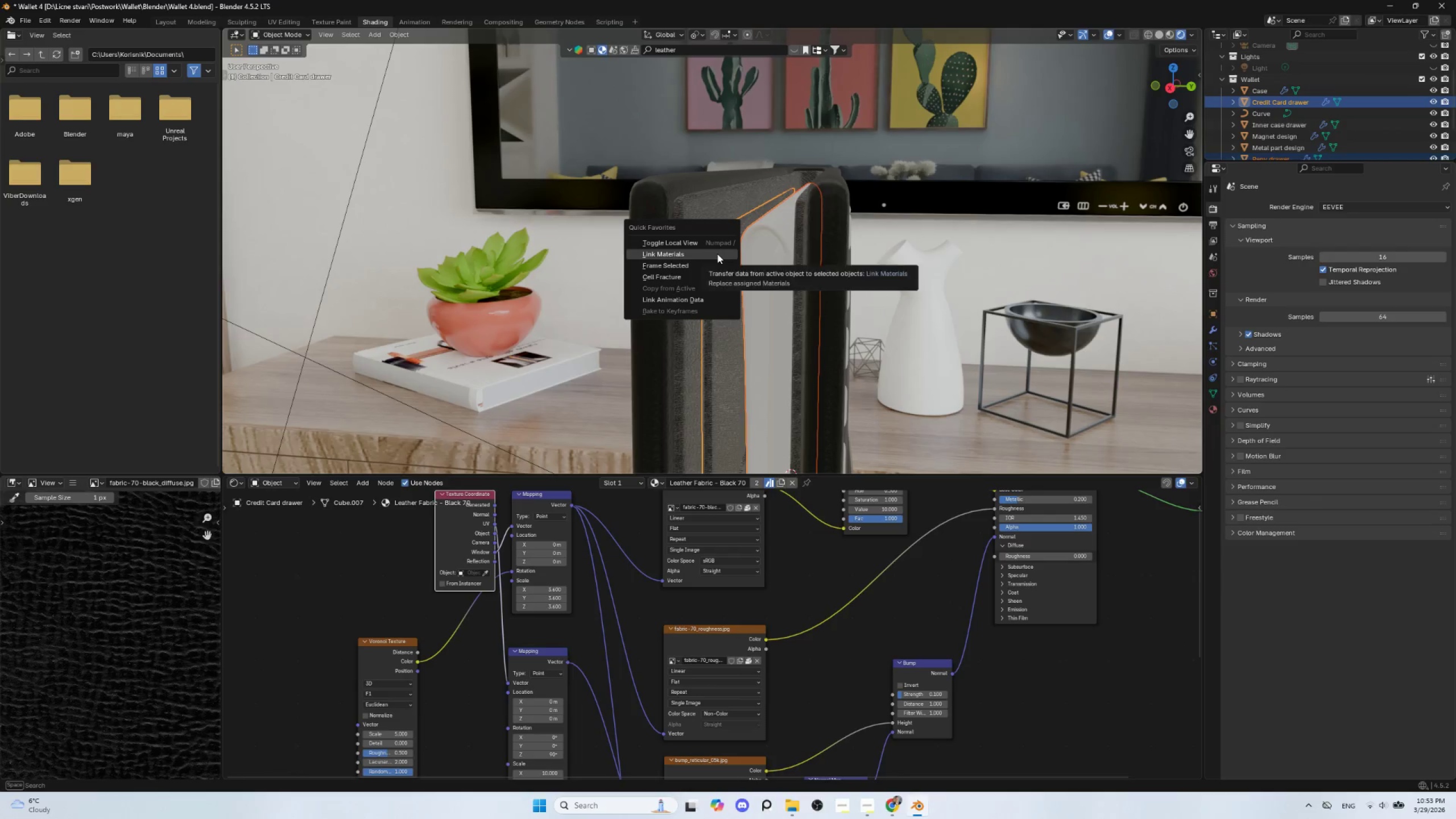 
left_click([717, 254])
 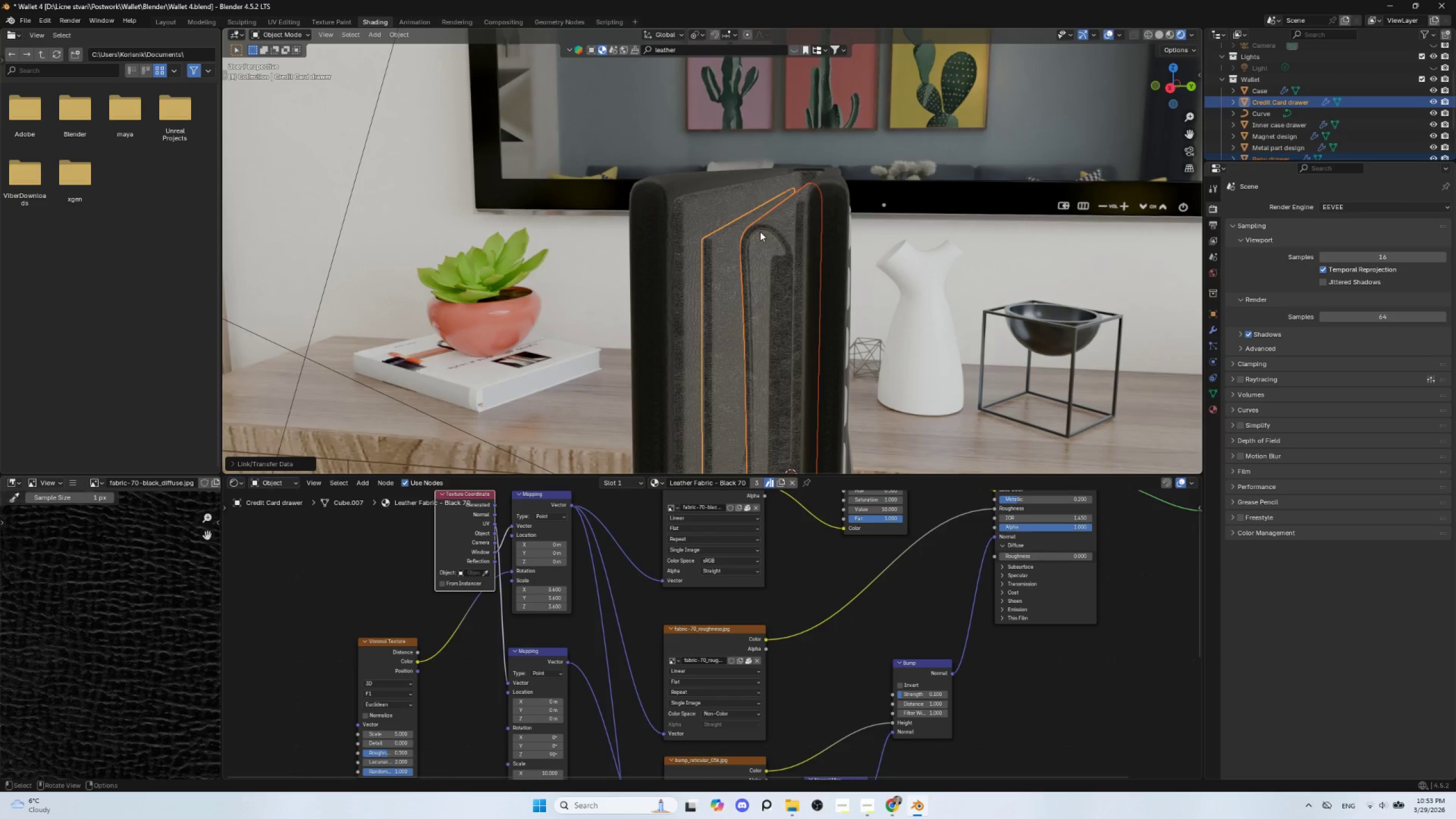 
left_click([760, 231])
 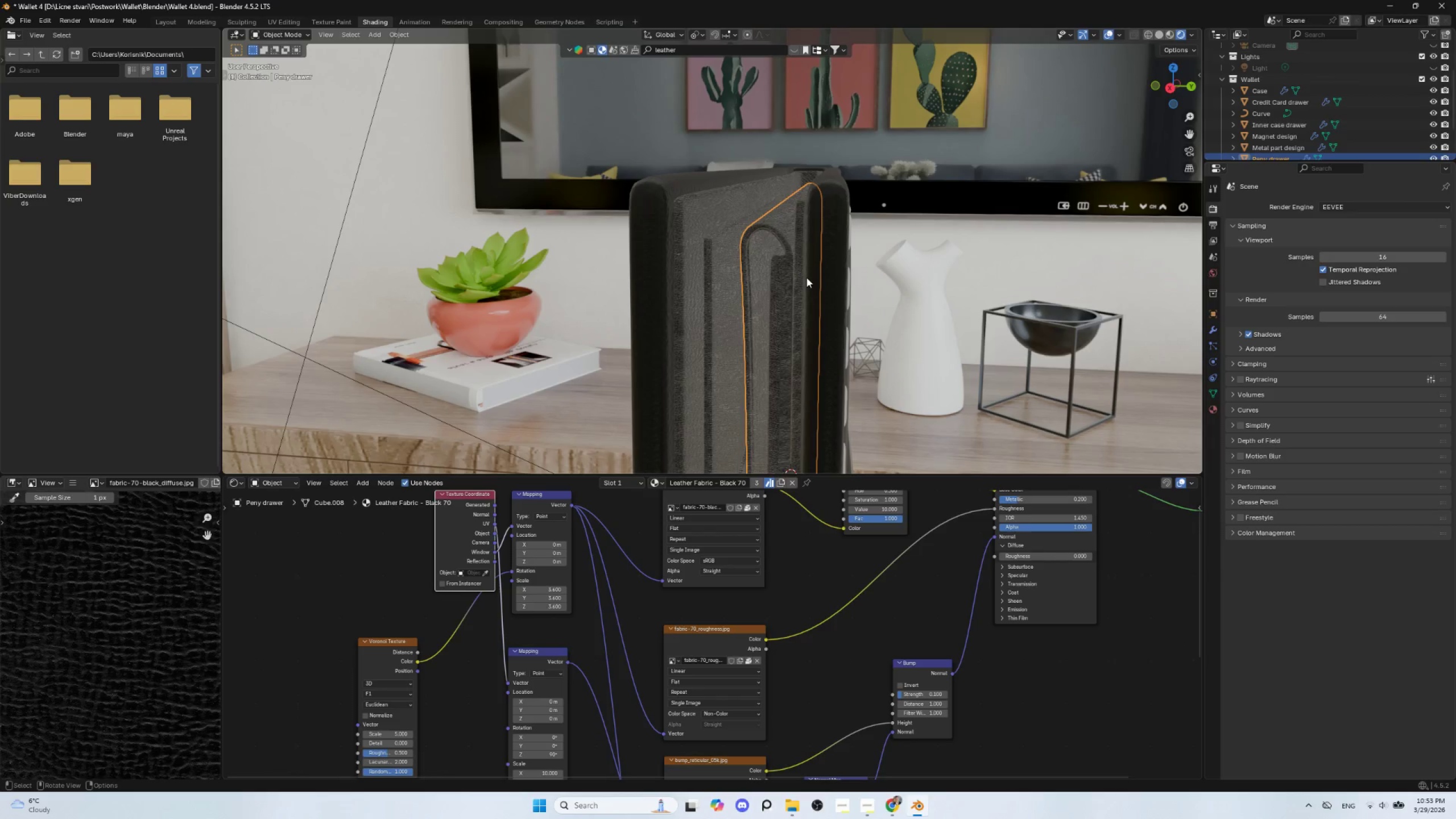 
key(NumpadDivide)
 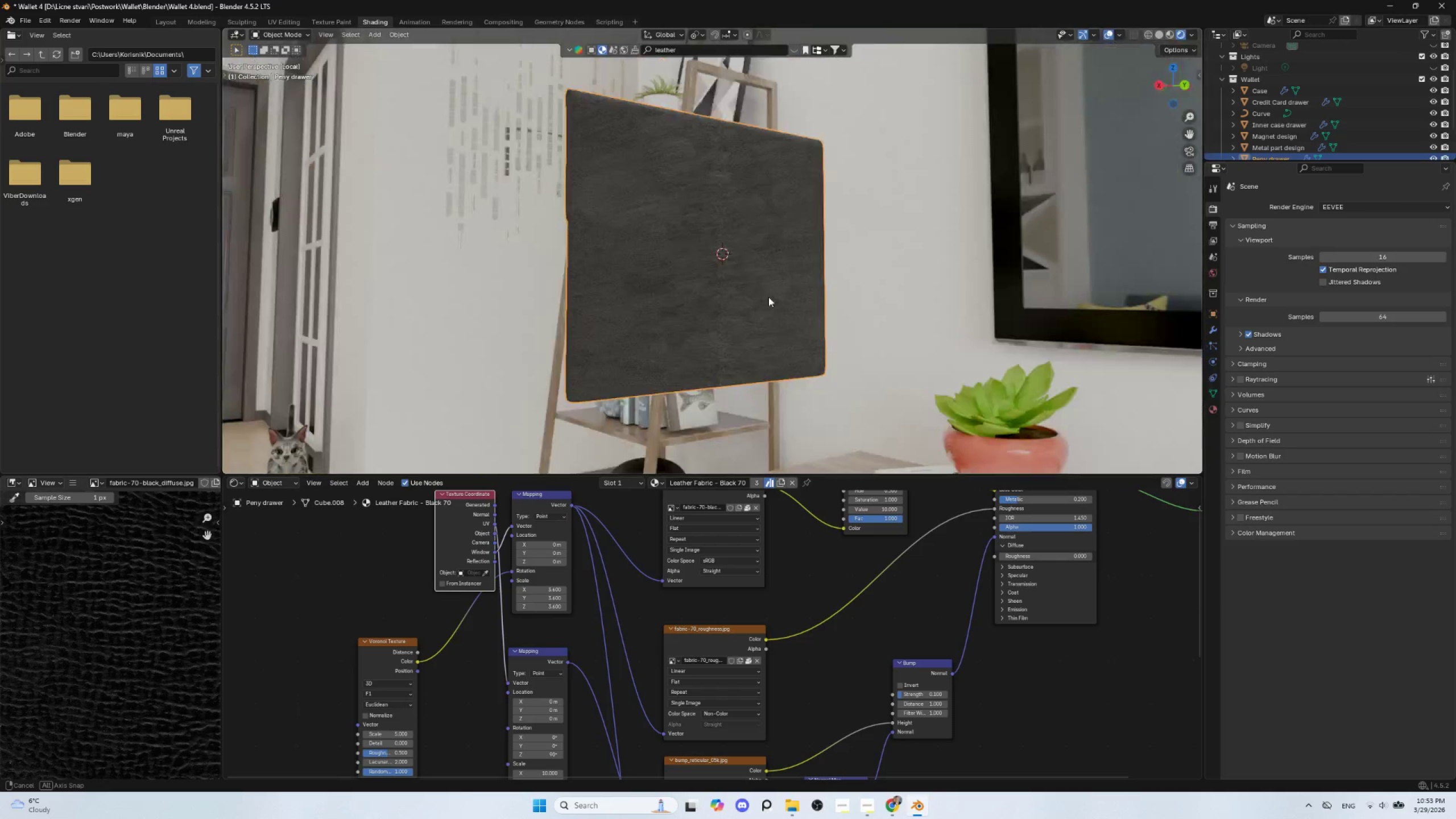 
scroll: coordinate [737, 318], scroll_direction: up, amount: 4.0
 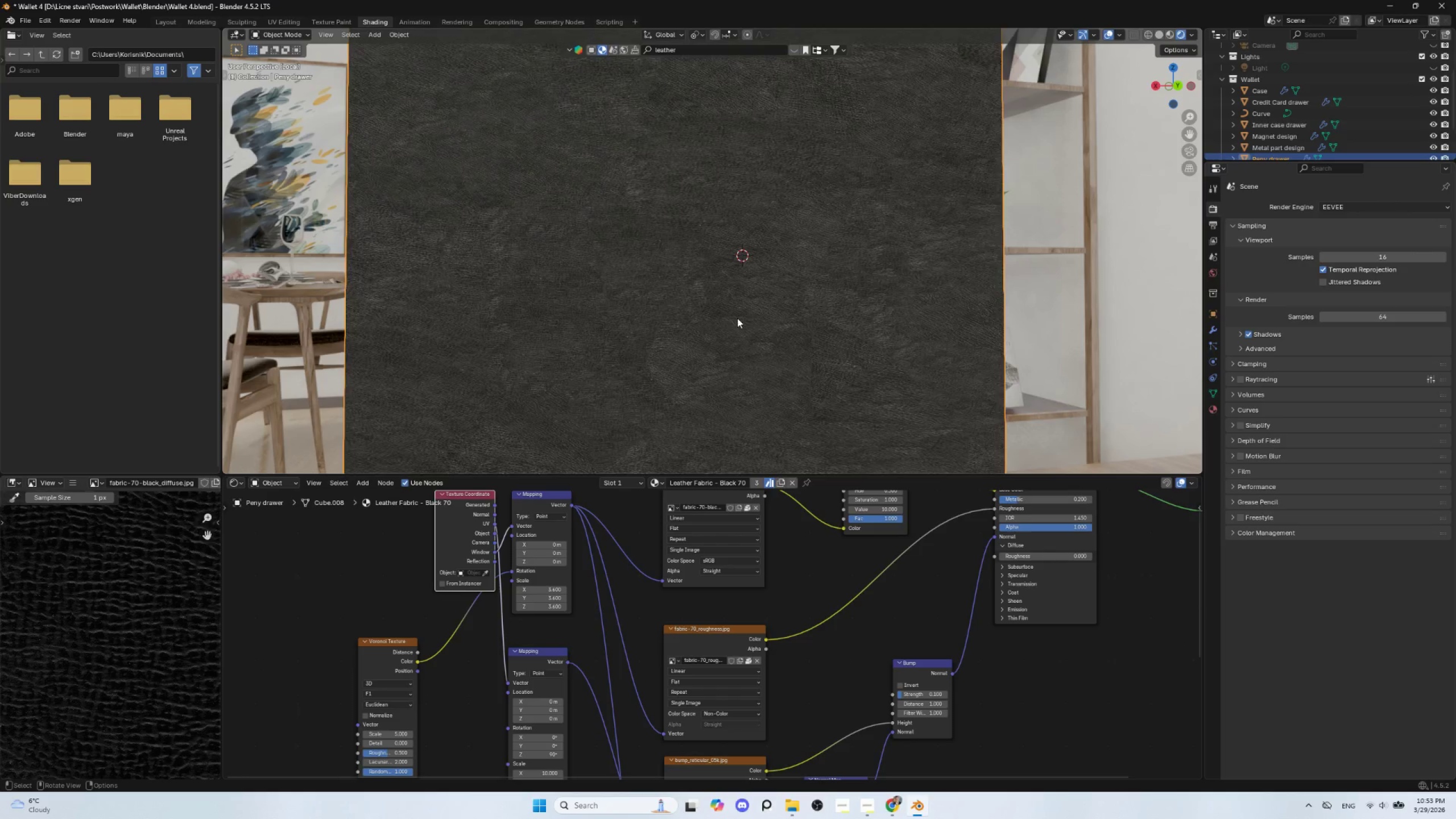 
scroll: coordinate [737, 318], scroll_direction: down, amount: 3.0
 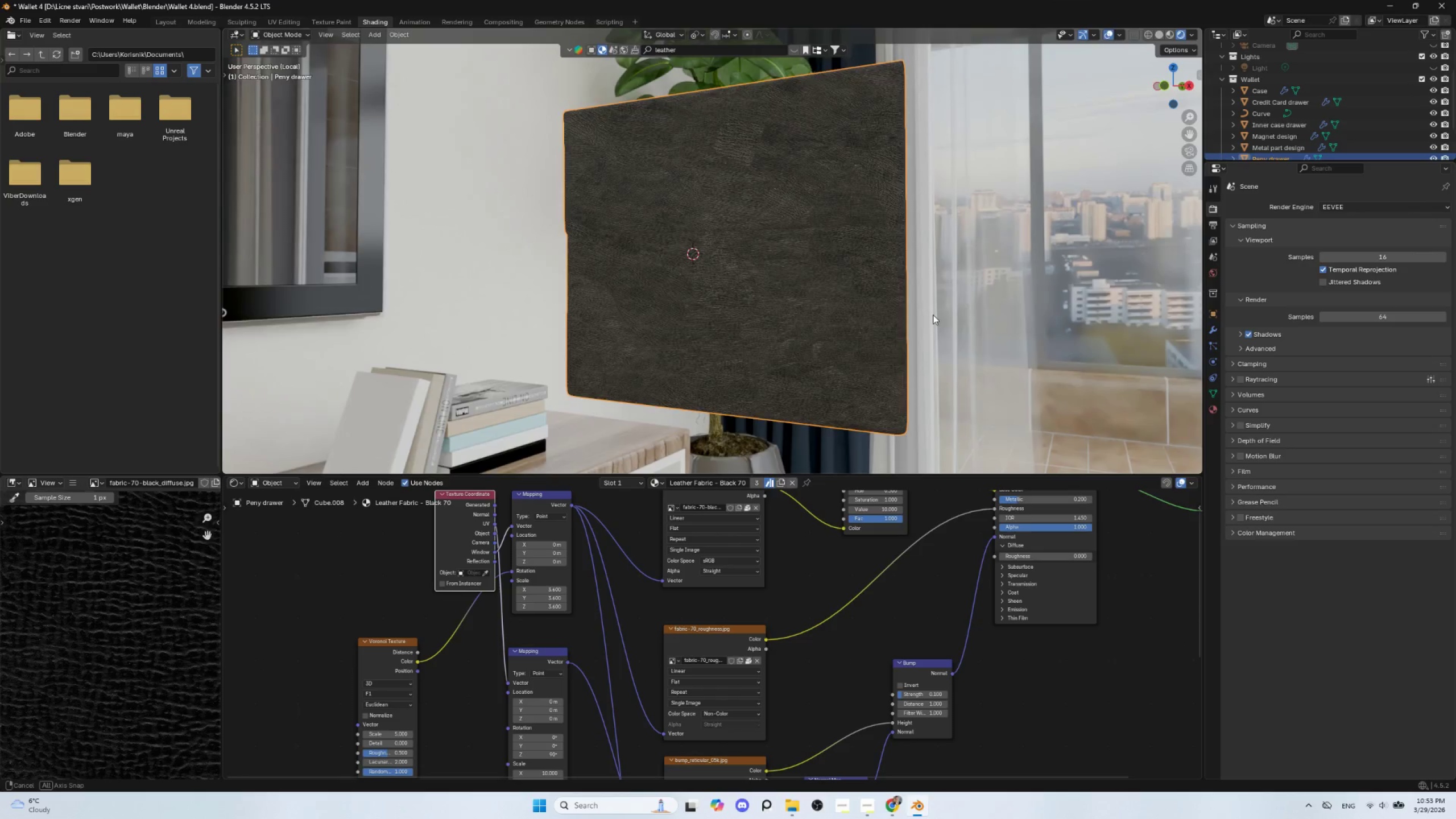 
scroll: coordinate [882, 327], scroll_direction: up, amount: 3.0
 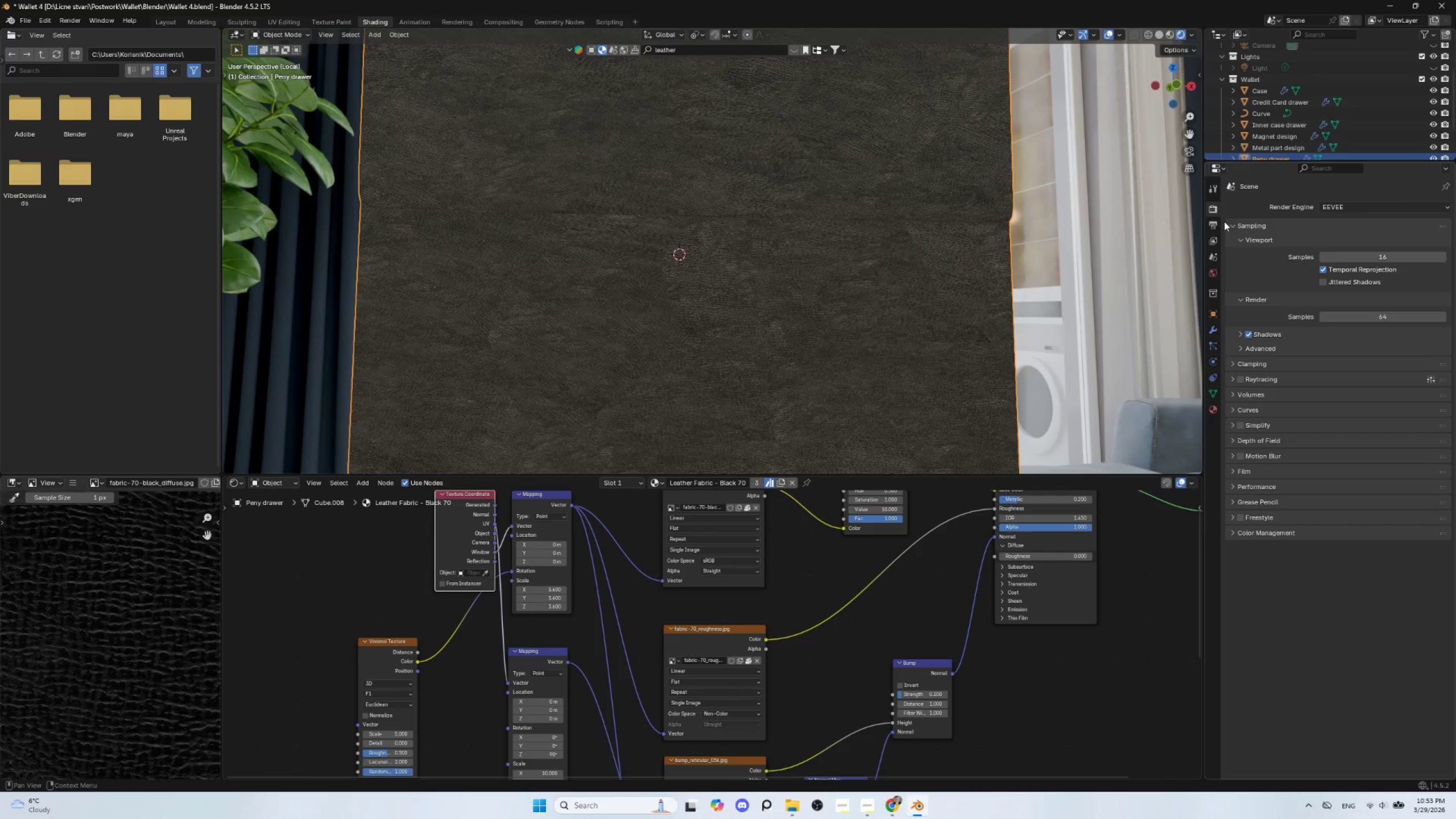 
left_click([1342, 206])
 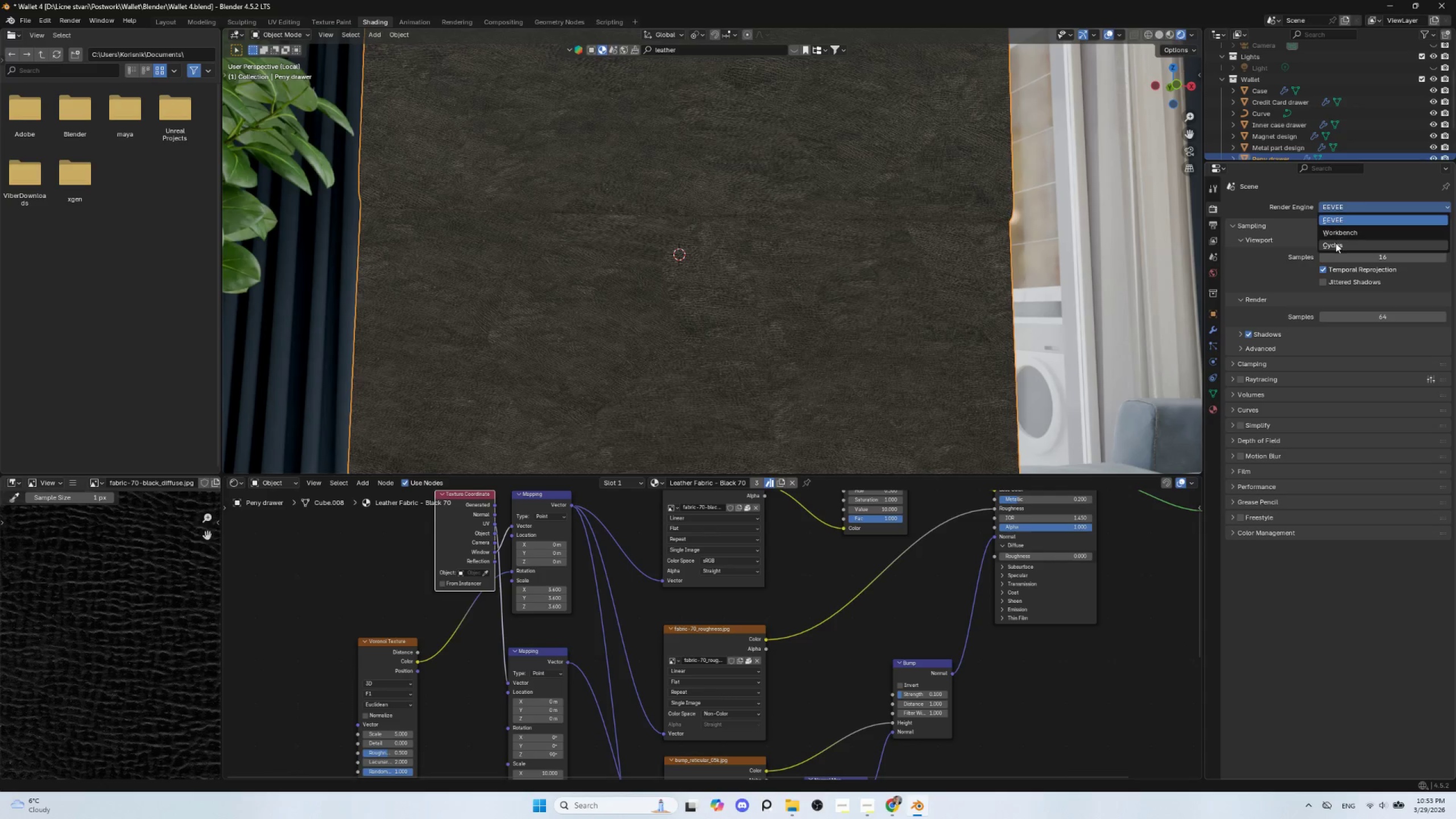 
left_click([1335, 243])
 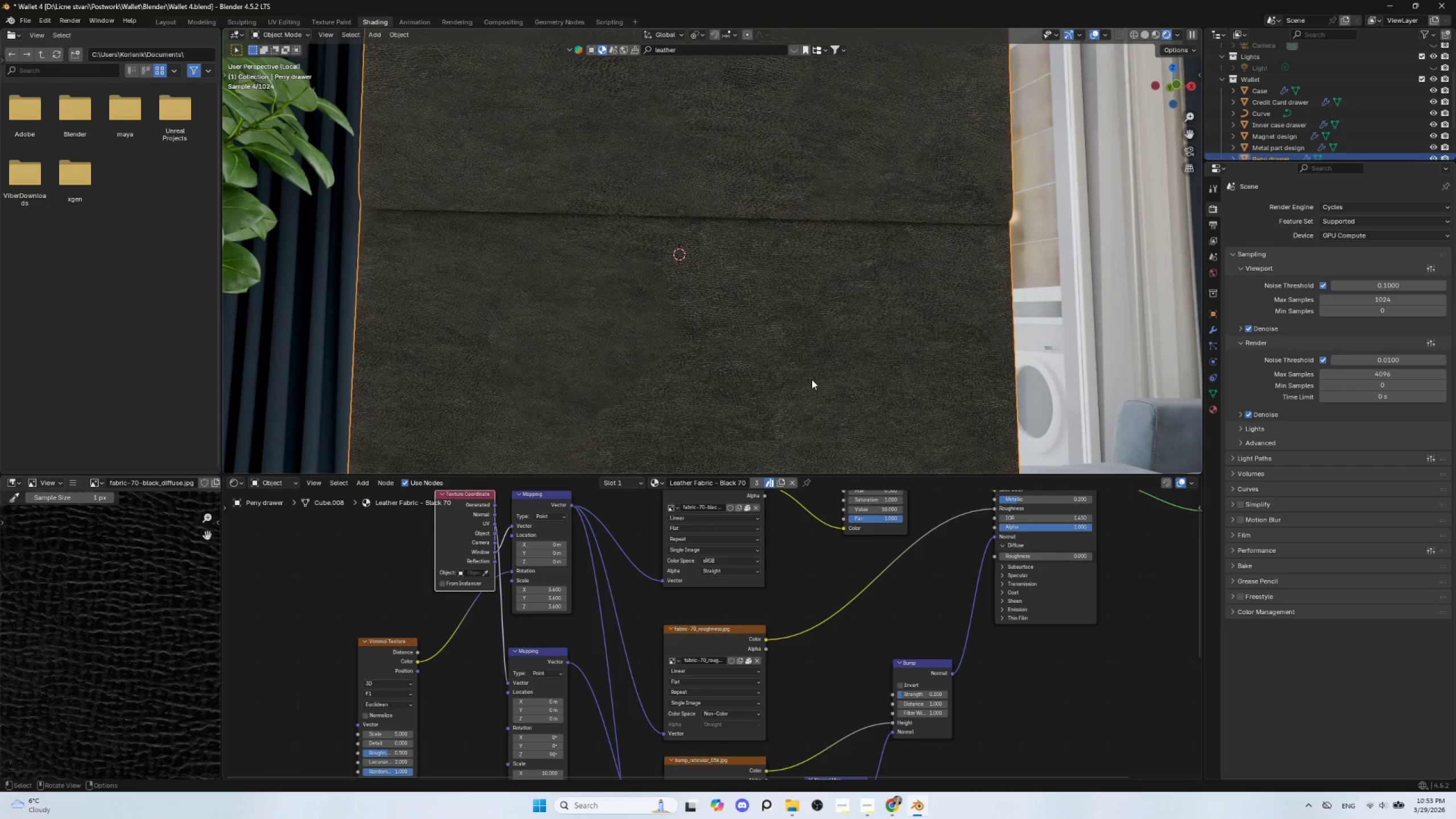 
scroll: coordinate [812, 379], scroll_direction: down, amount: 3.0
 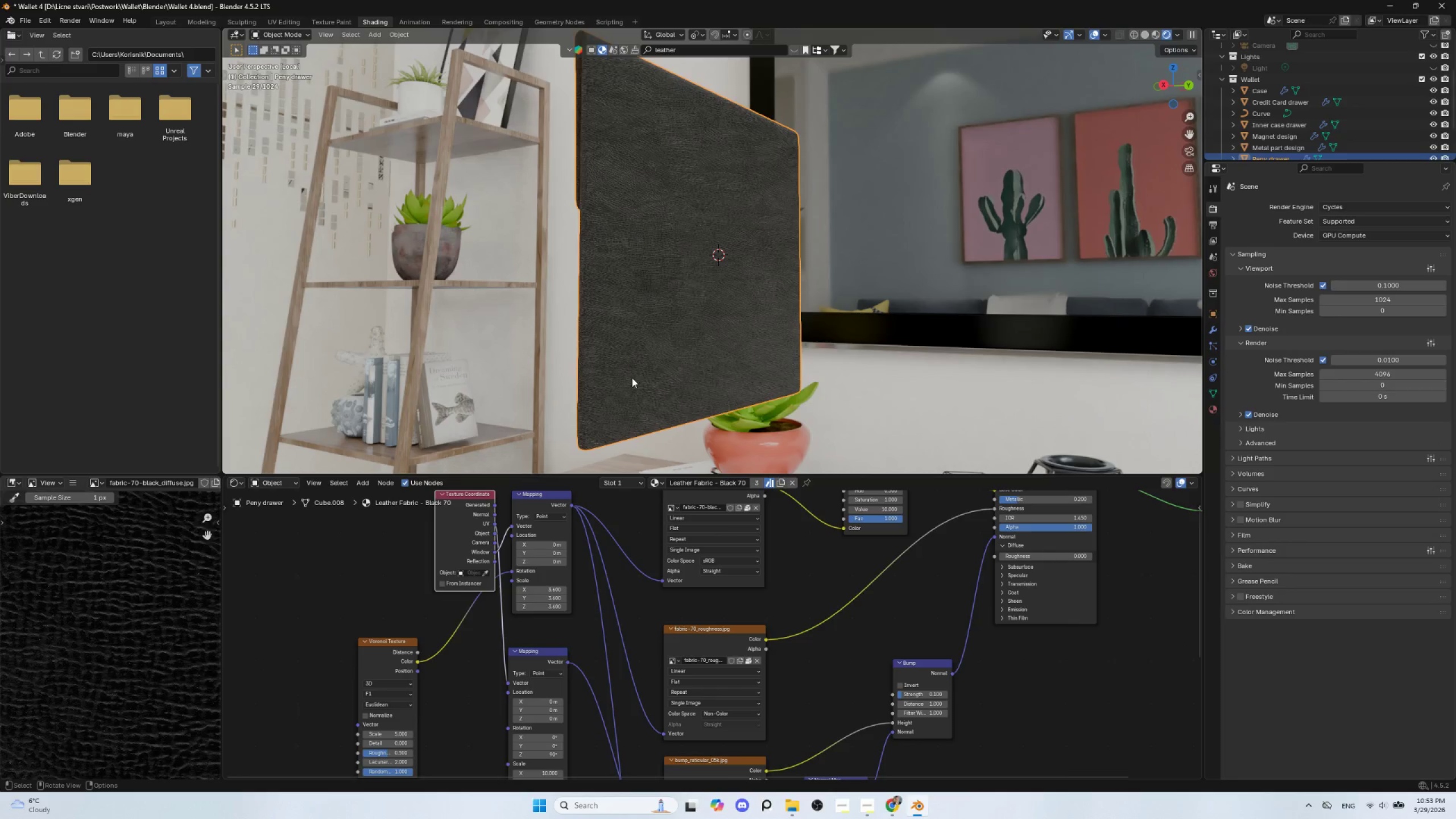 
wait(7.58)
 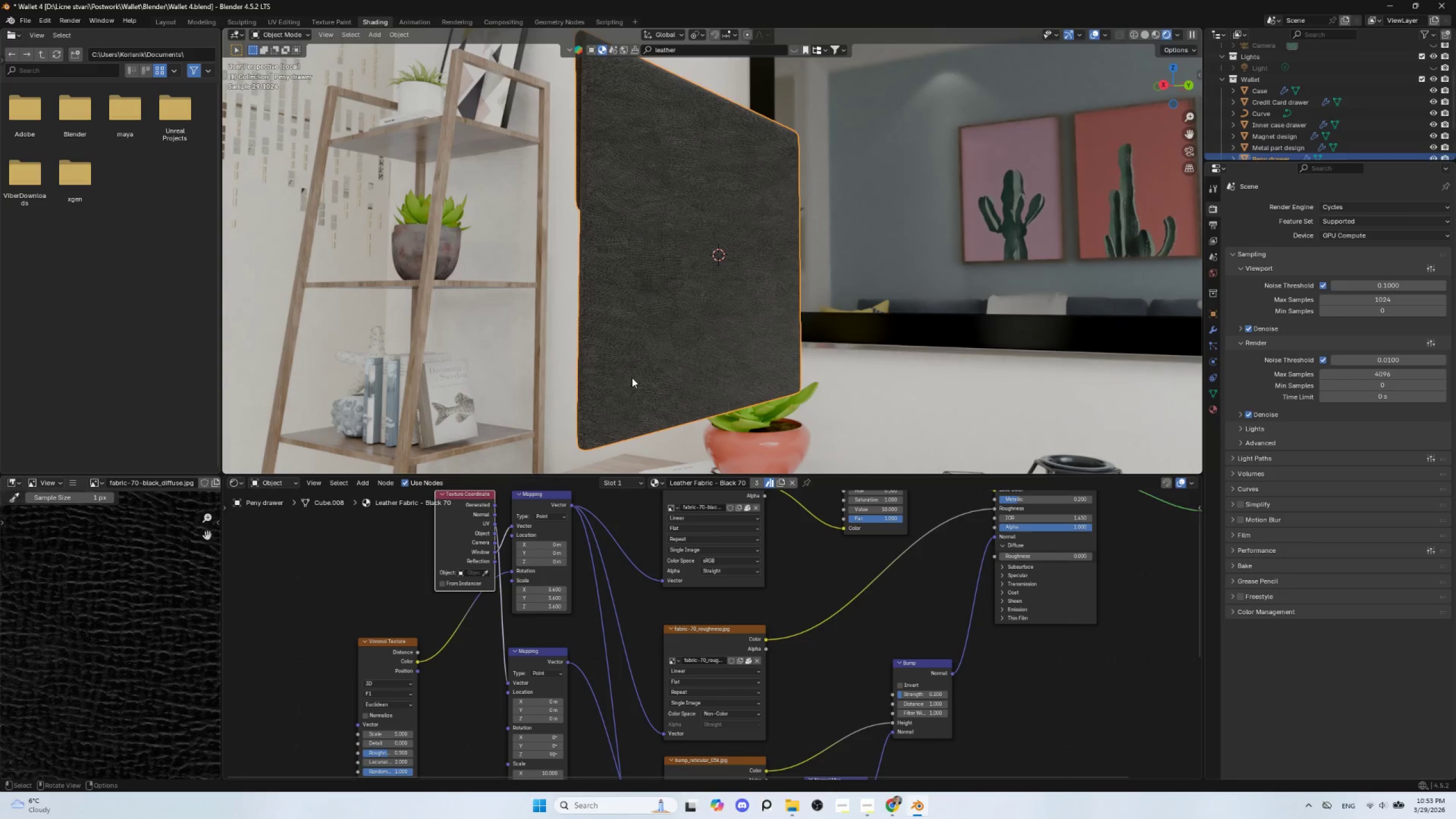 
scroll: coordinate [744, 415], scroll_direction: up, amount: 2.0
 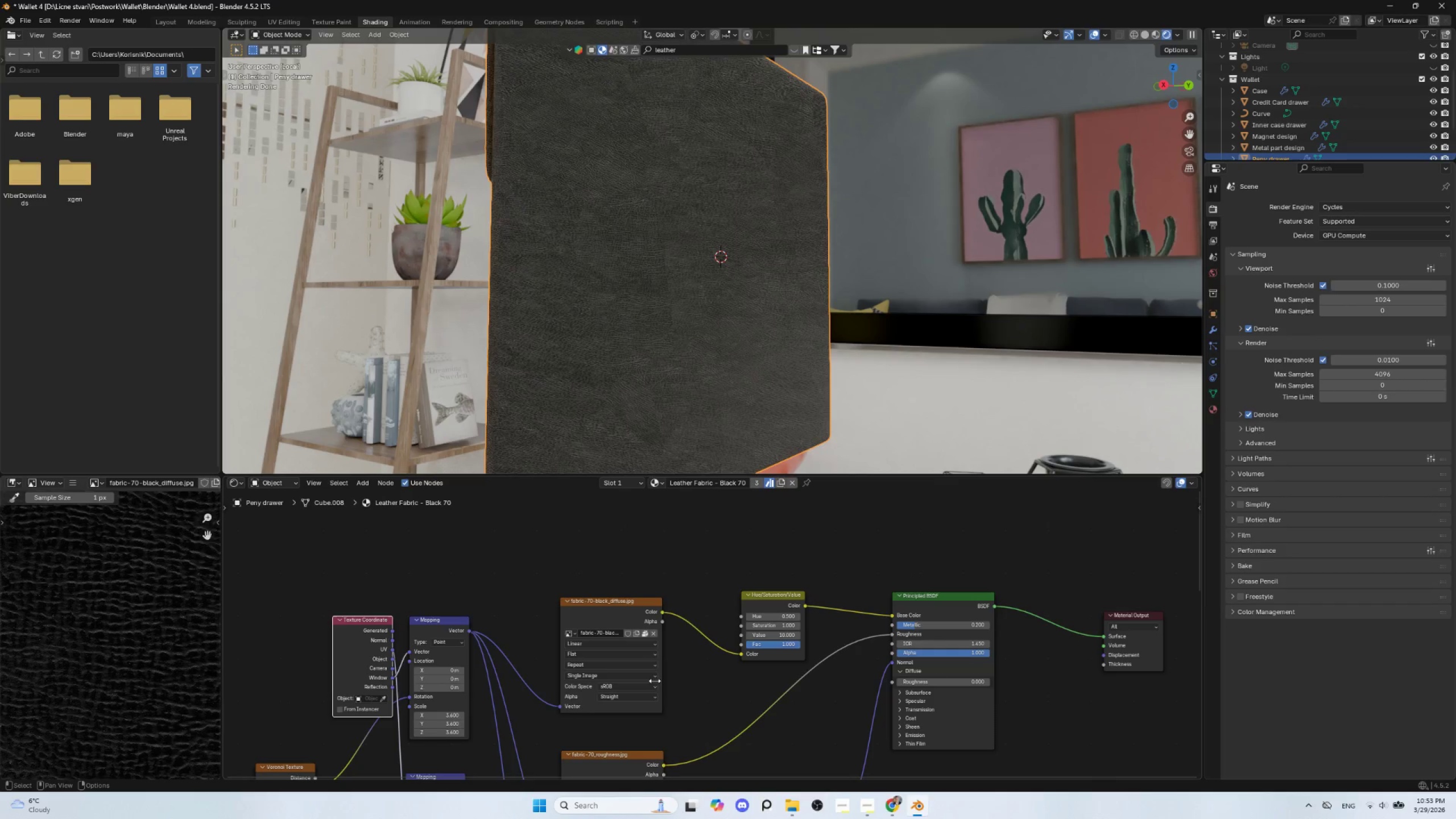 
hold_key(key=ShiftLeft, duration=0.77)
 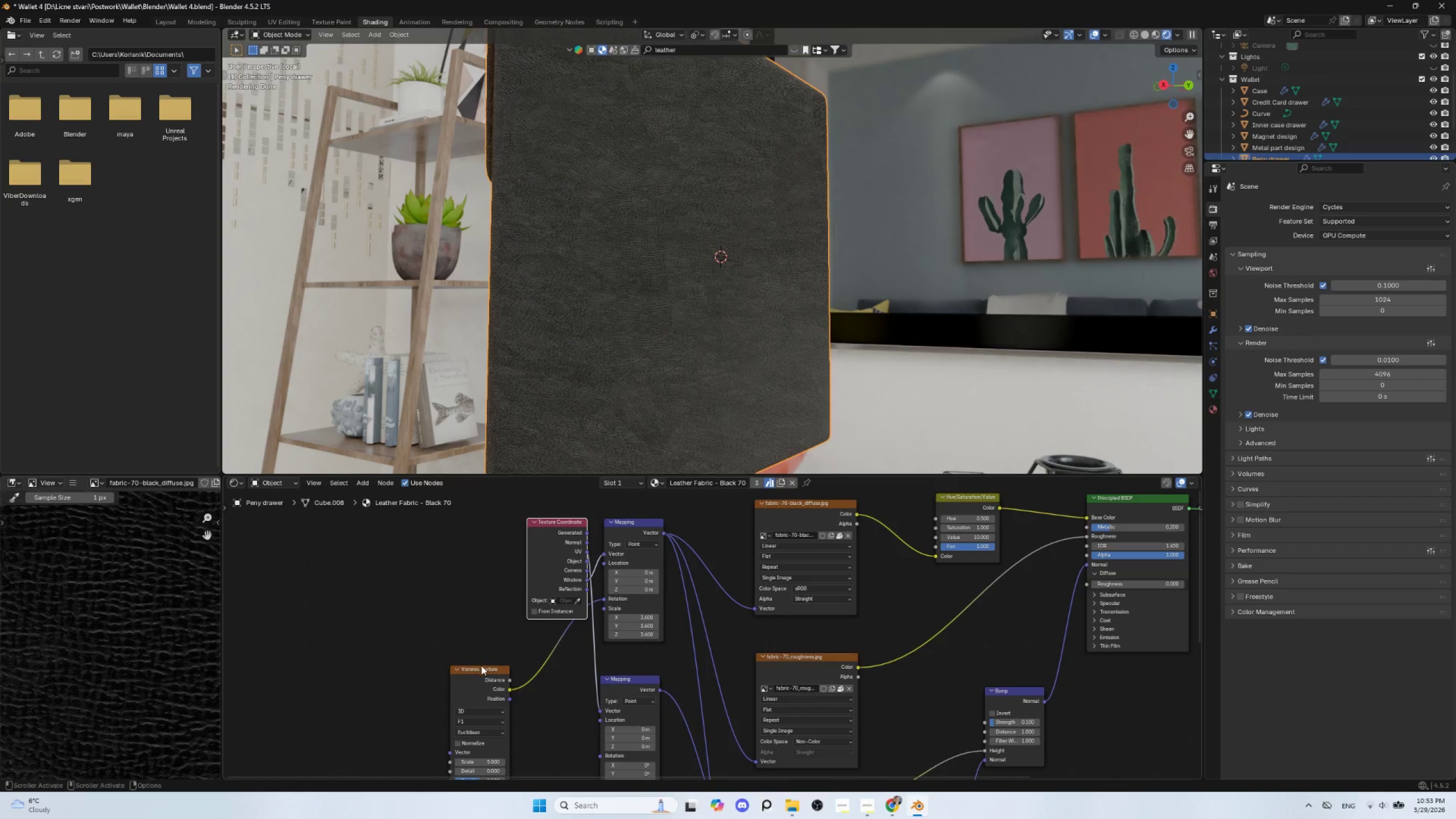 
left_click([481, 666])
 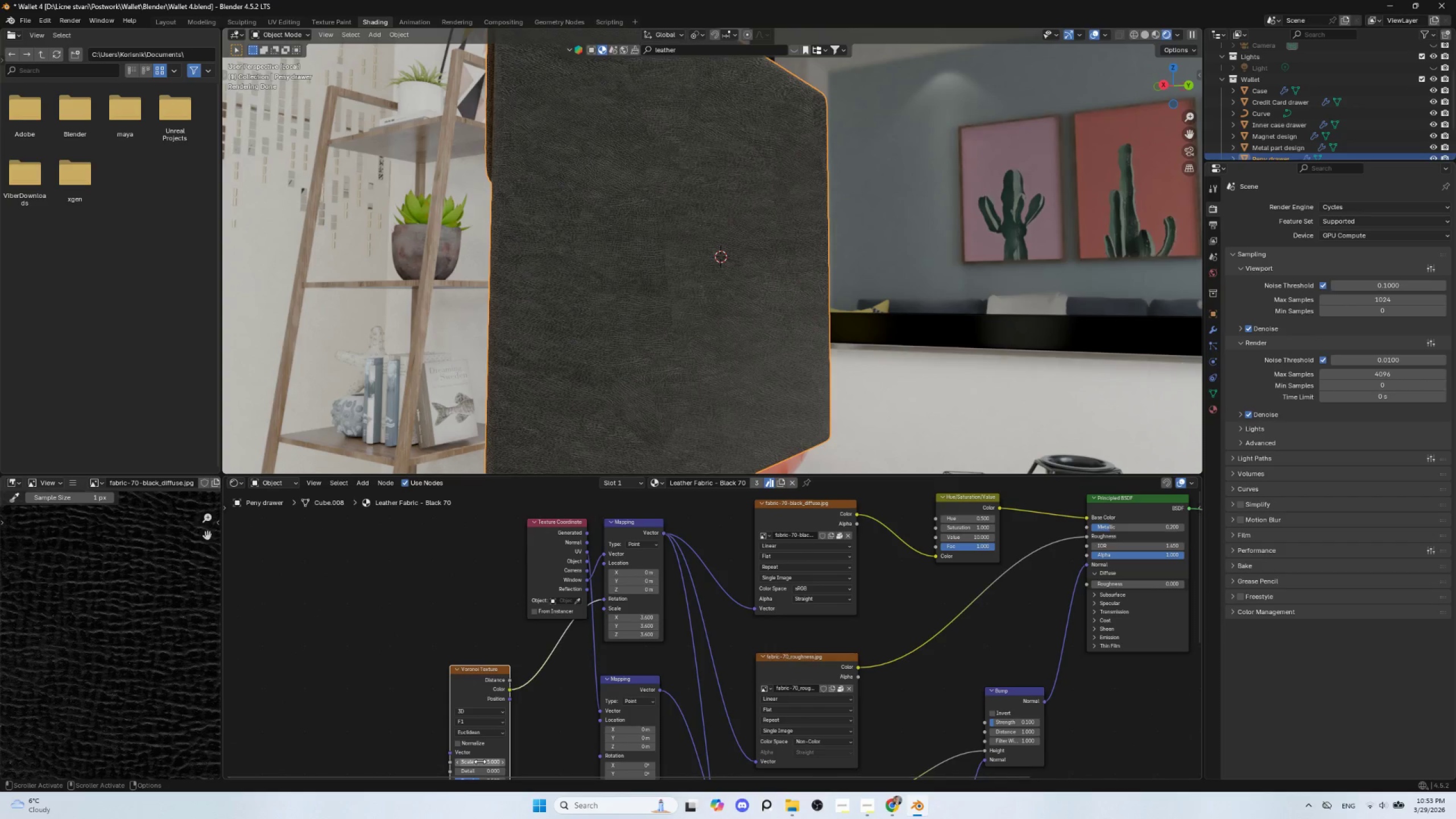 
left_click_drag(start_coordinate=[480, 762], to_coordinate=[437, 265])
 